 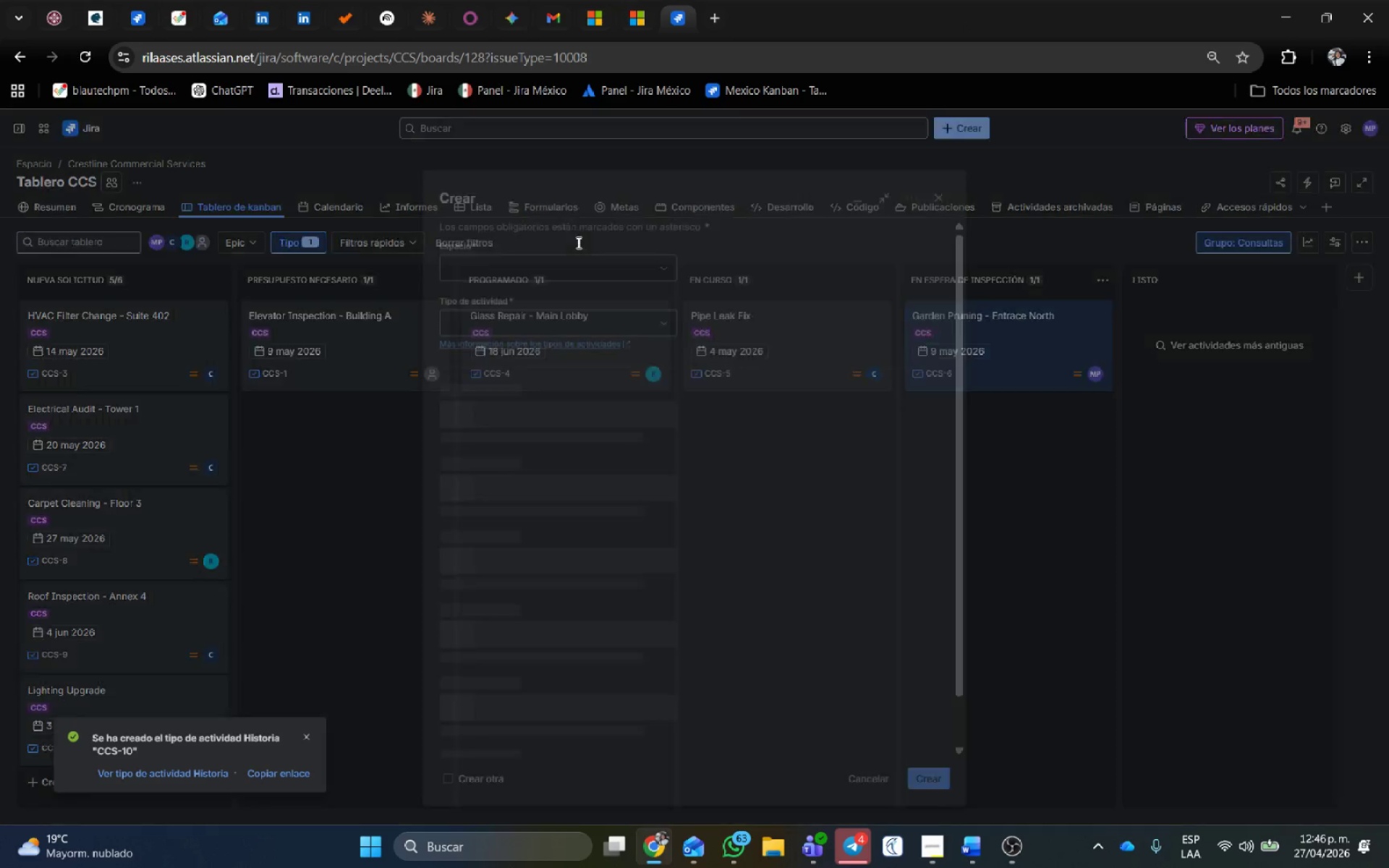 
type(AC Repair)
 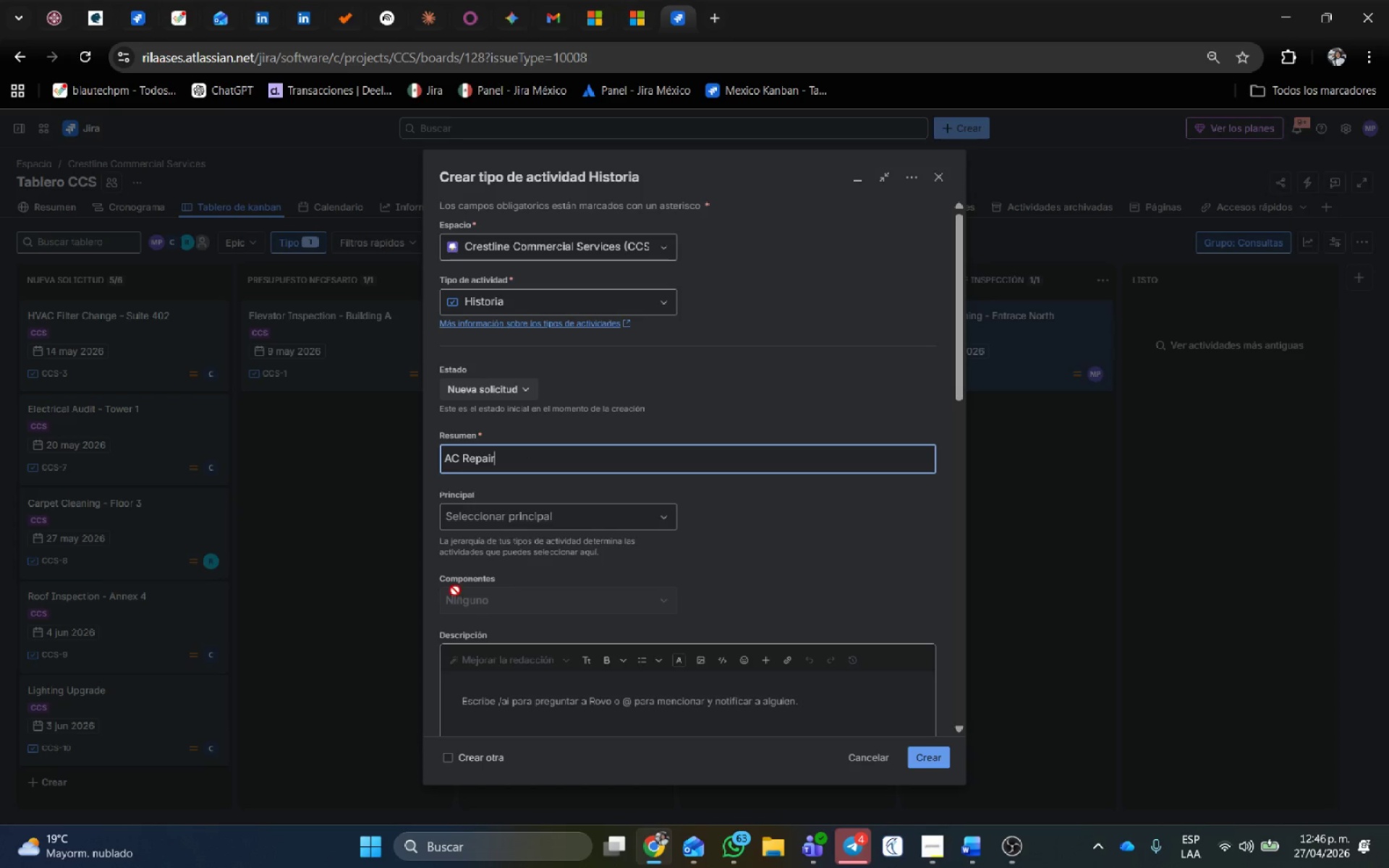 
left_click([515, 521])
 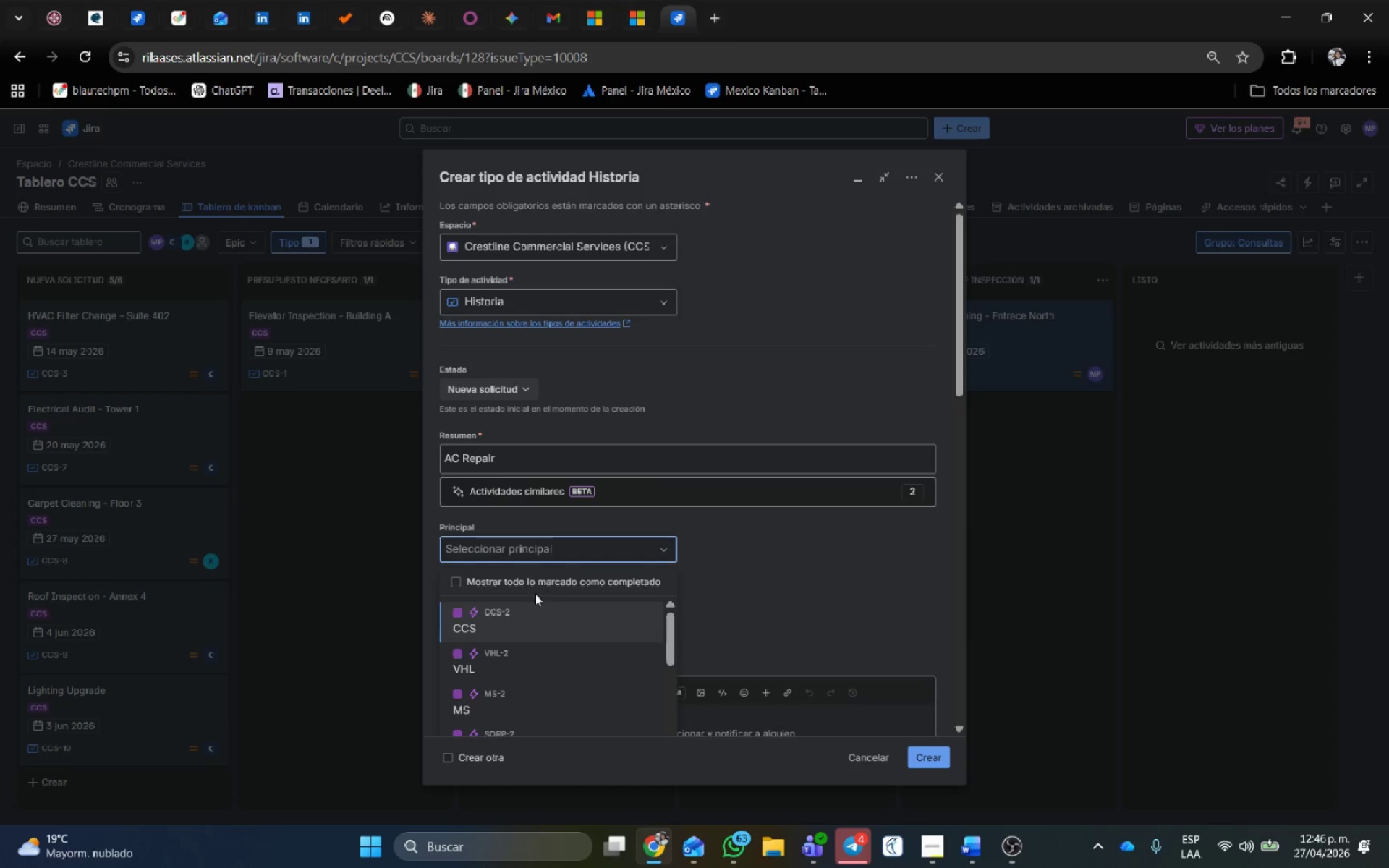 
left_click([509, 608])
 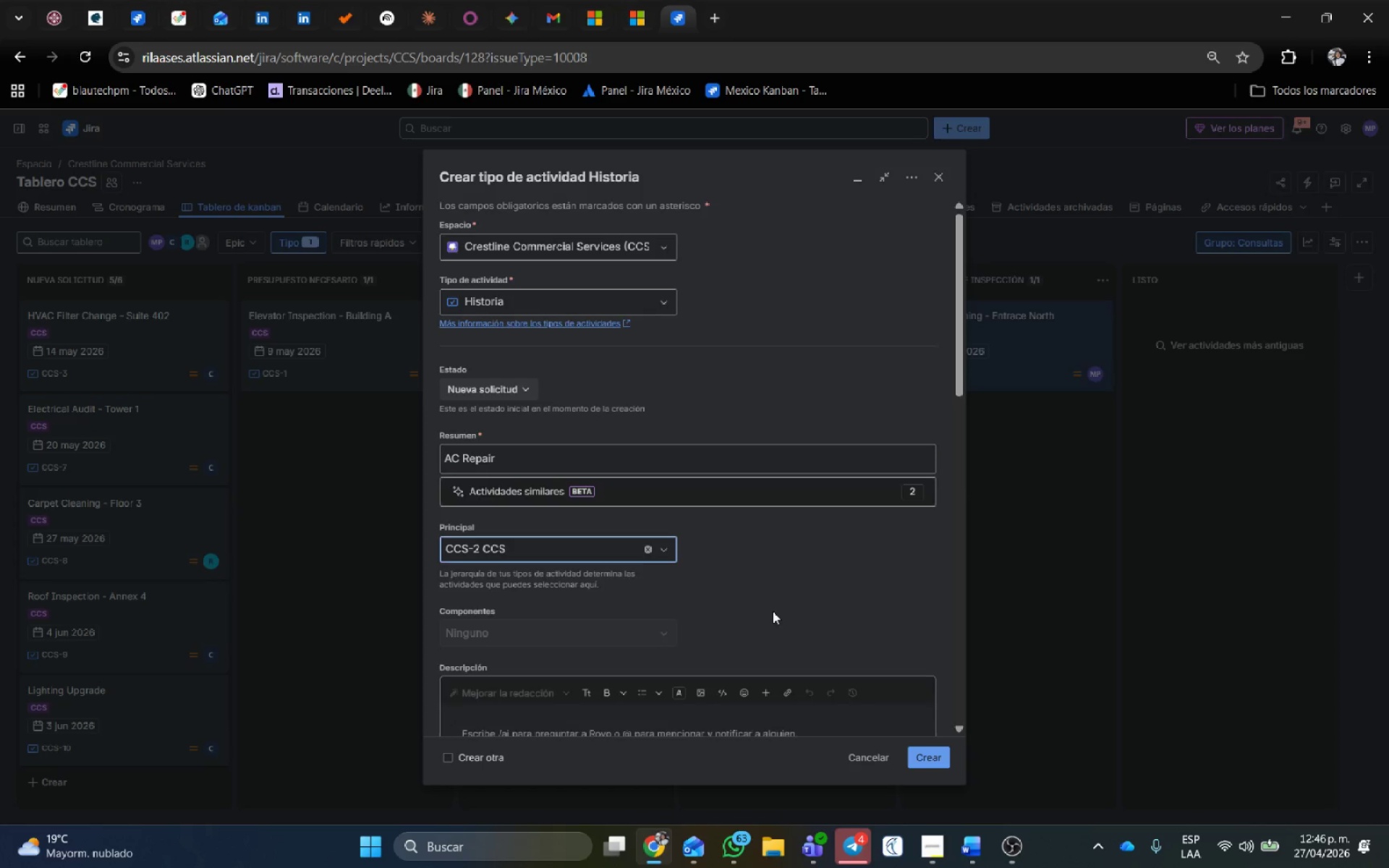 
left_click([552, 475])
 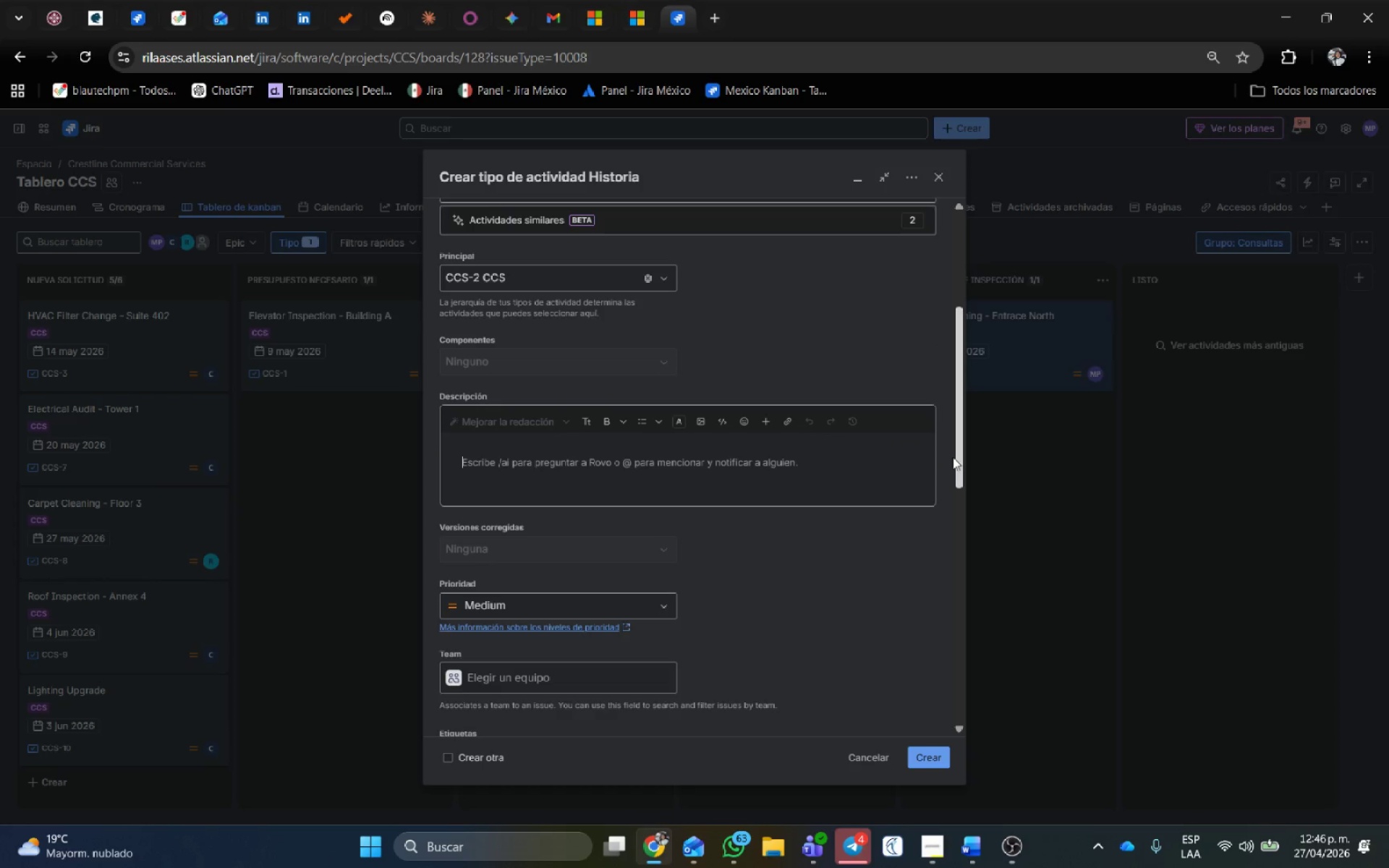 
scroll: coordinate [770, 595], scroll_direction: down, amount: 3.0
 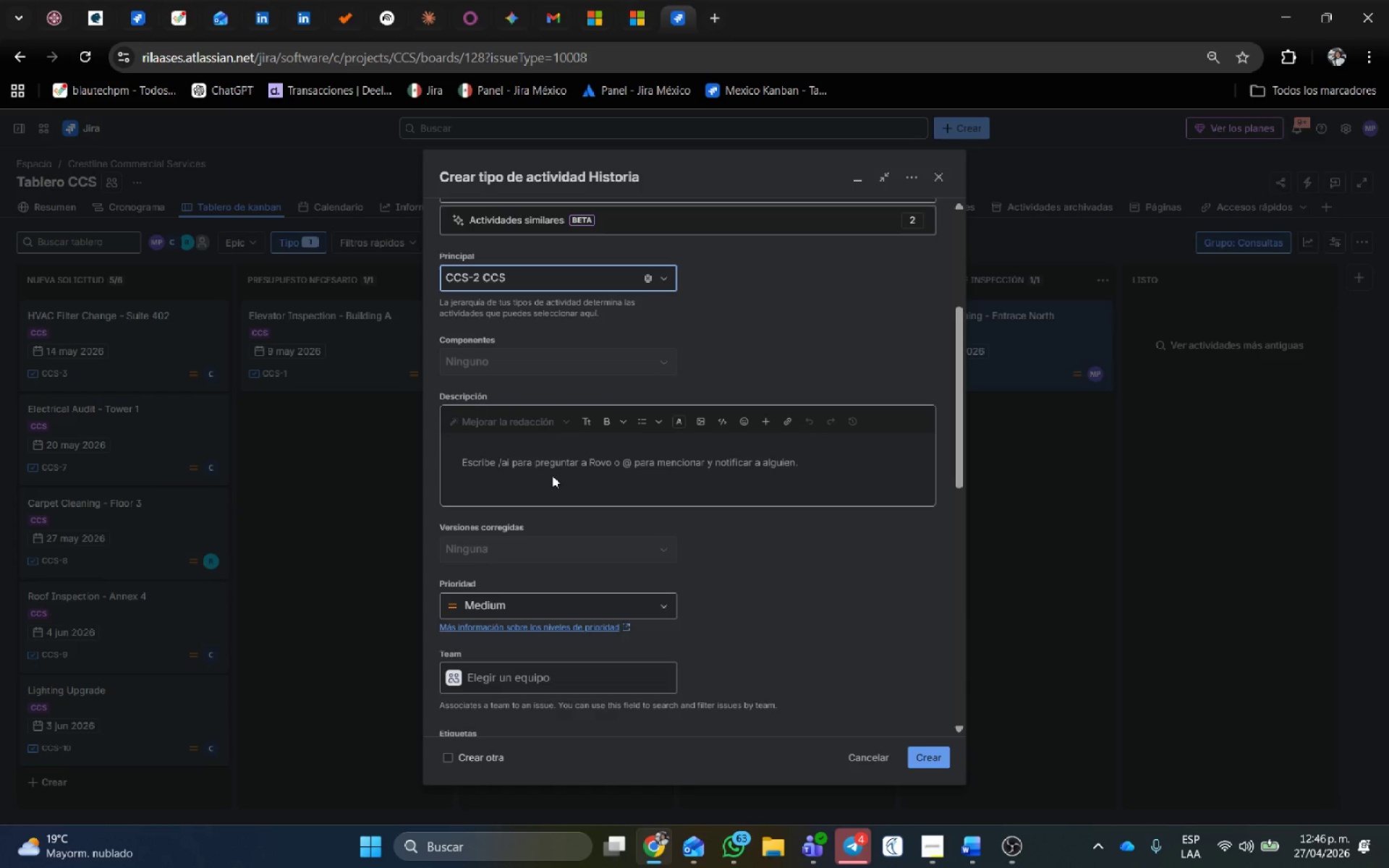 
type(Reparaci;on urgente de la unidad de enfriamento de servidores.)
 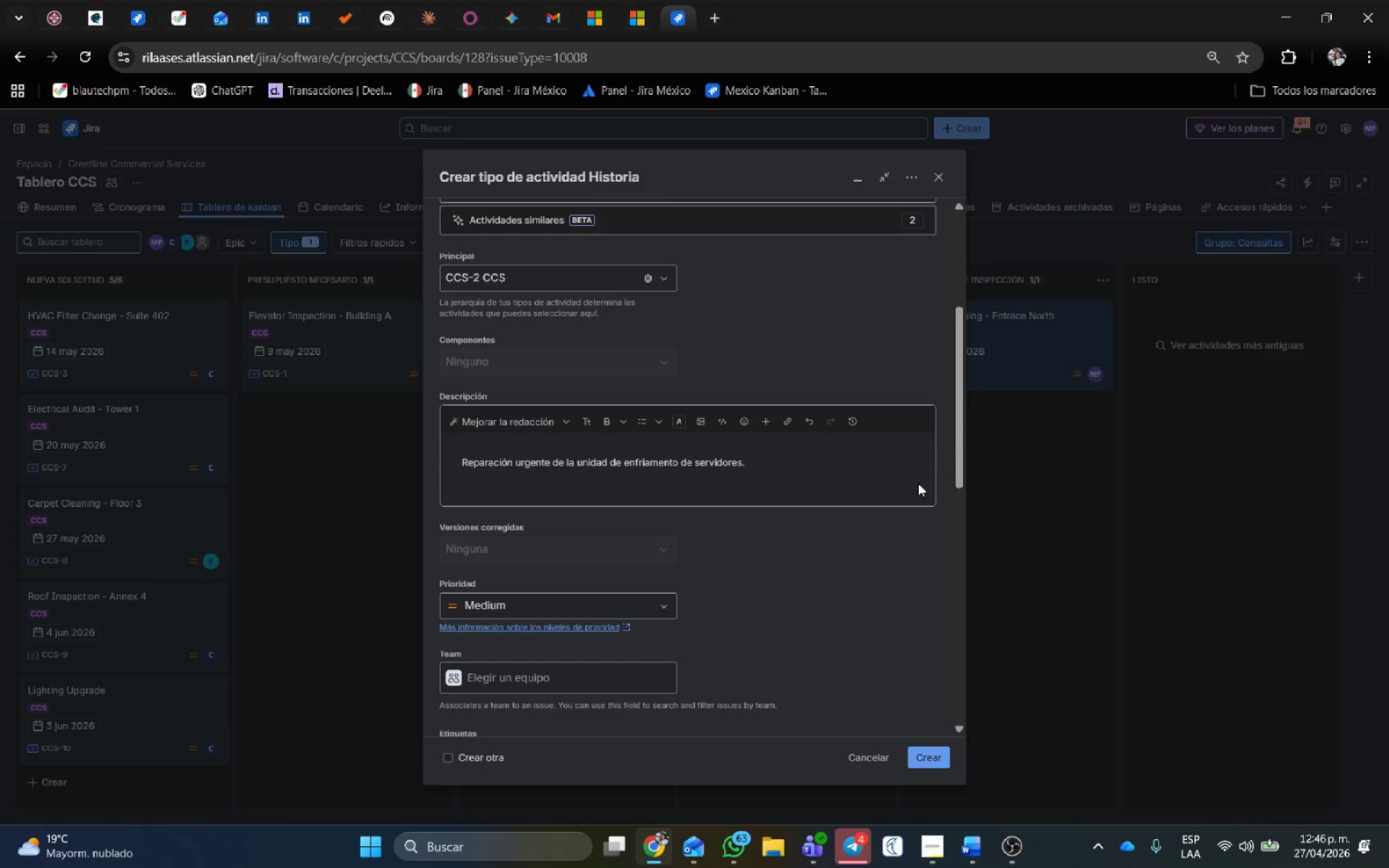 
left_click([663, 444])
 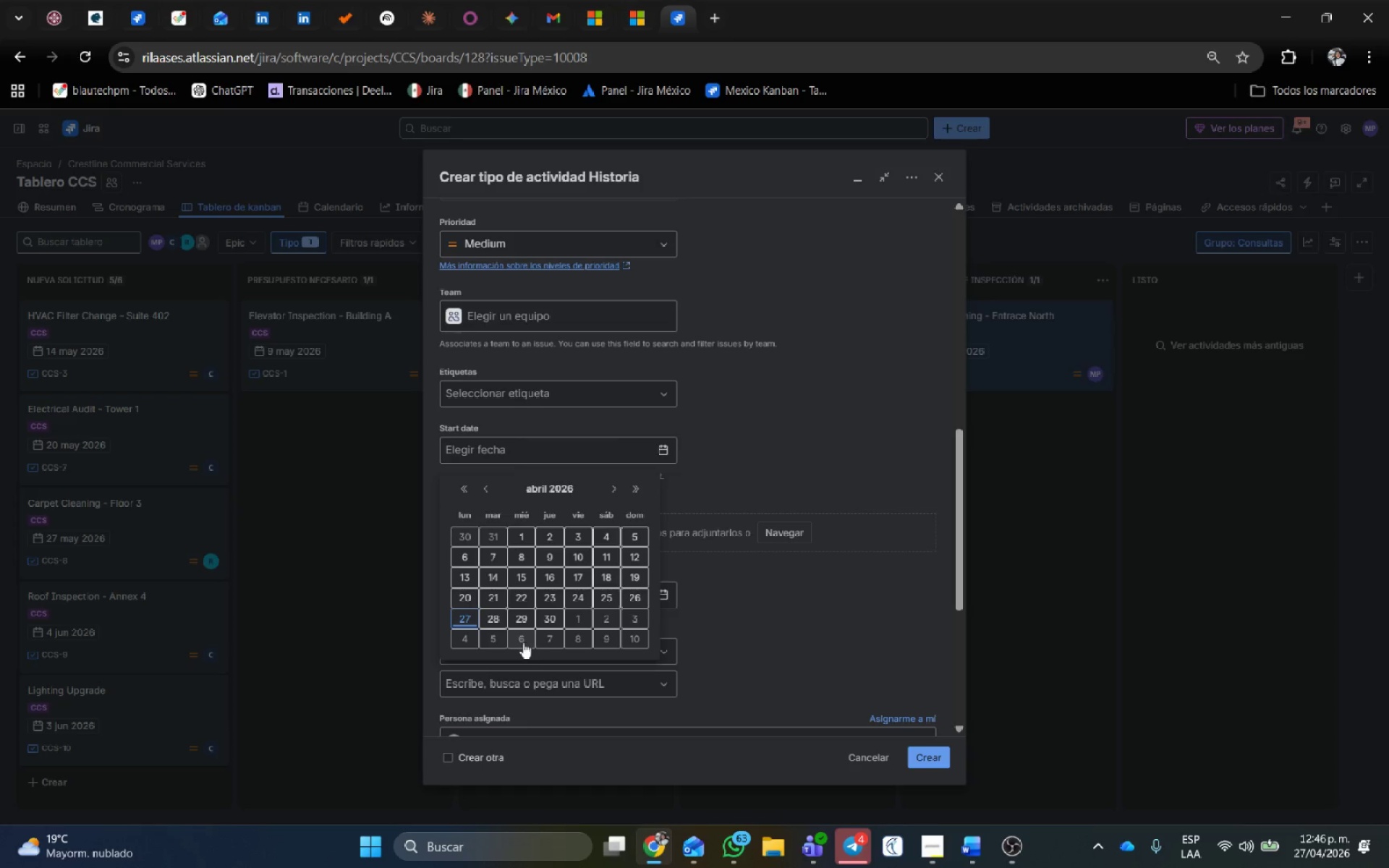 
scroll: coordinate [721, 582], scroll_direction: down, amount: 4.0
 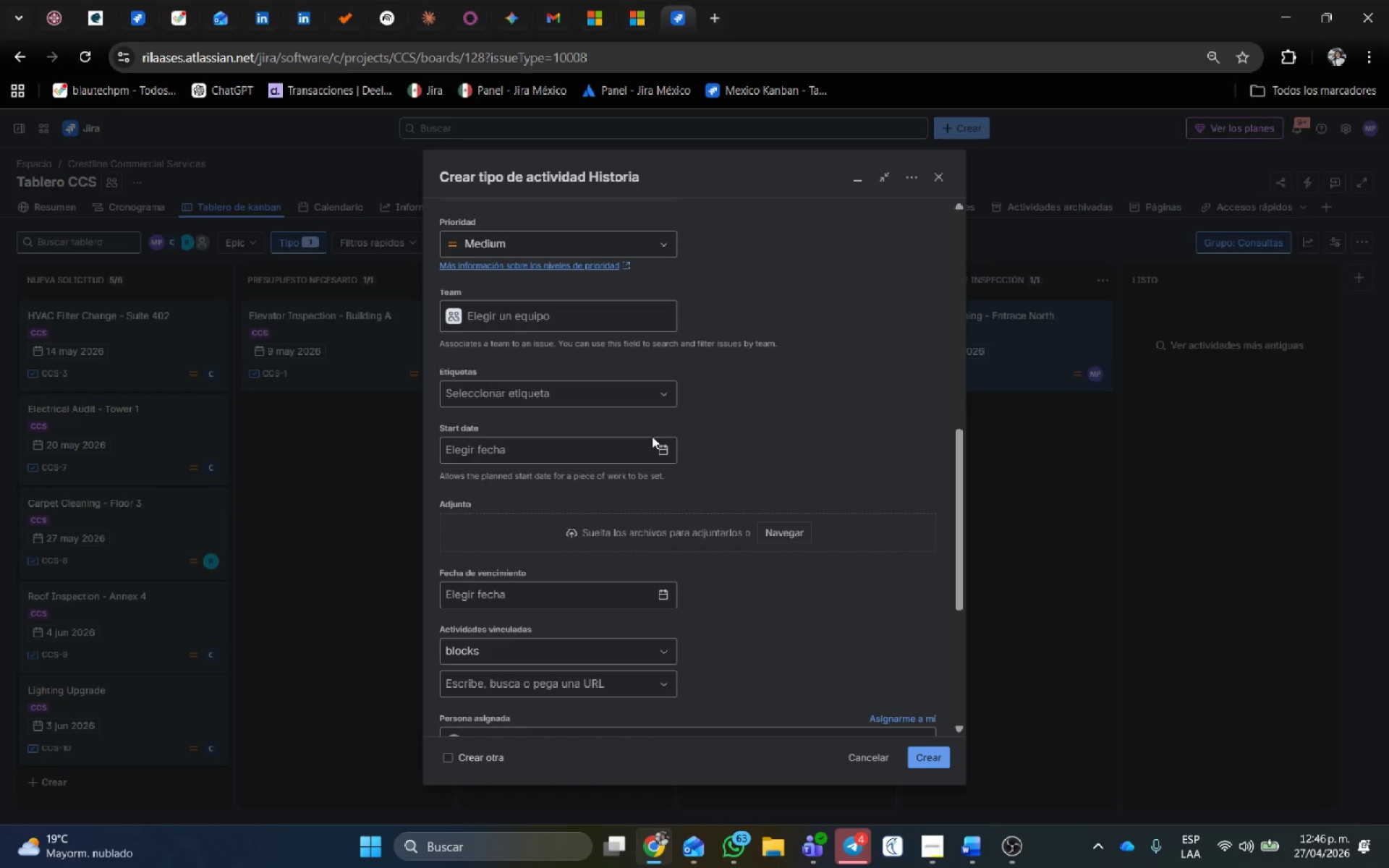 
left_click([517, 639])
 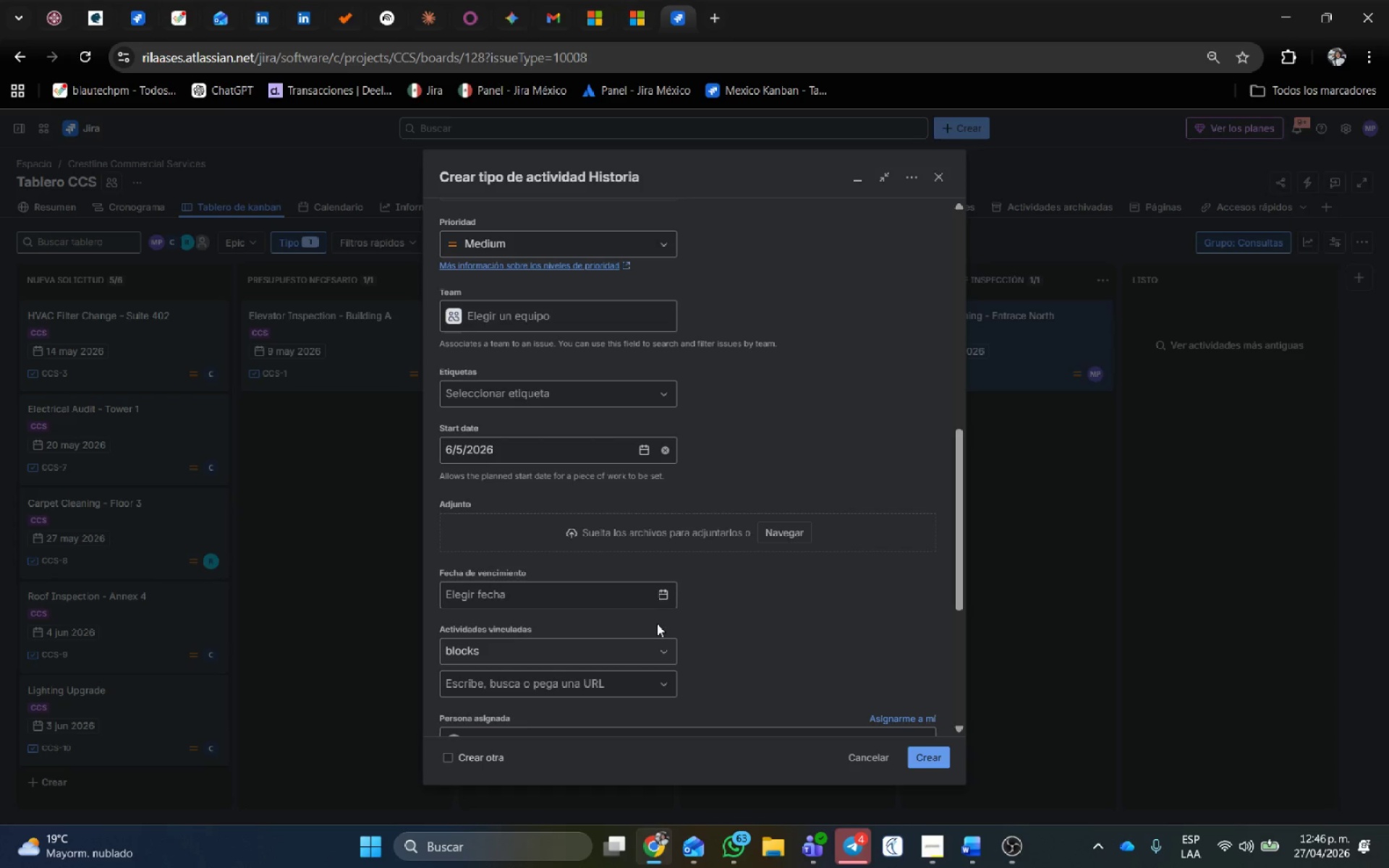 
left_click([667, 592])
 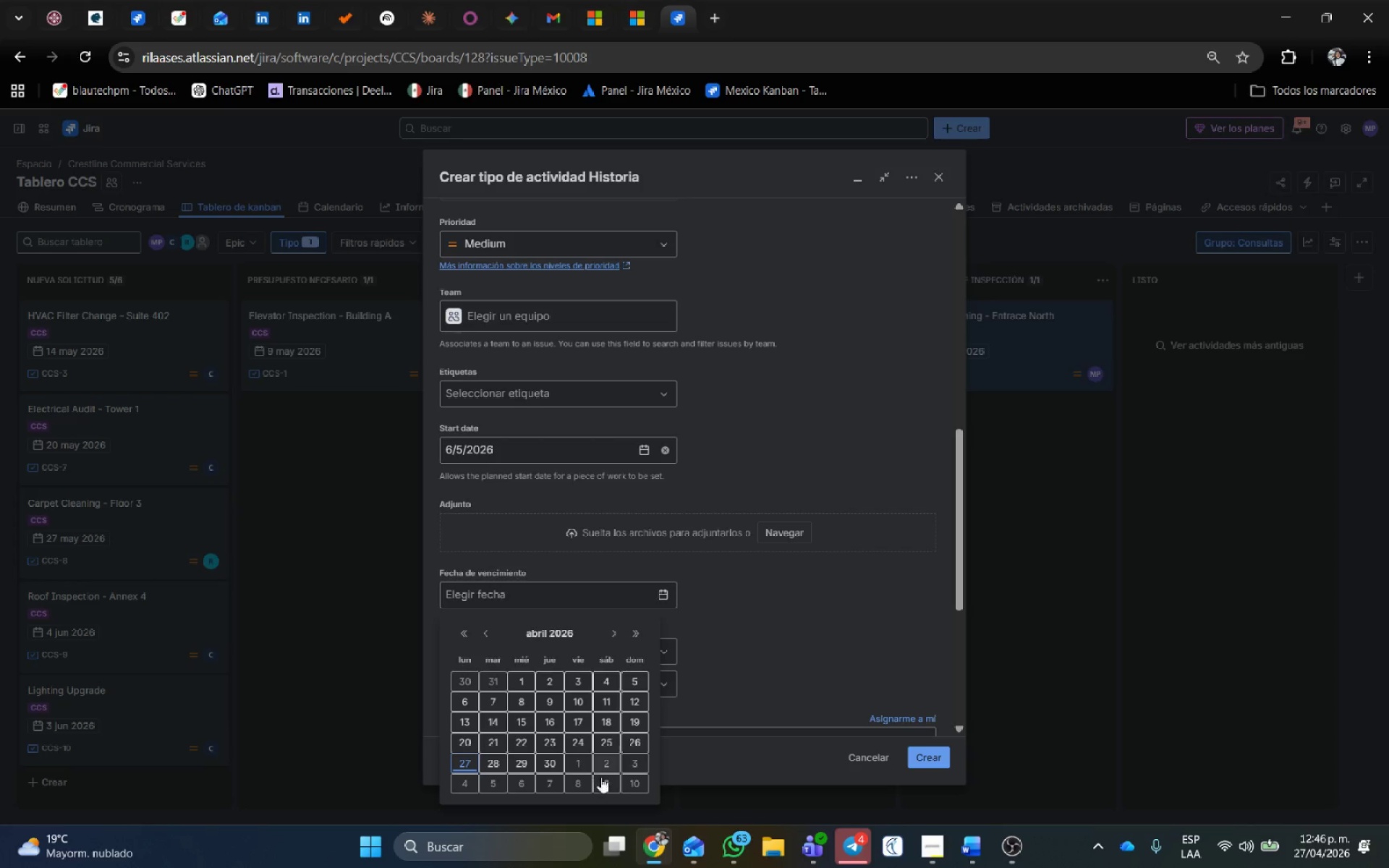 
left_click([631, 786])
 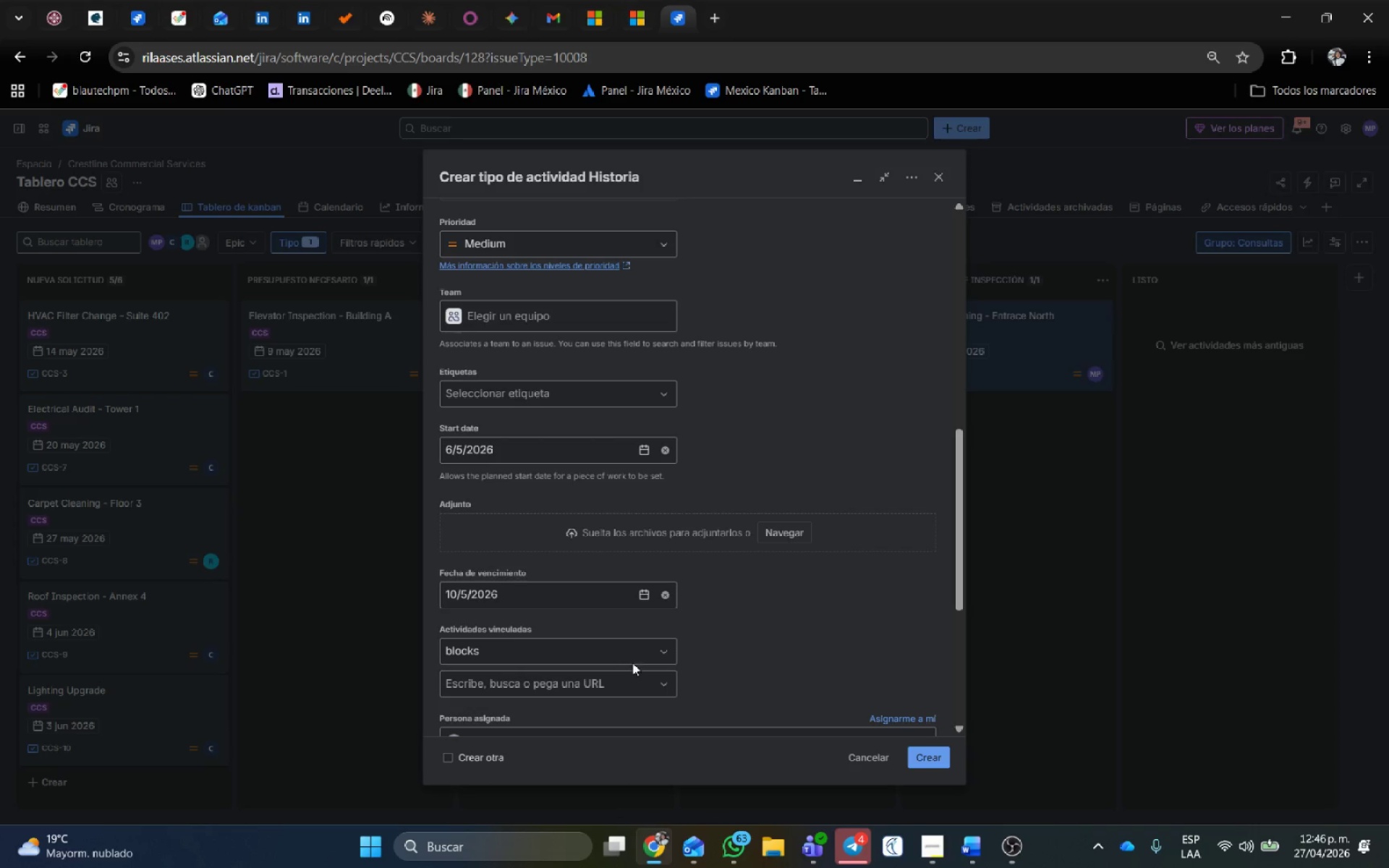 
left_click([619, 469])
 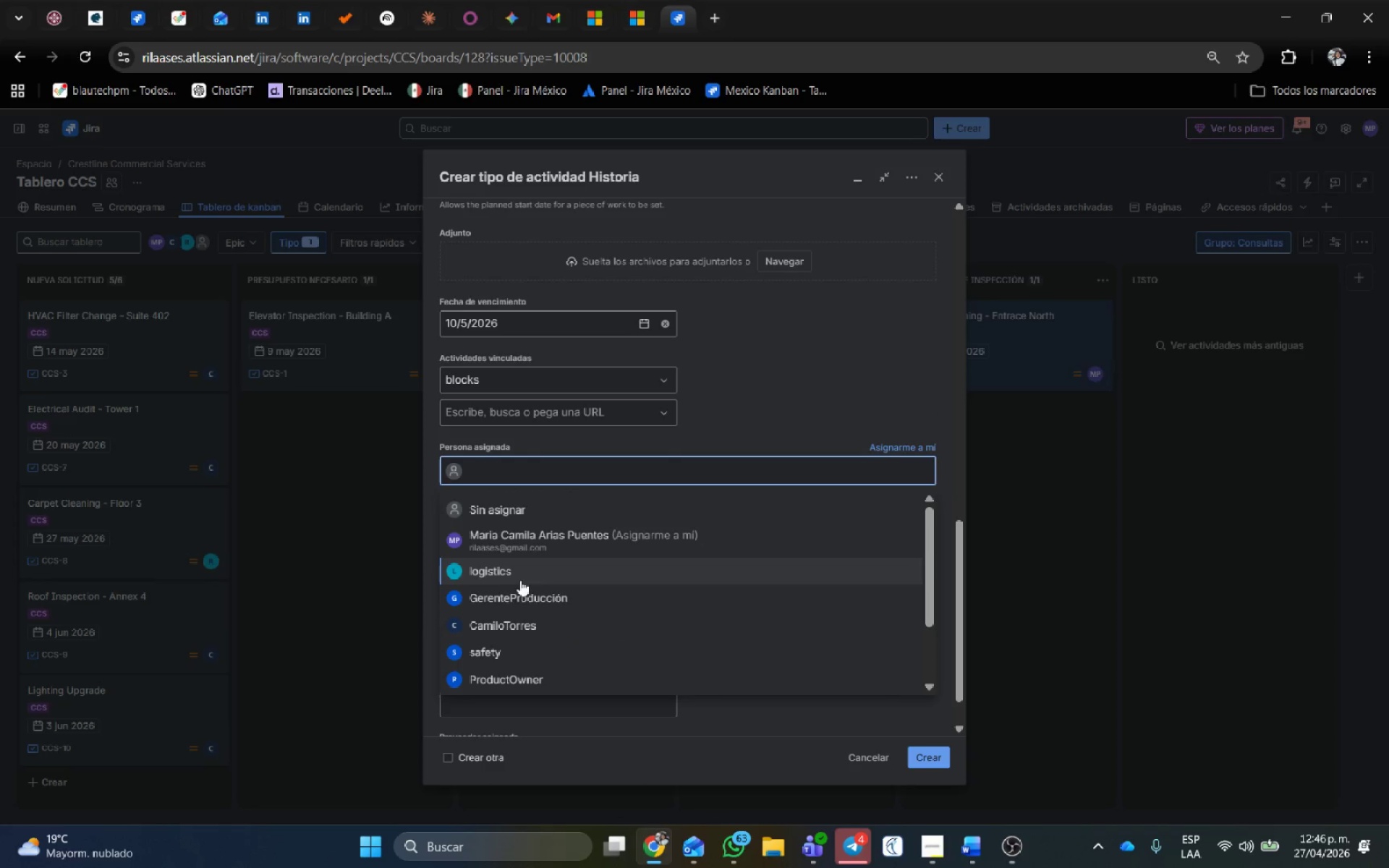 
scroll: coordinate [649, 536], scroll_direction: down, amount: 3.0
 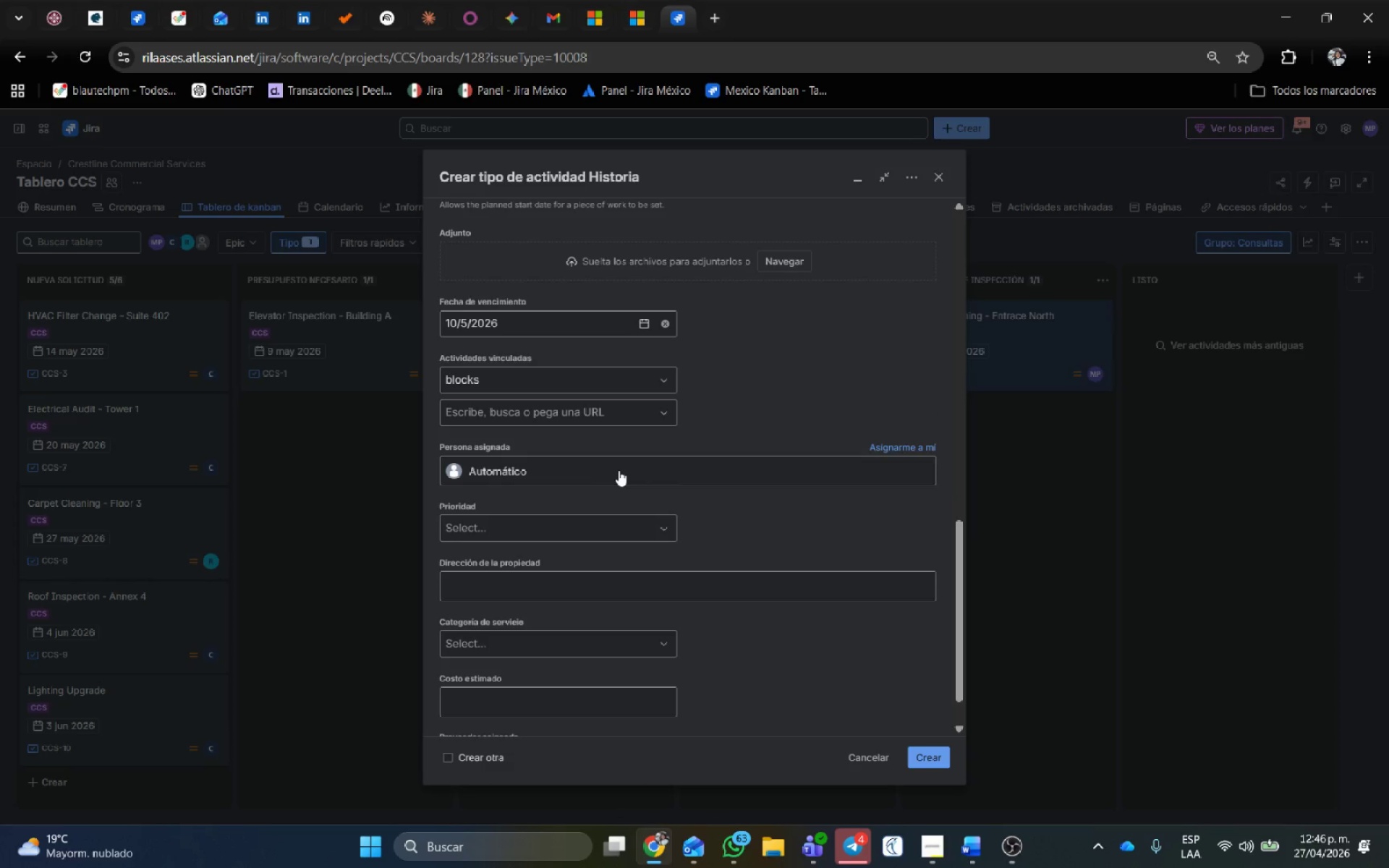 
left_click([454, 679])
 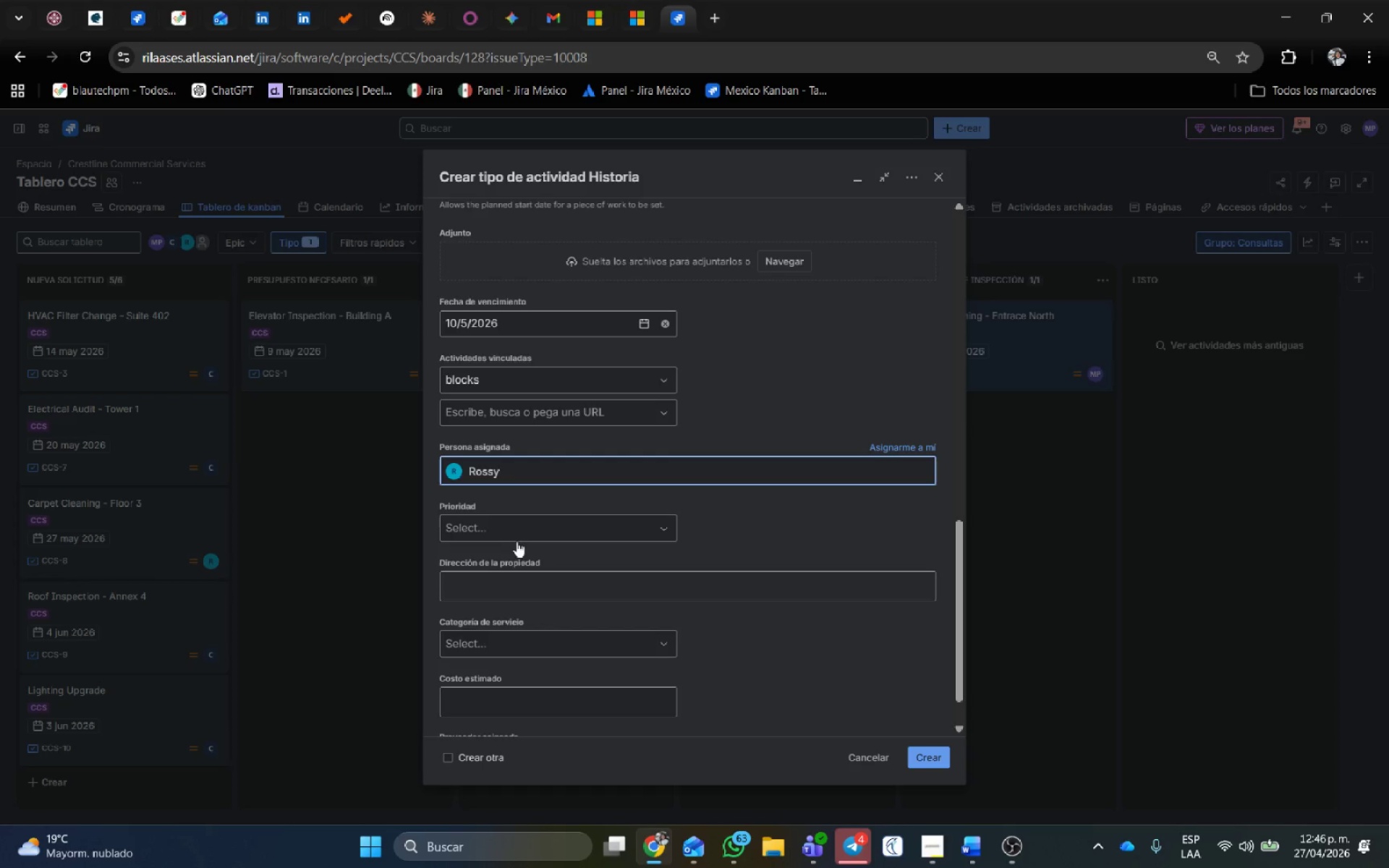 
scroll: coordinate [452, 634], scroll_direction: down, amount: 3.0
 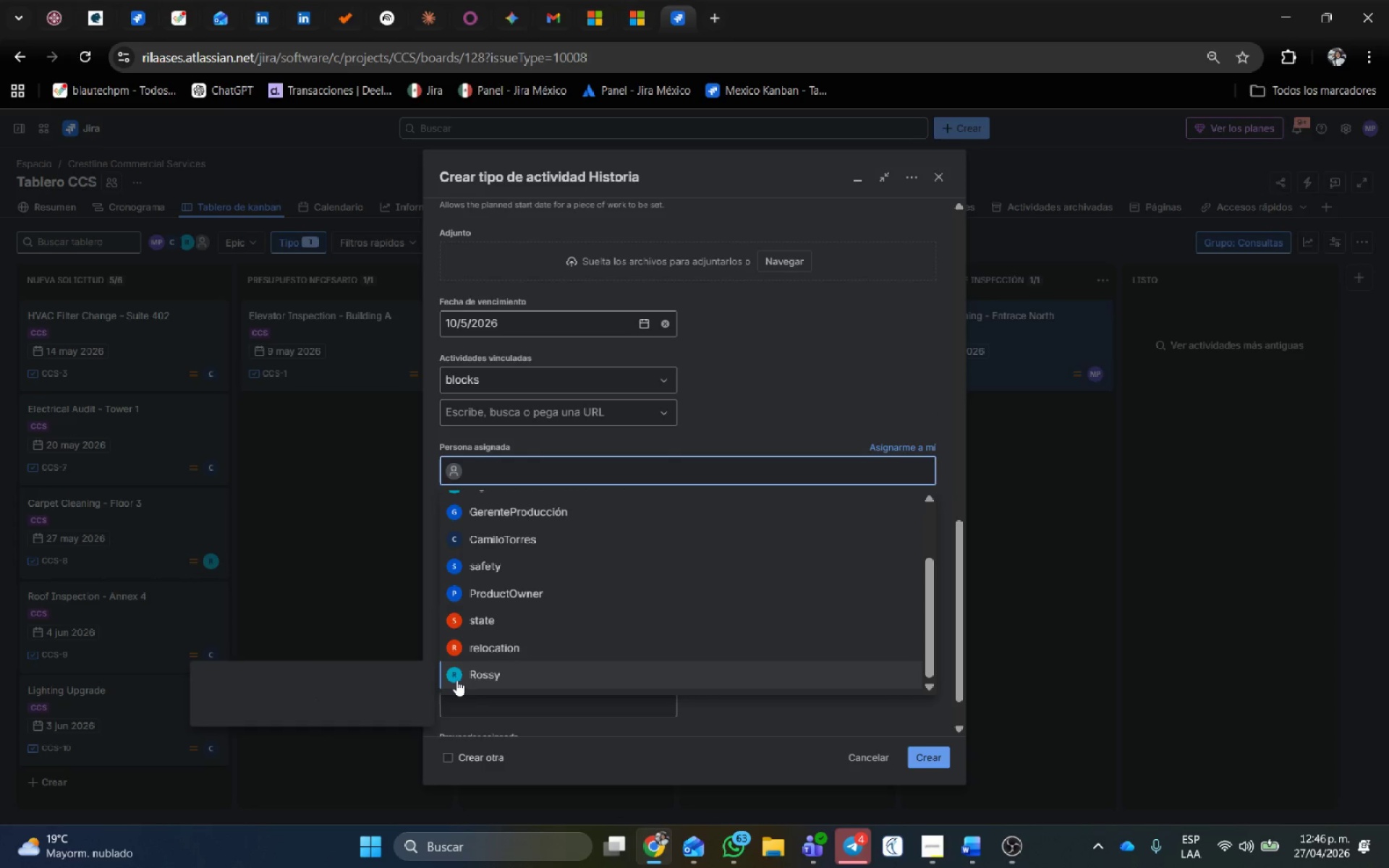 
left_click([520, 524])
 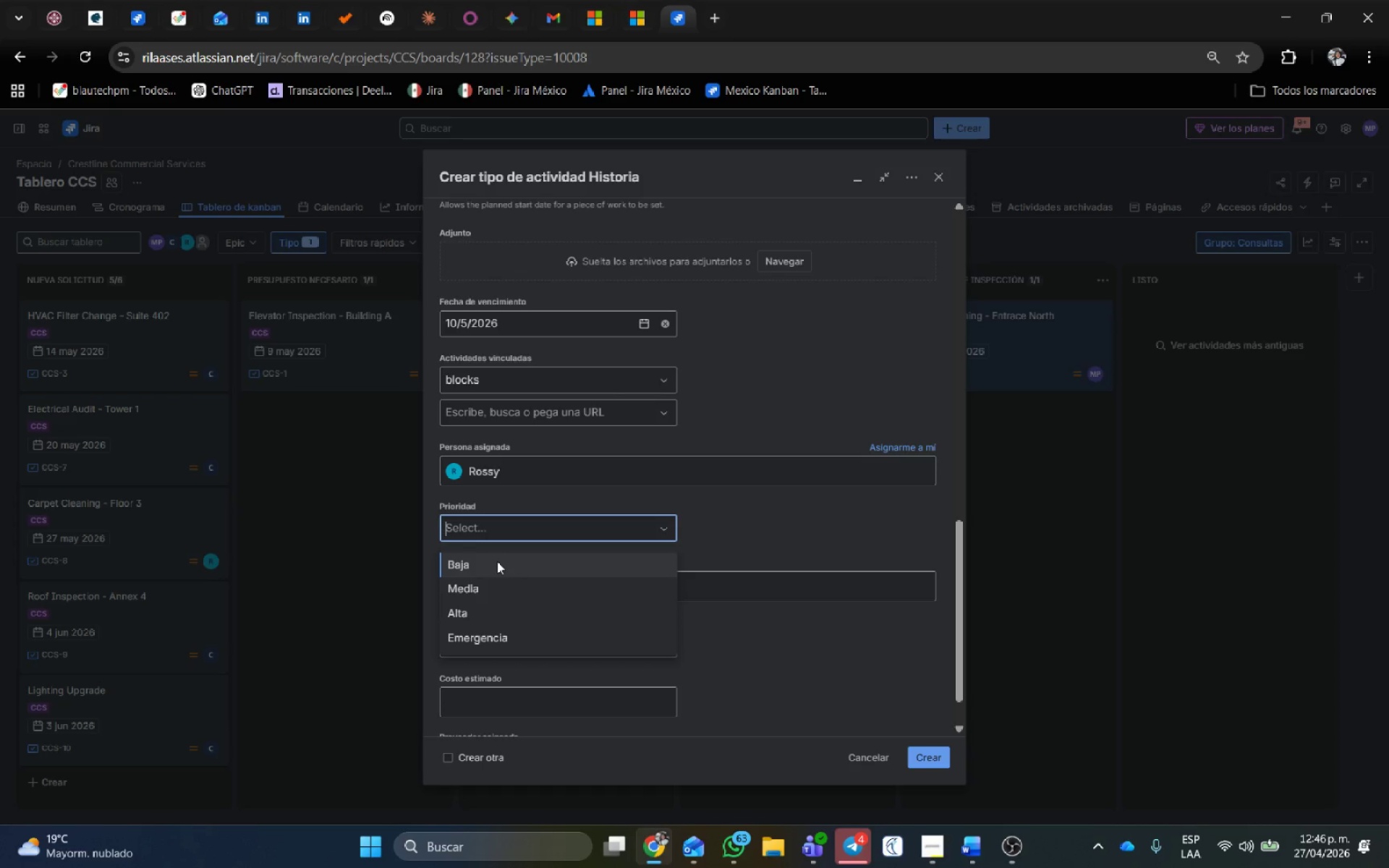 
left_click([499, 645])
 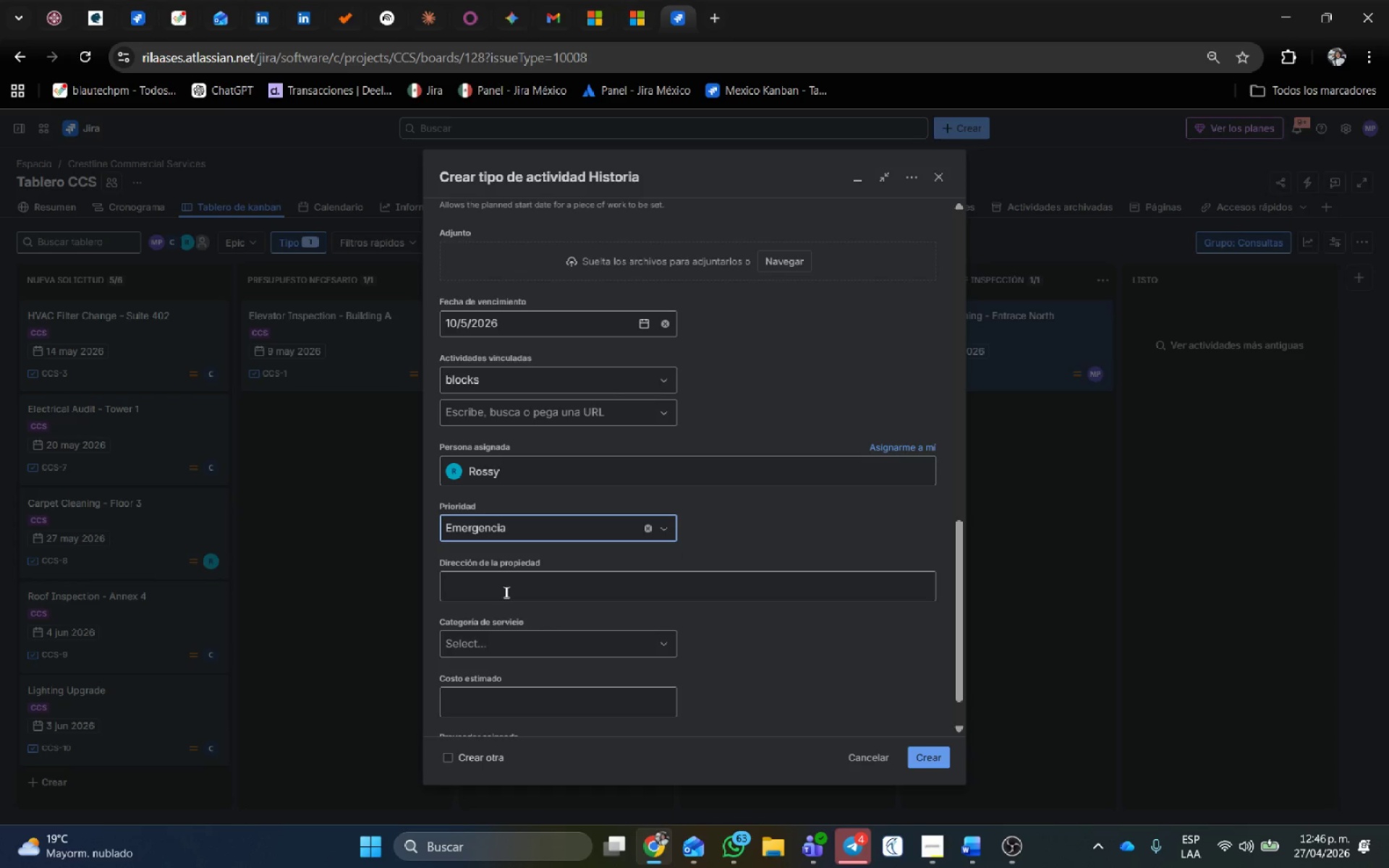 
left_click([505, 592])
 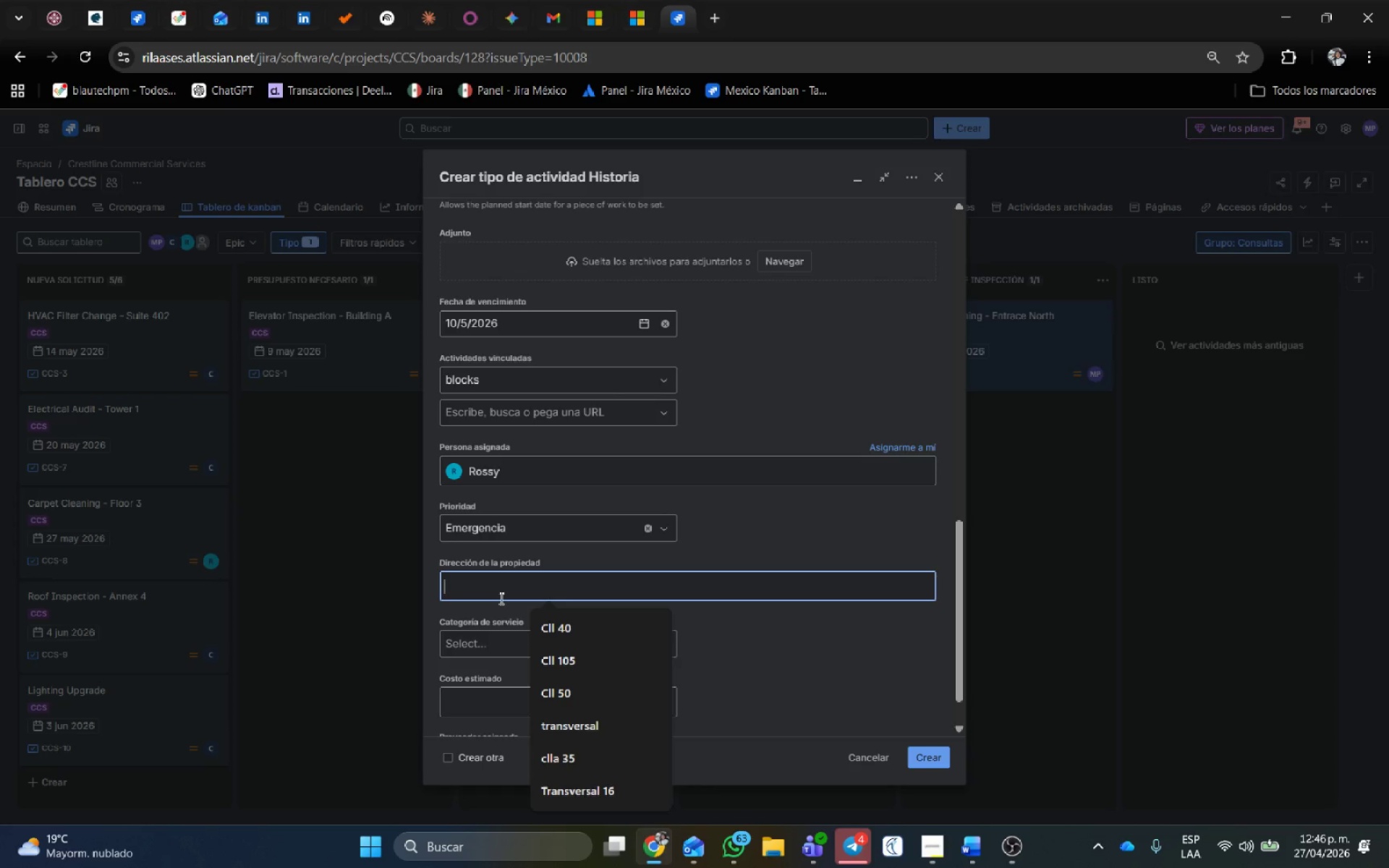 
type(transversal 86)
 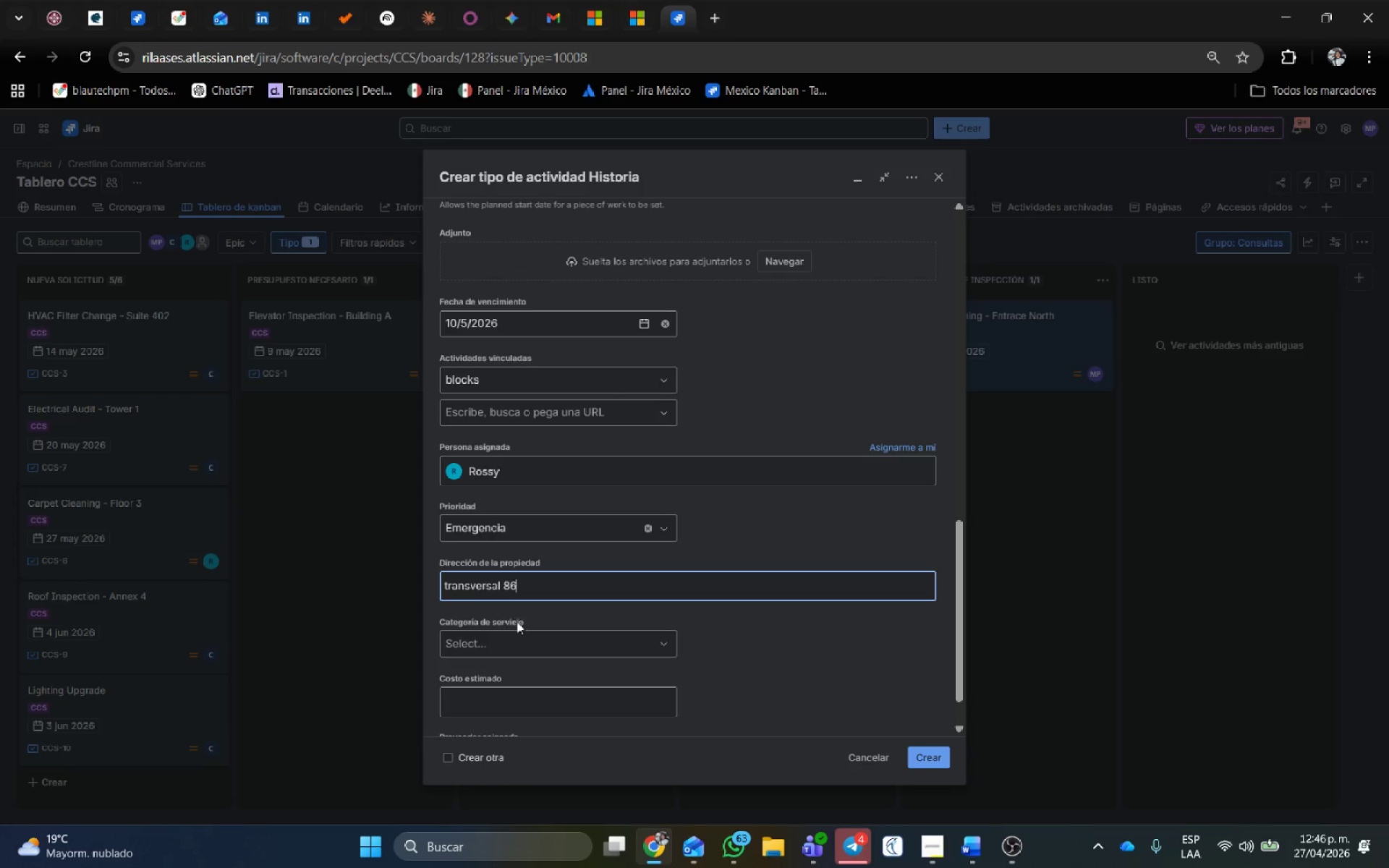 
left_click([525, 637])
 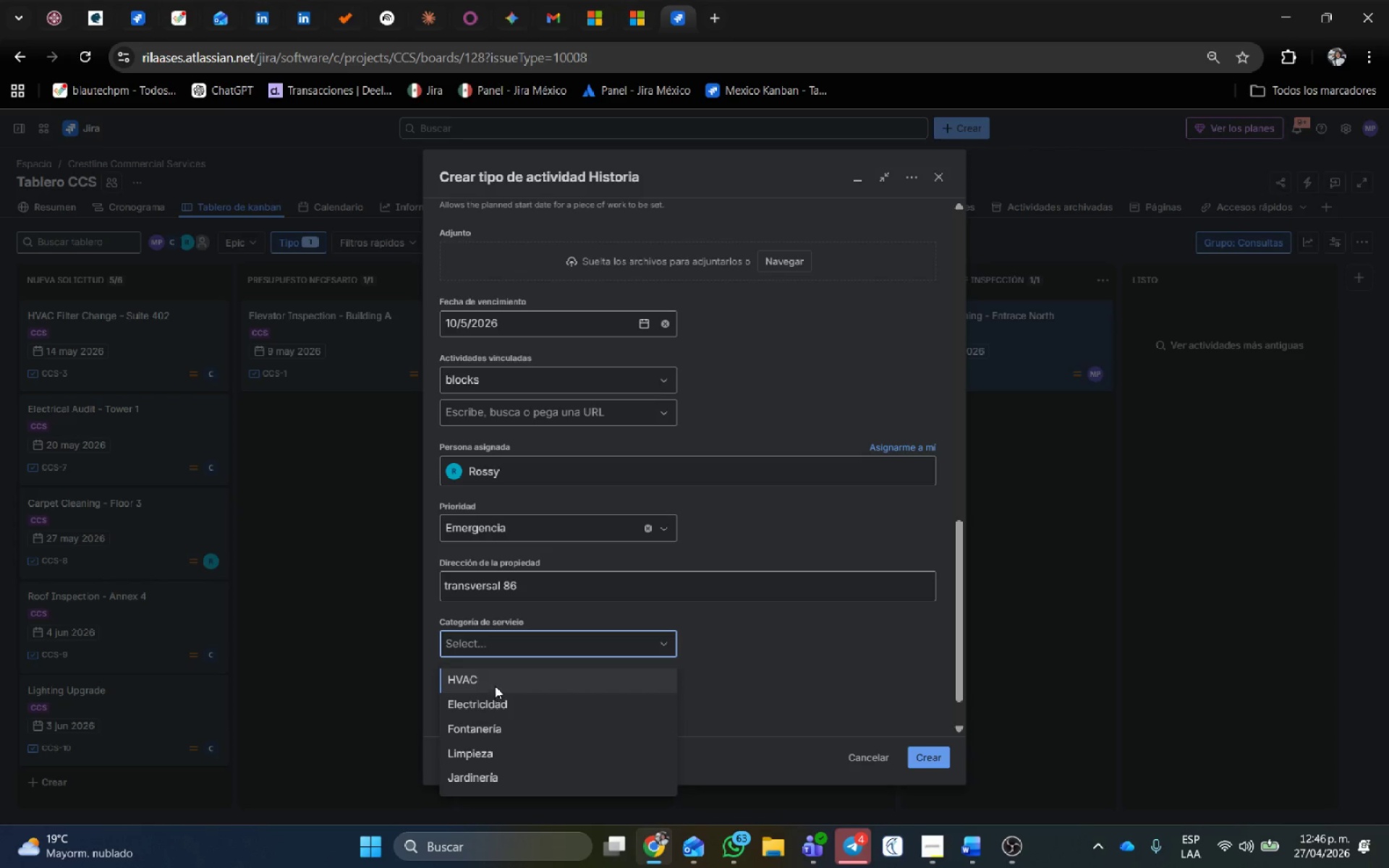 
left_click([495, 678])
 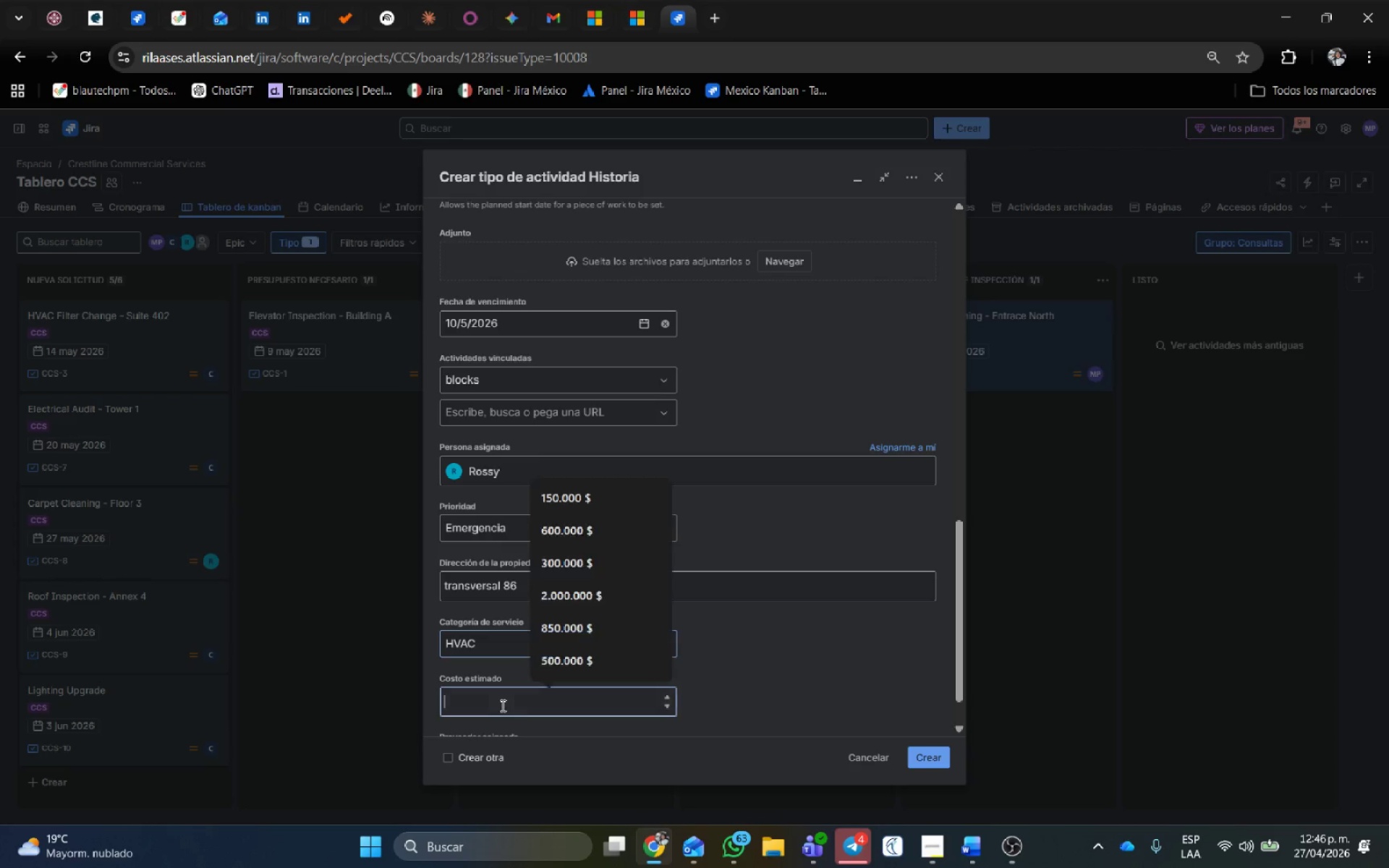 
key(Numpad2)
 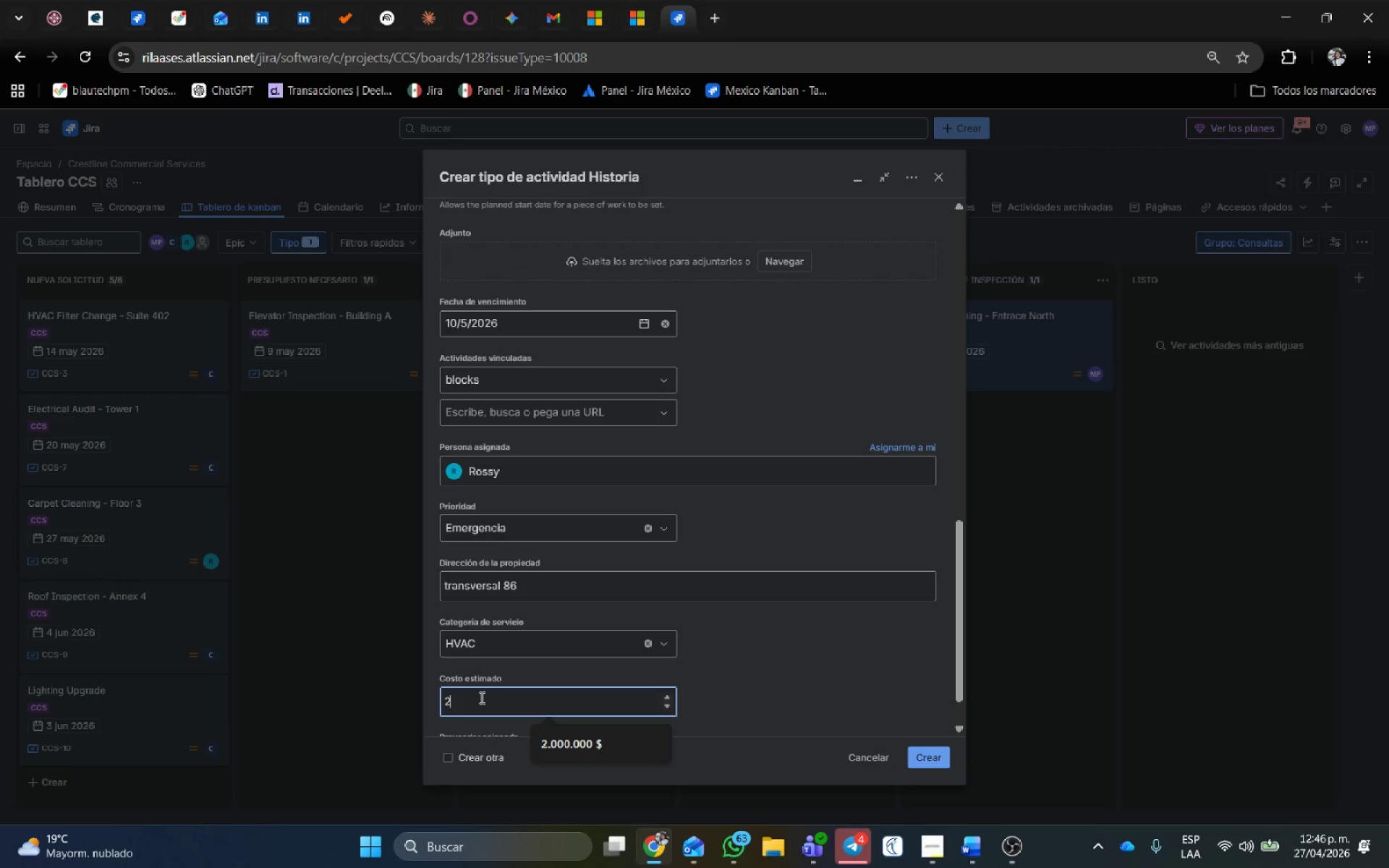 
key(Numpad2)
 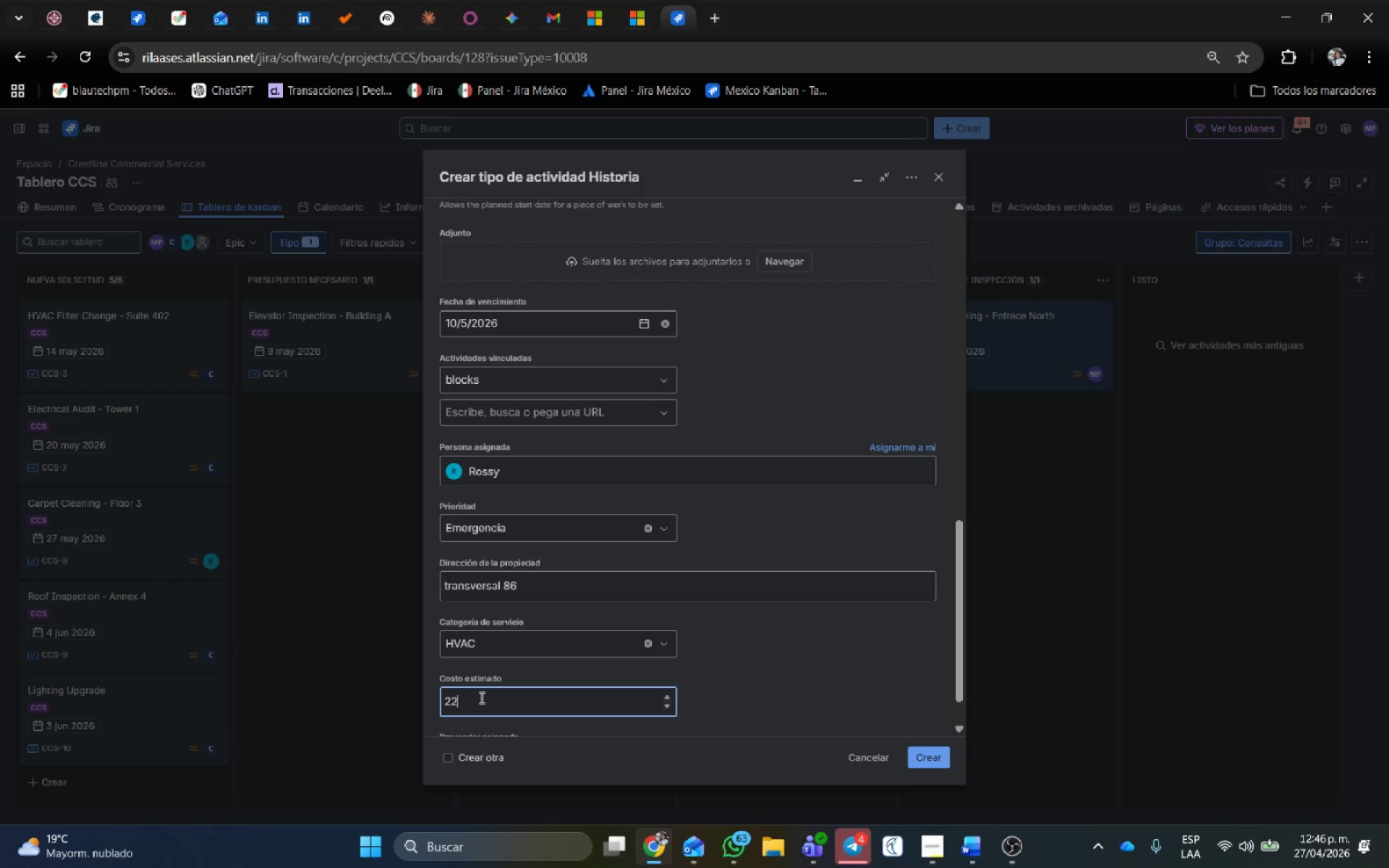 
key(Numpad0)
 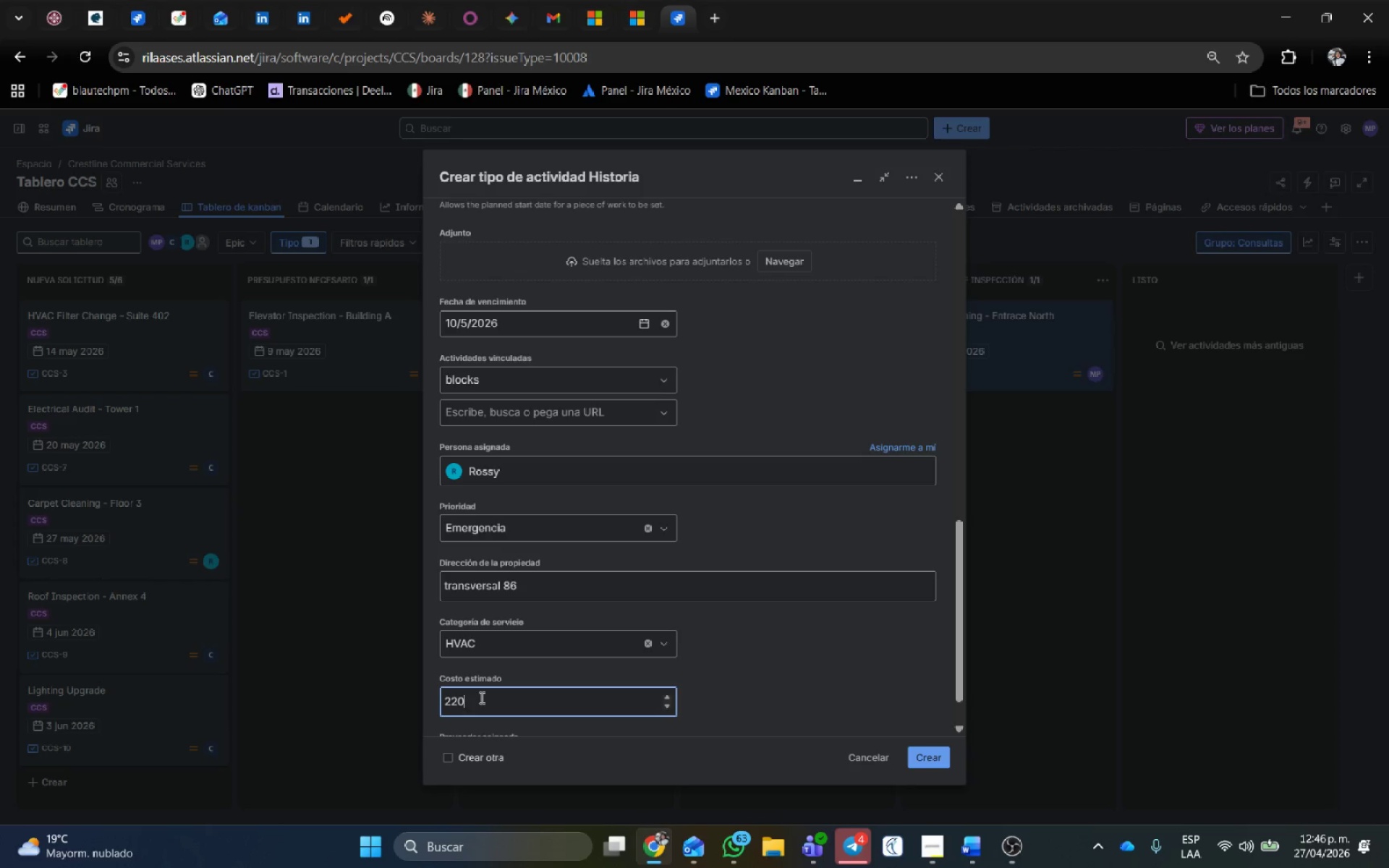 
key(Numpad0)
 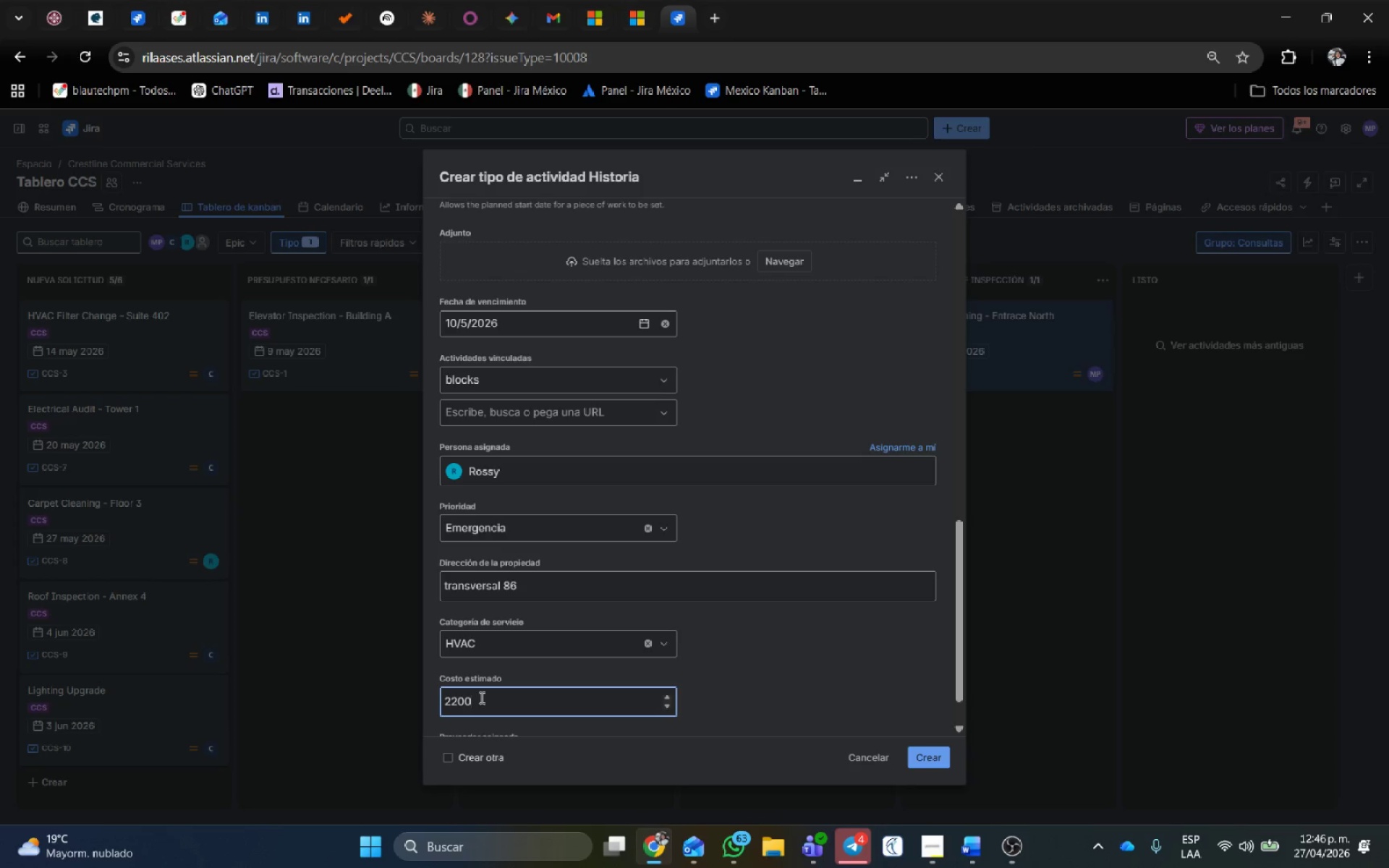 
key(Numpad0)
 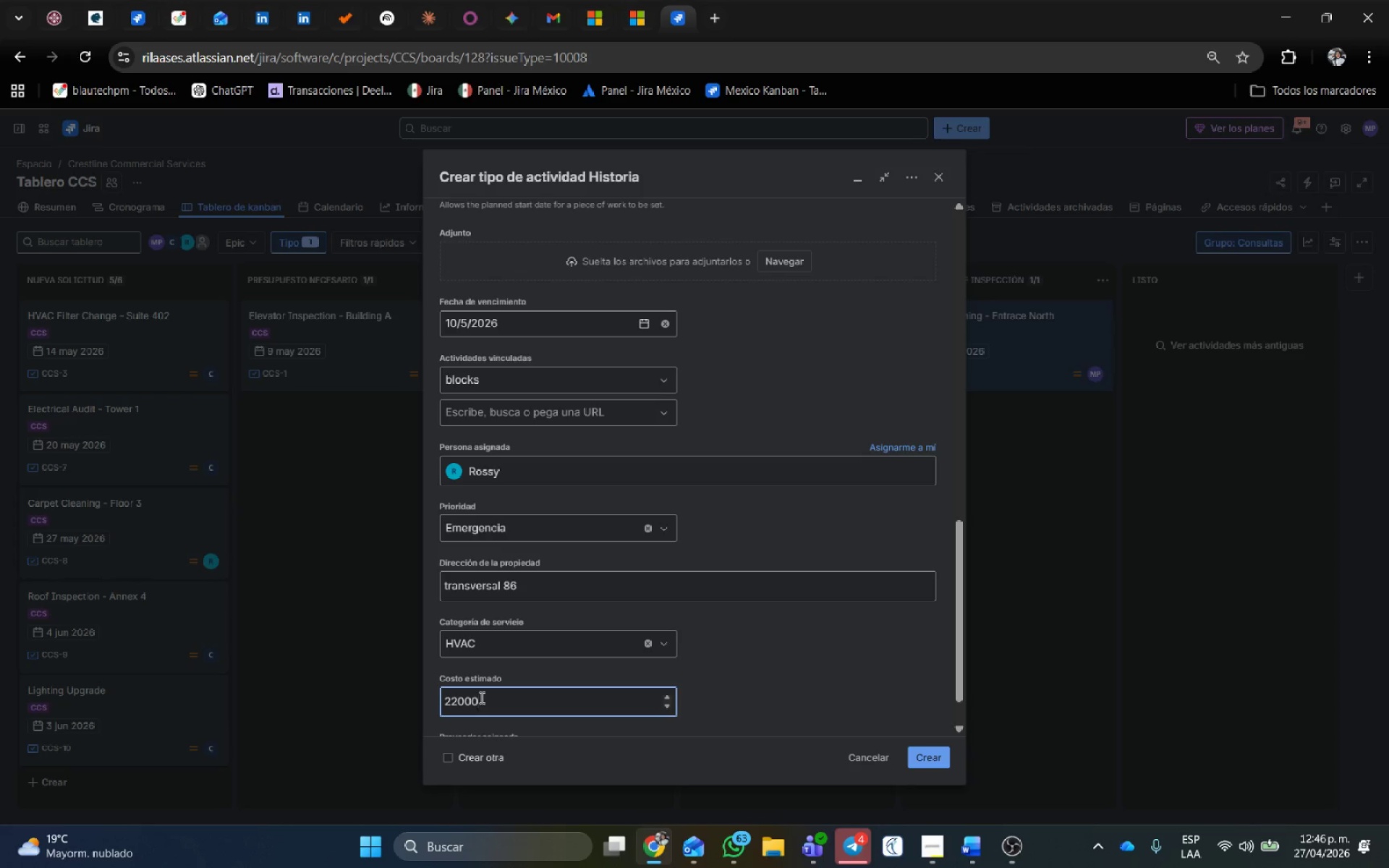 
key(Numpad0)
 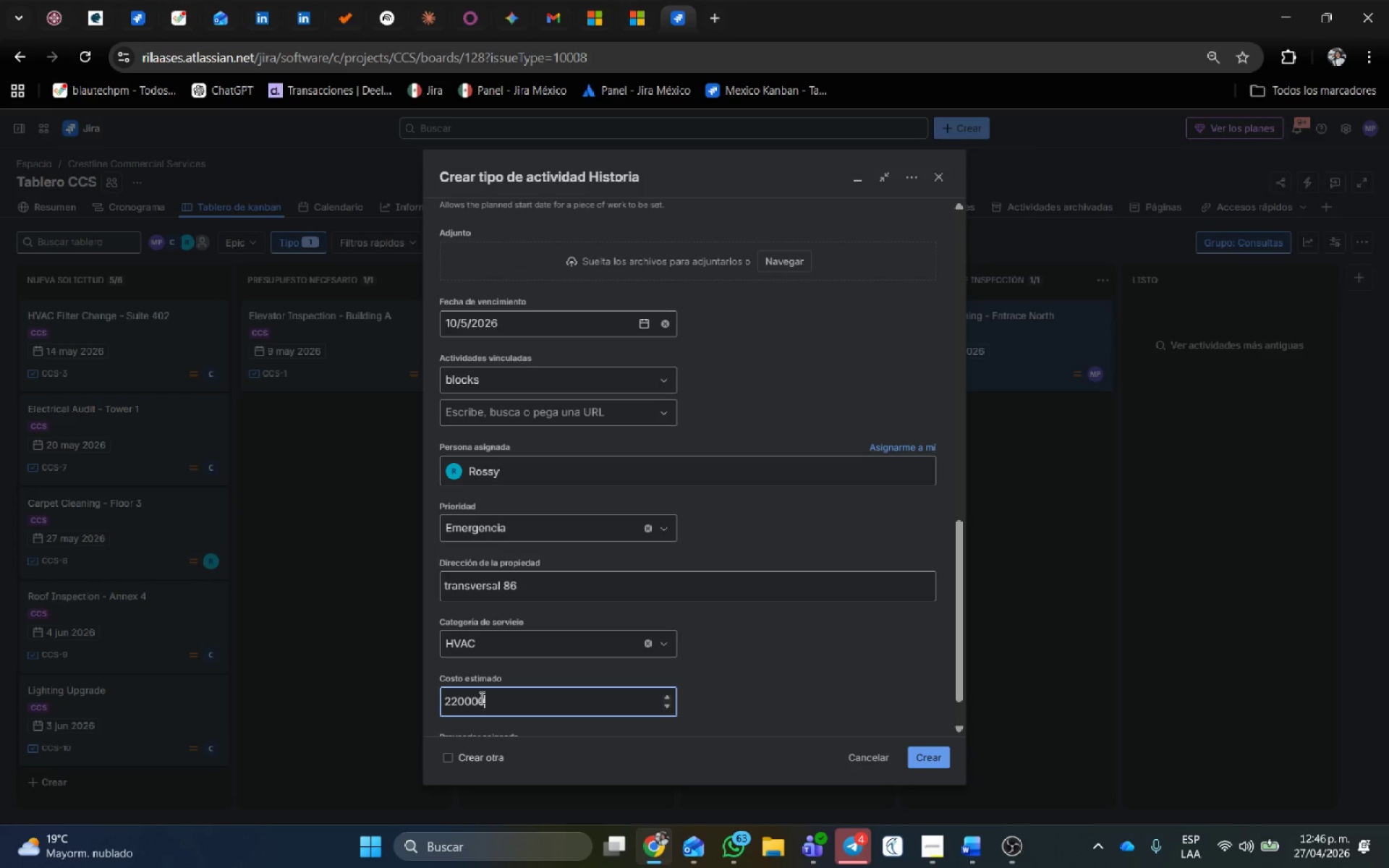 
key(Numpad0)
 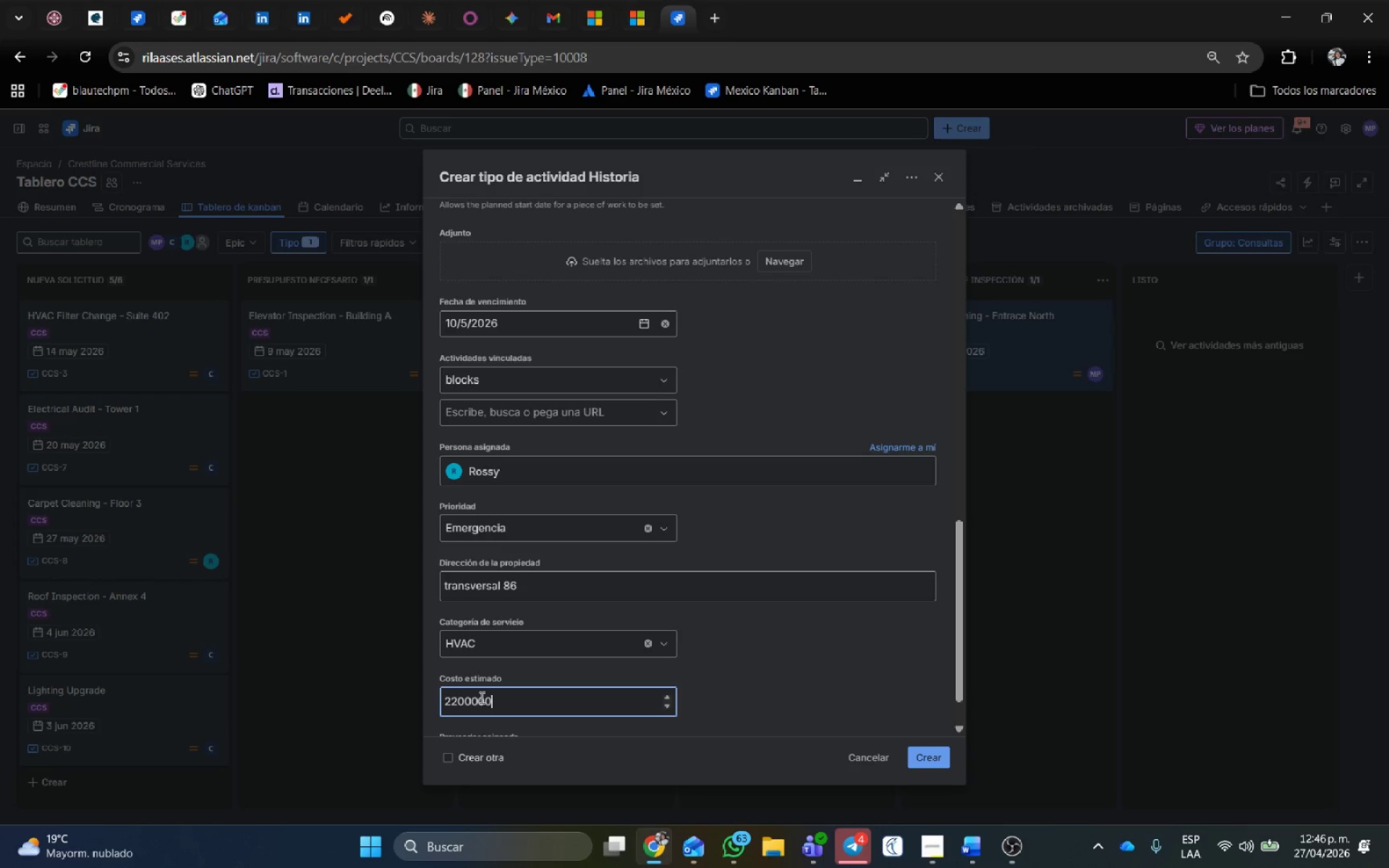 
key(Numpad0)
 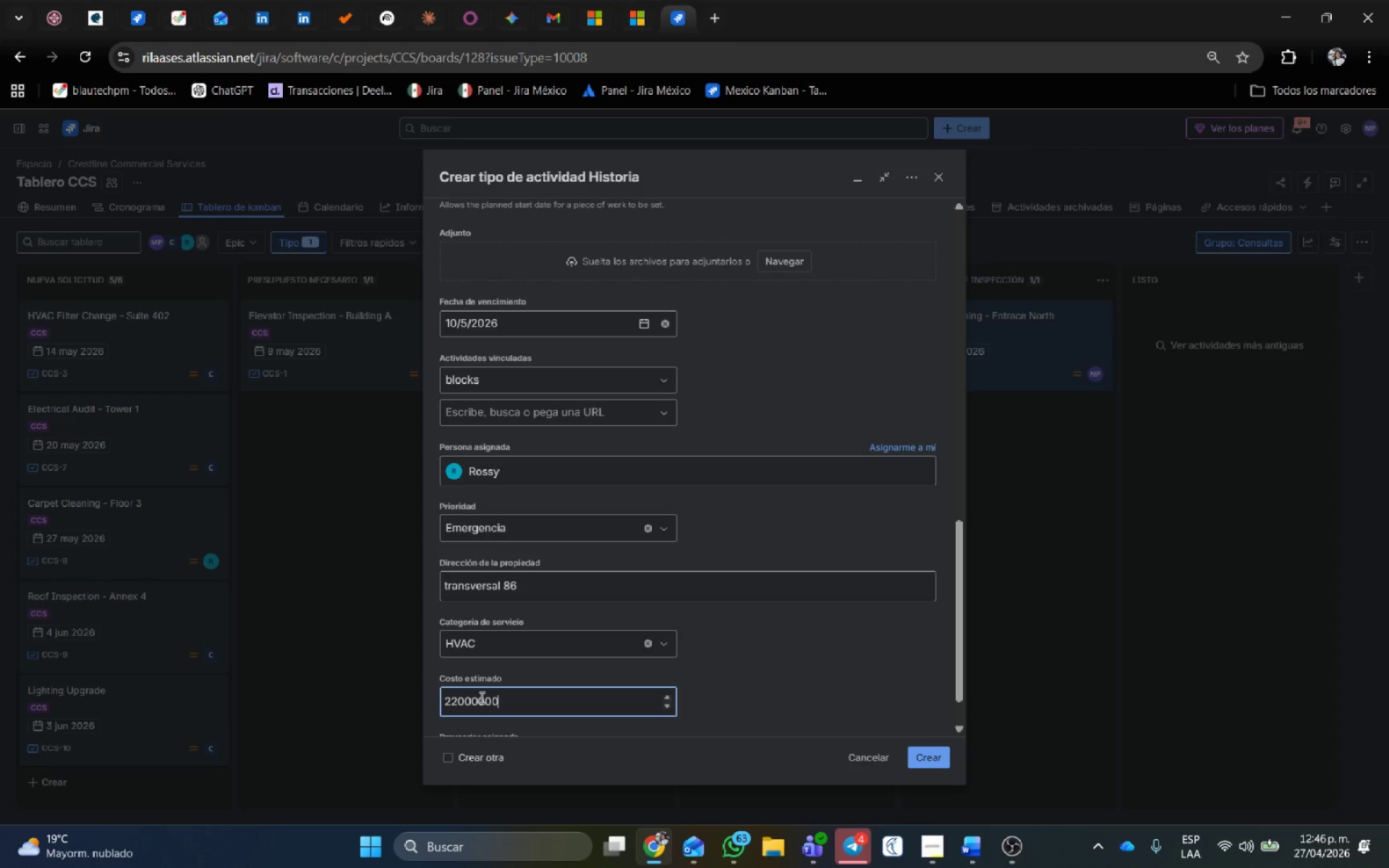 
left_click([489, 719])
 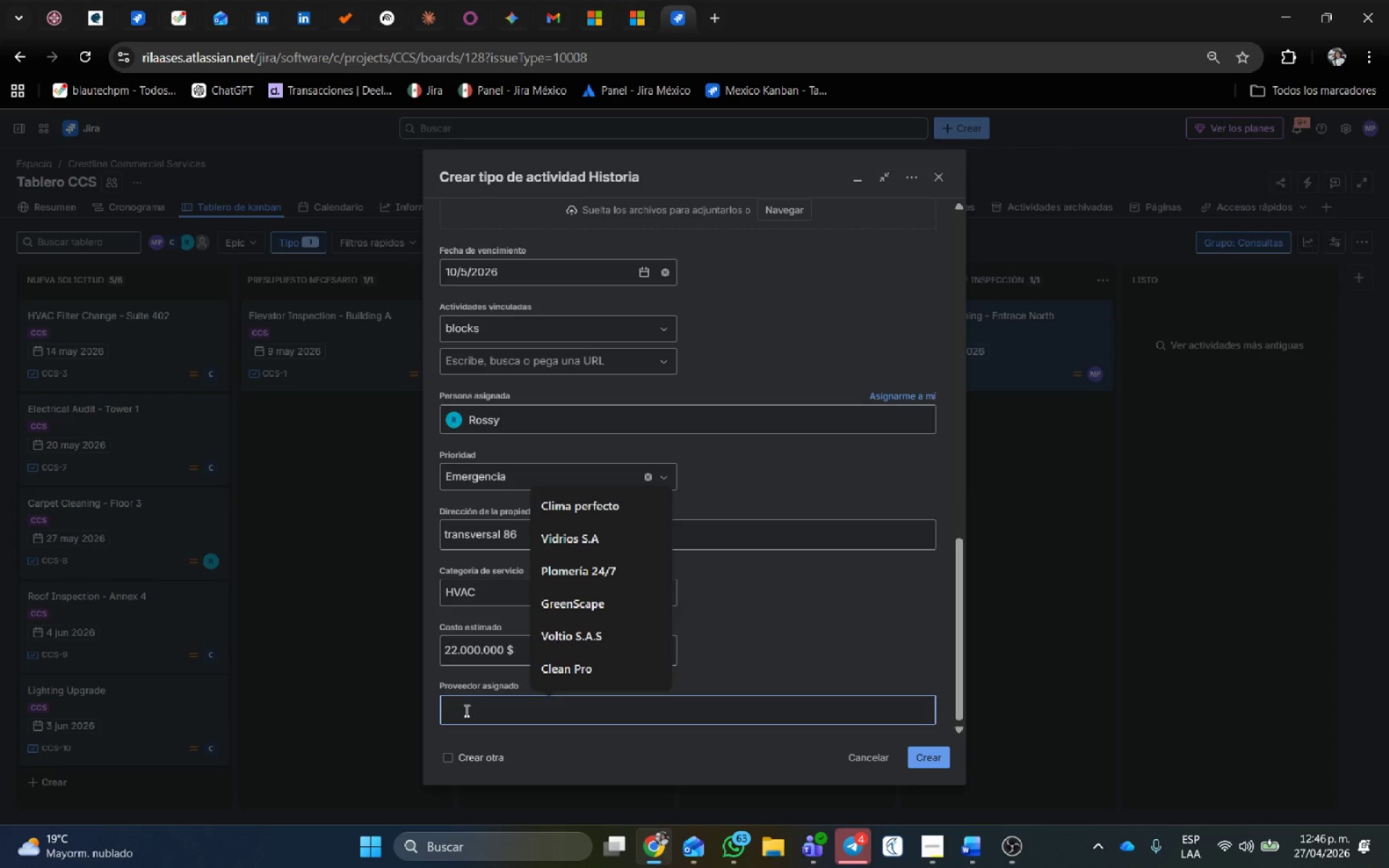 
type(Frio )
 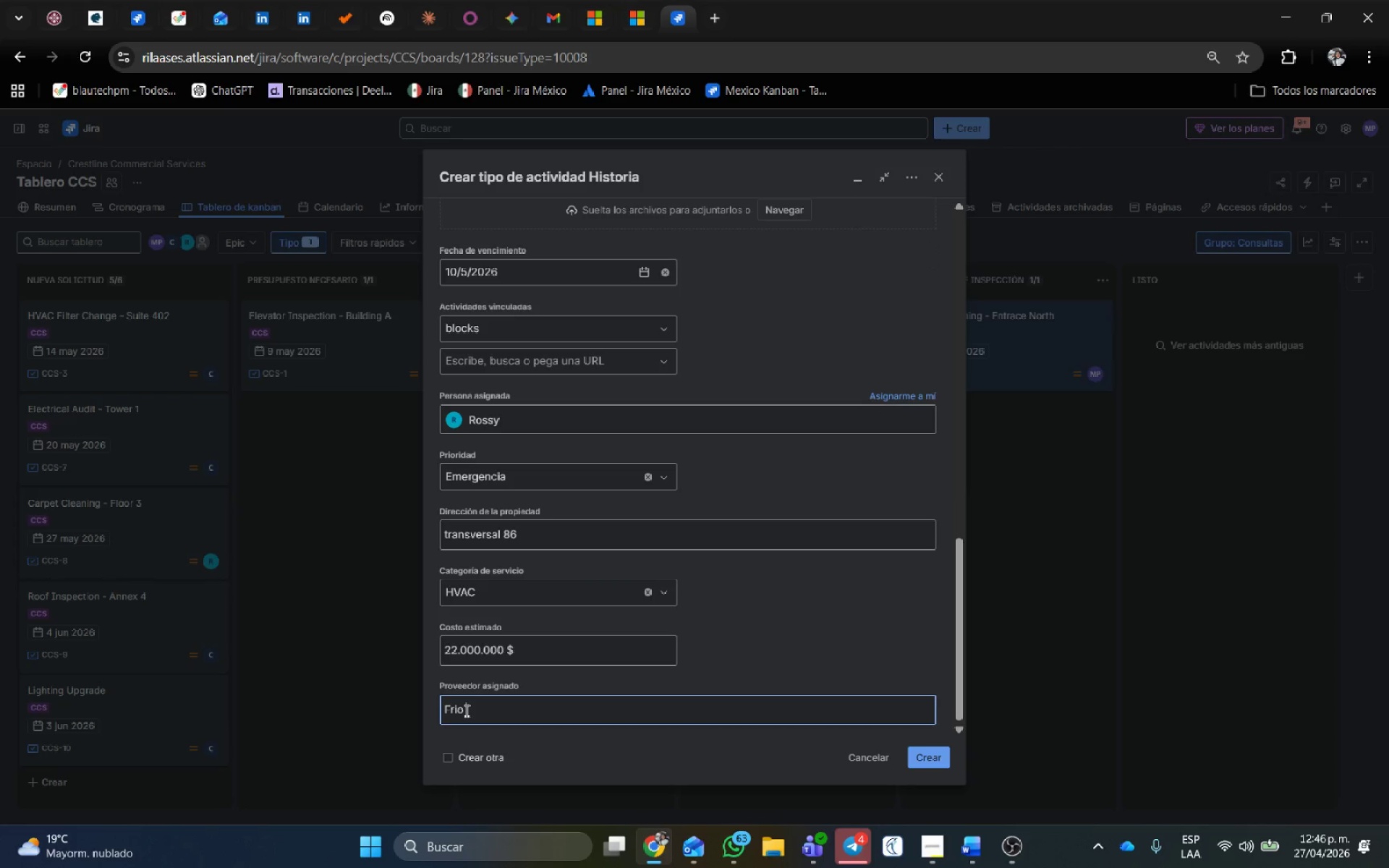 
scroll: coordinate [557, 542], scroll_direction: down, amount: 2.0
 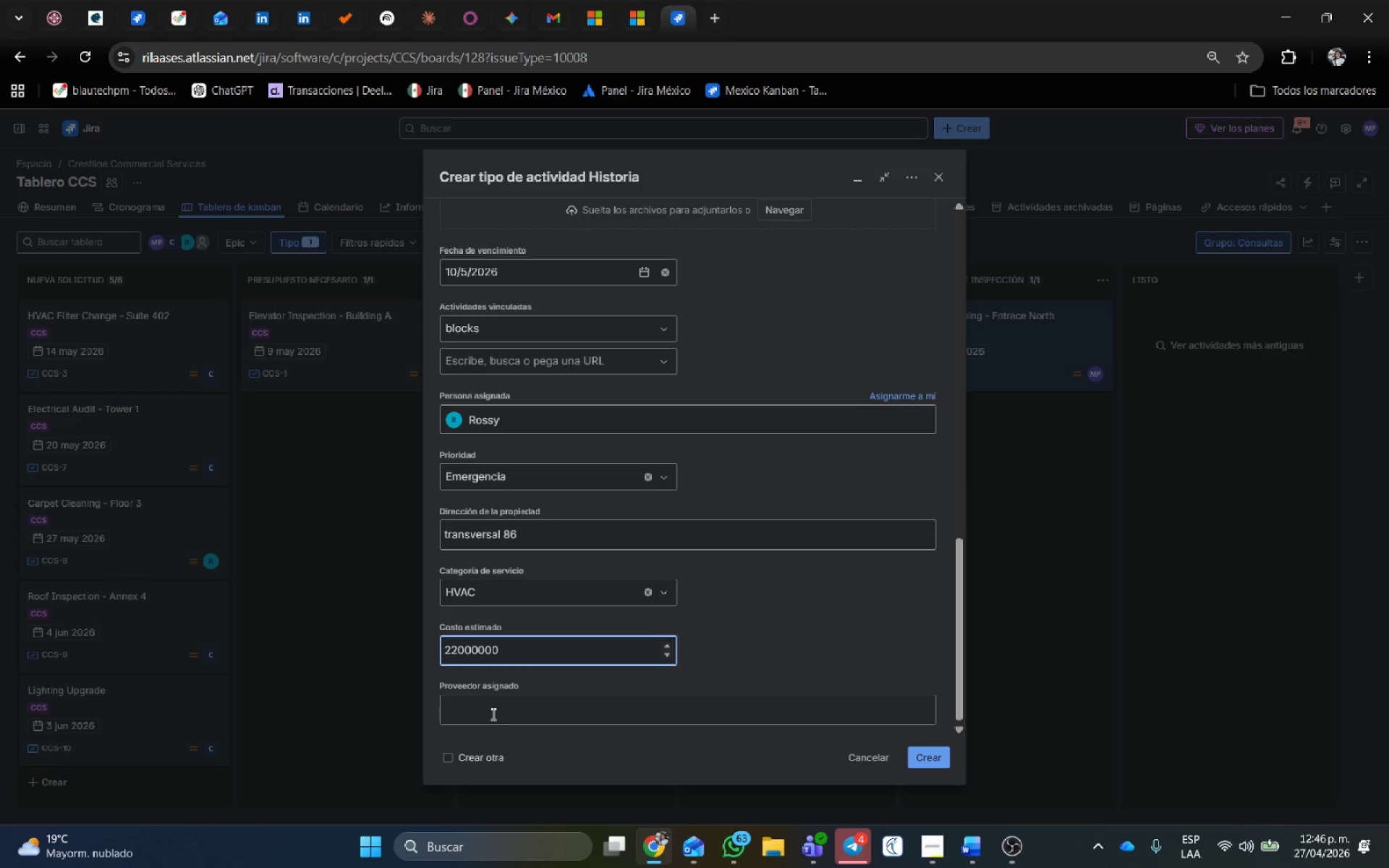 
type(total)
 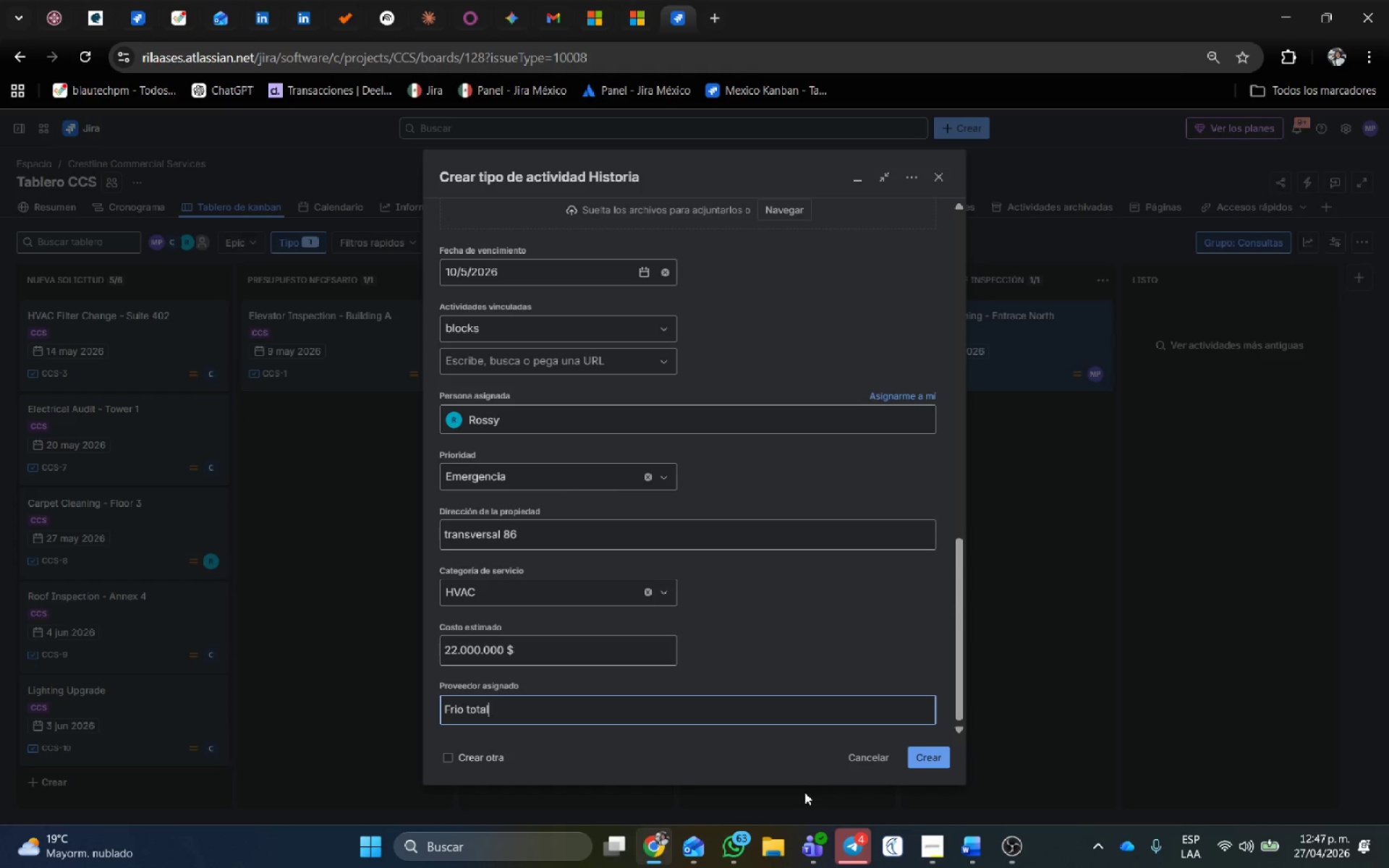 
left_click([930, 757])
 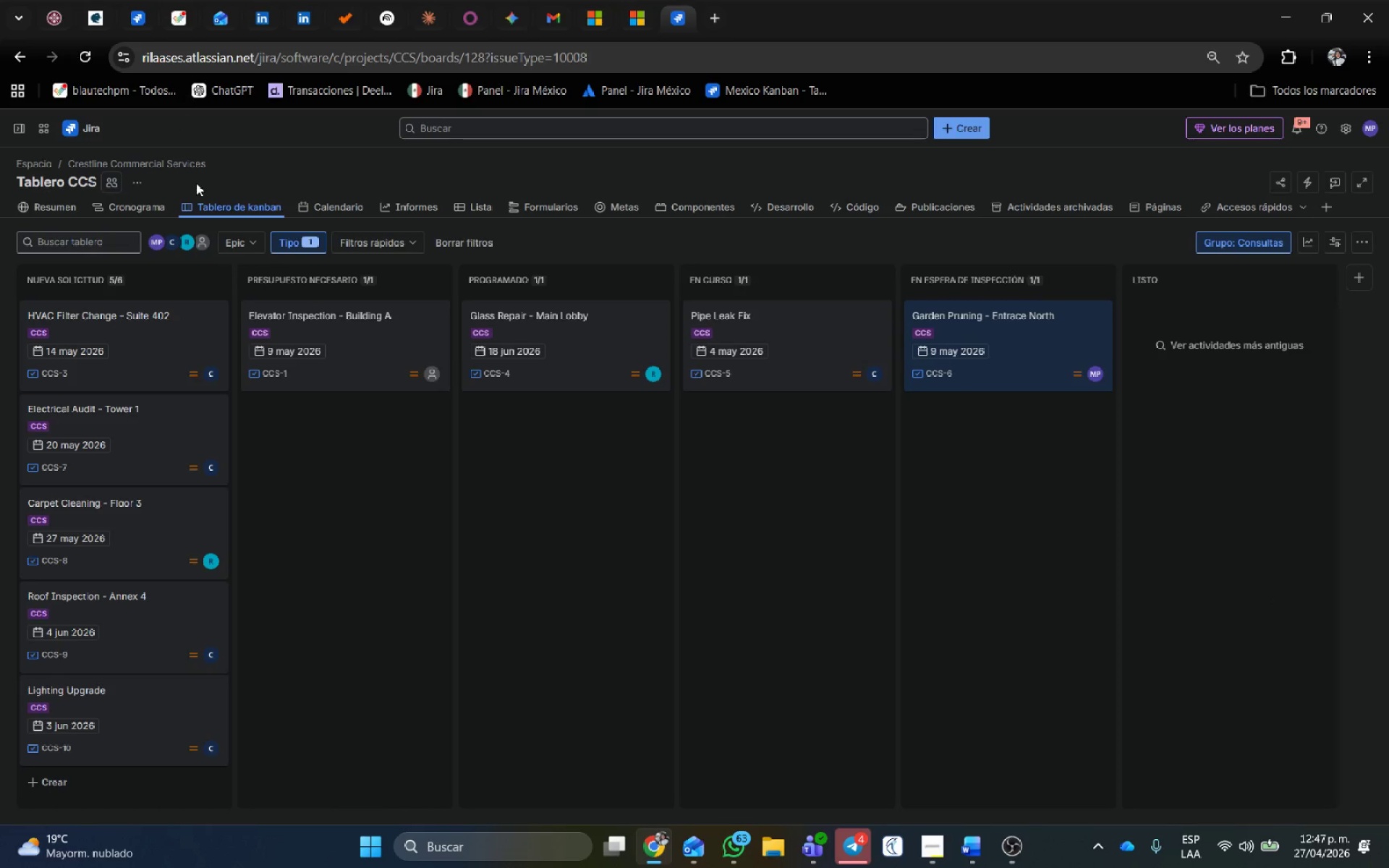 
wait(10.97)
 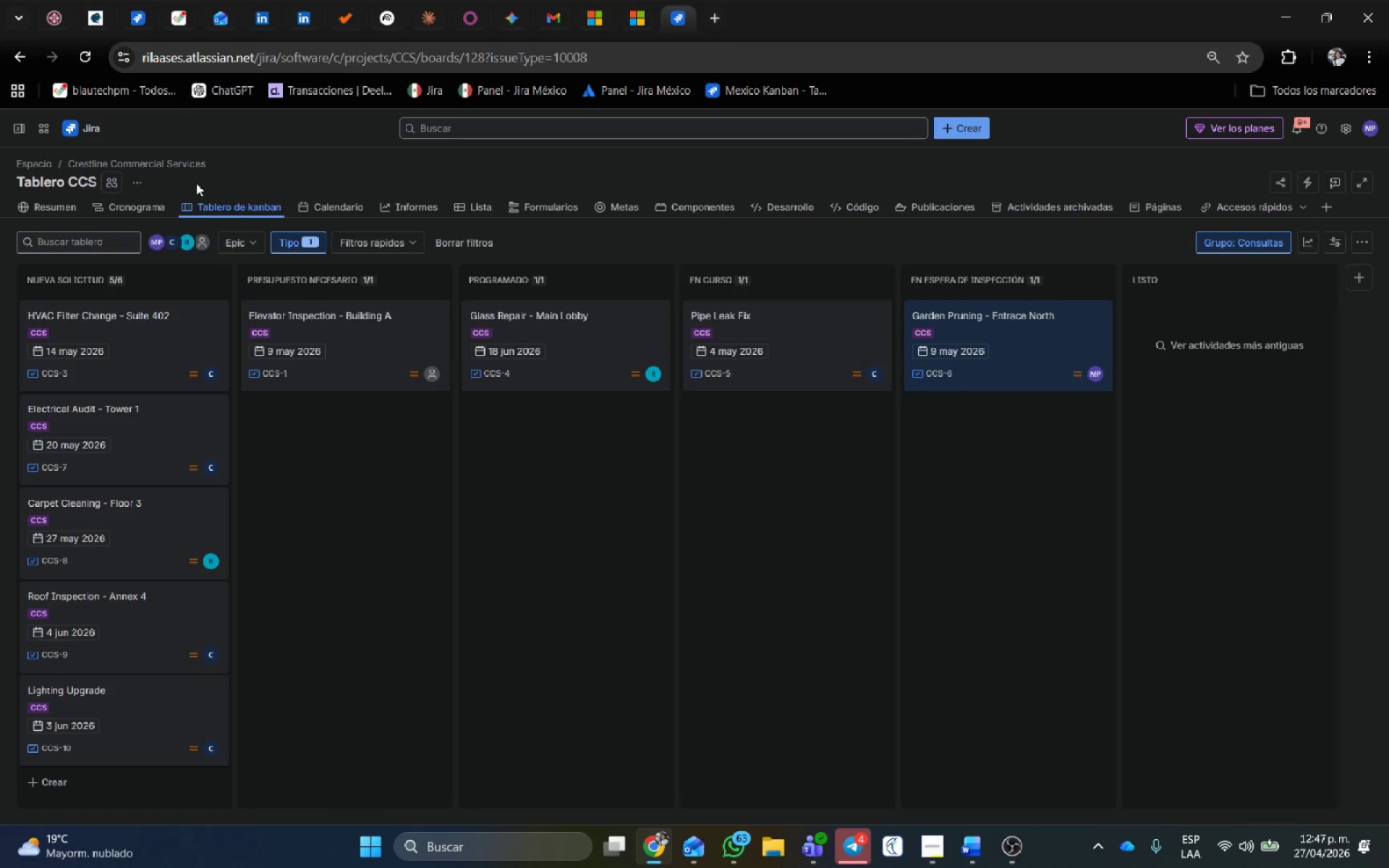 
left_click([525, 455])
 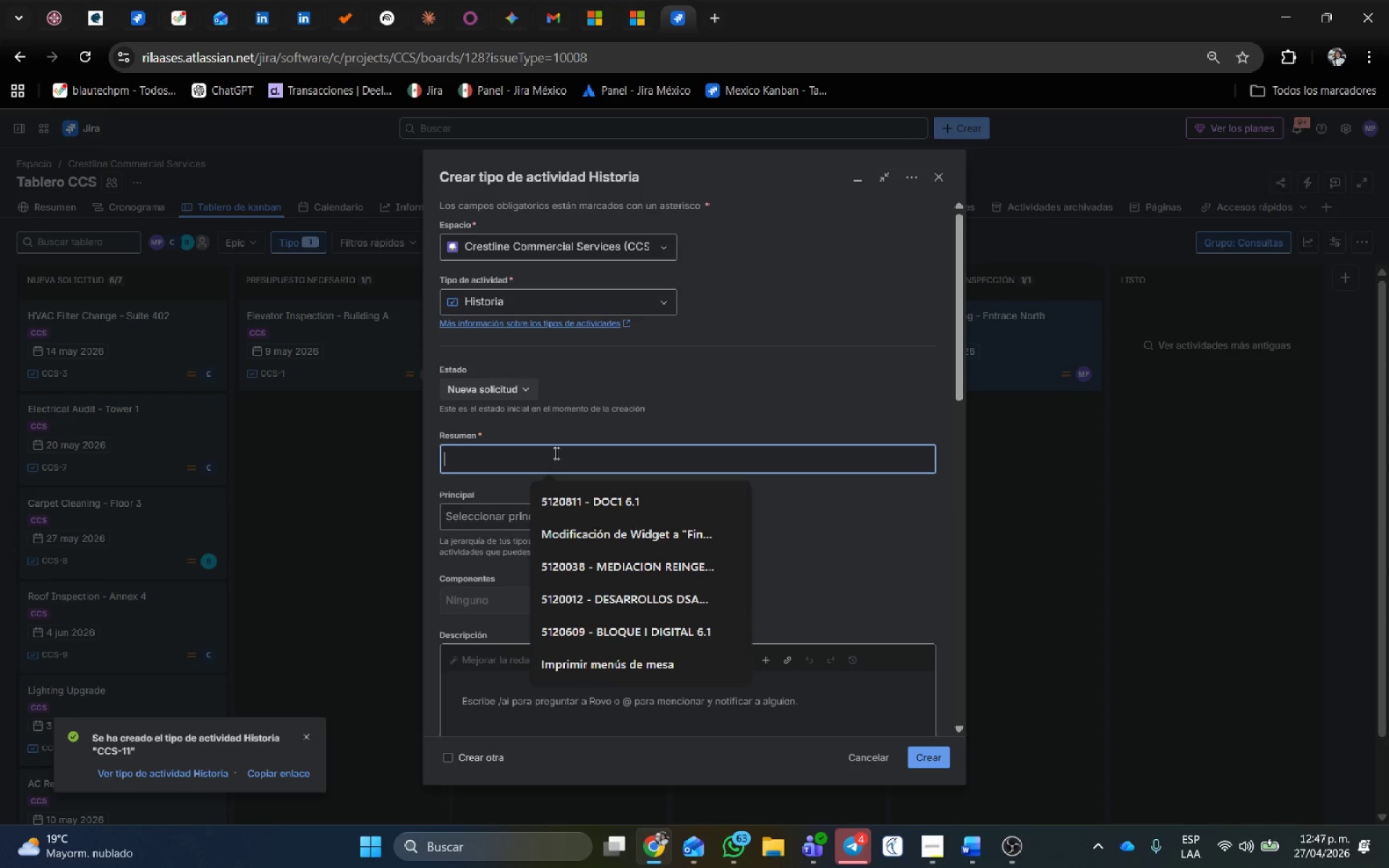 
type(Farcade Washing )
 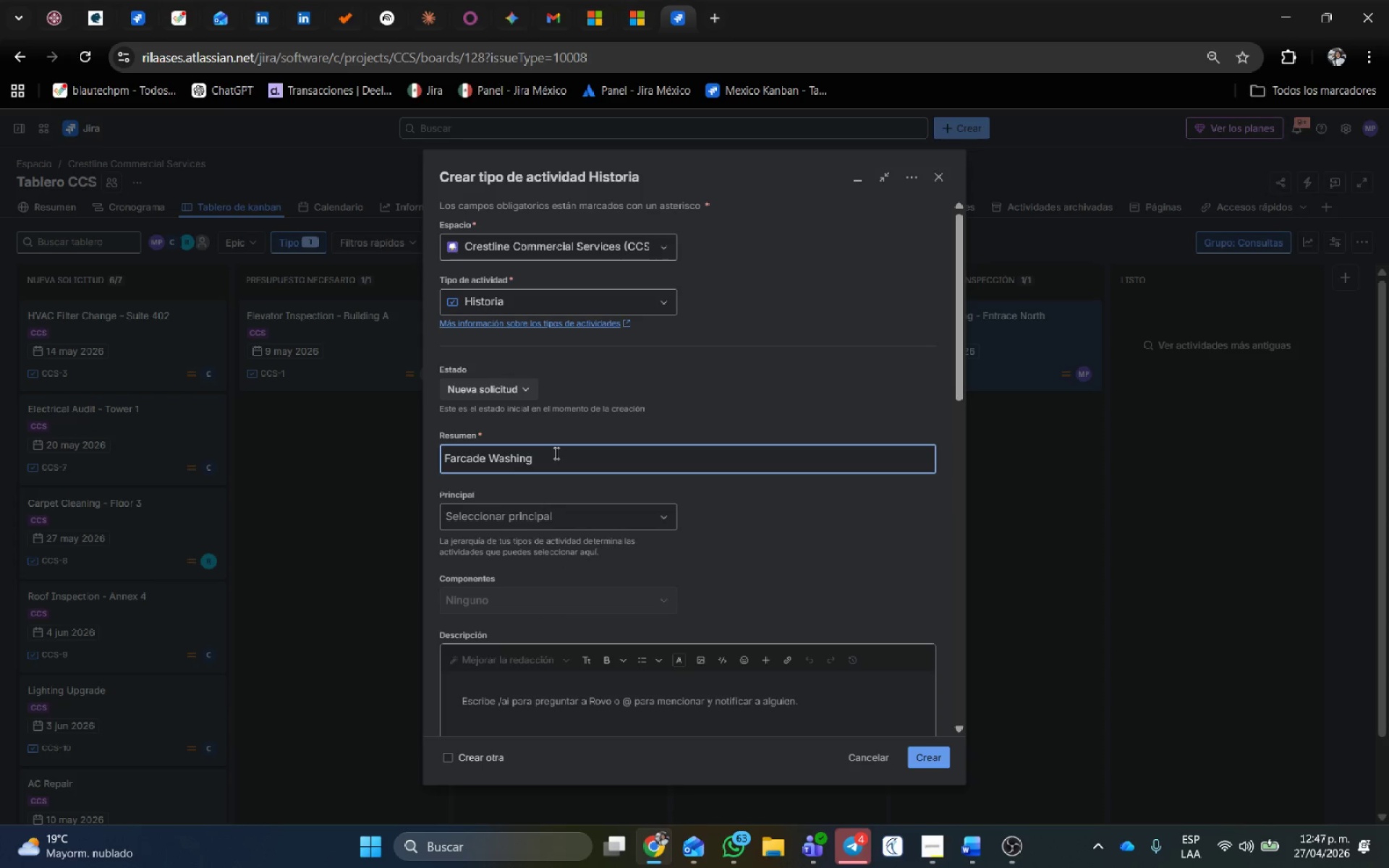 
left_click([489, 517])
 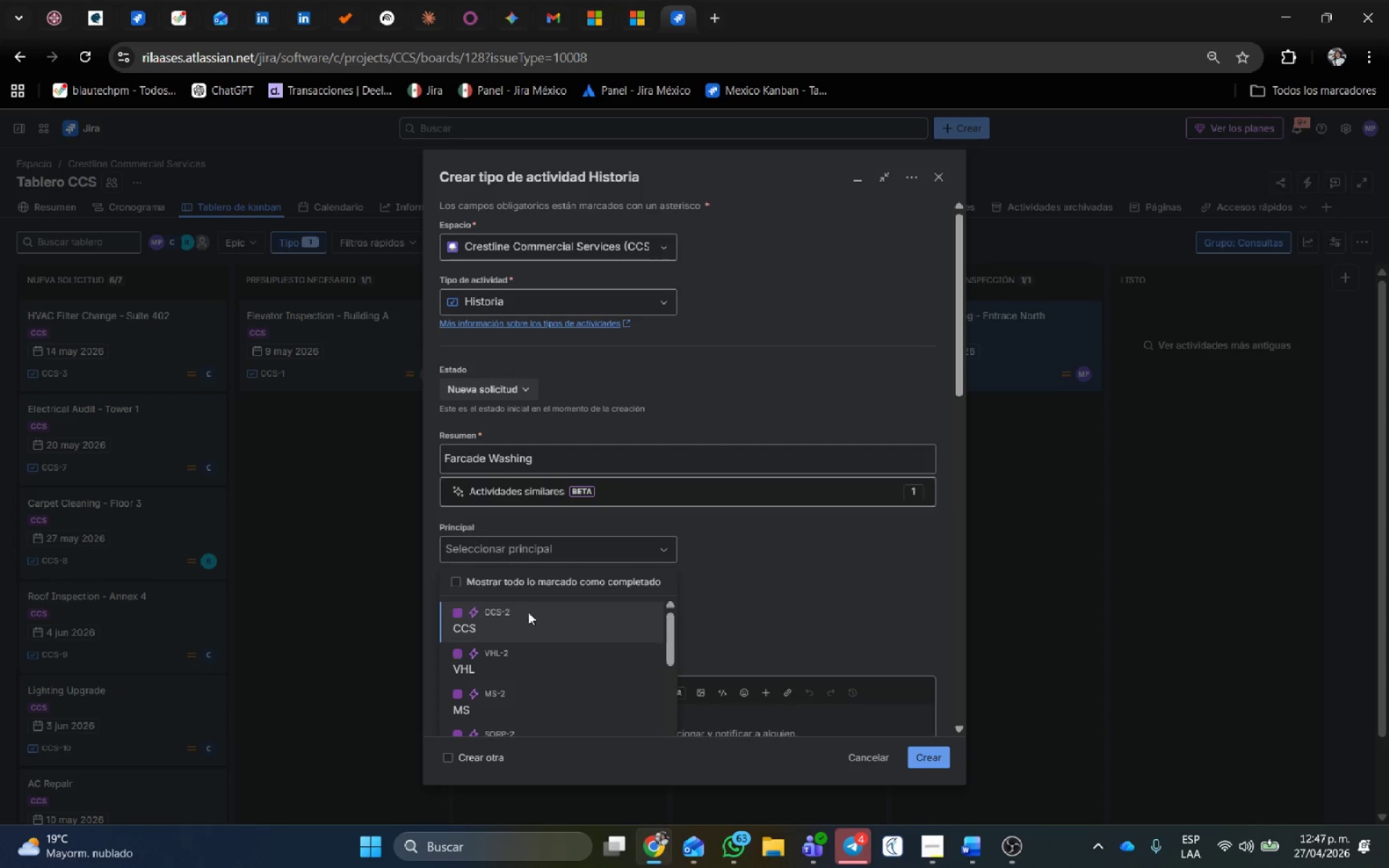 
left_click([553, 369])
 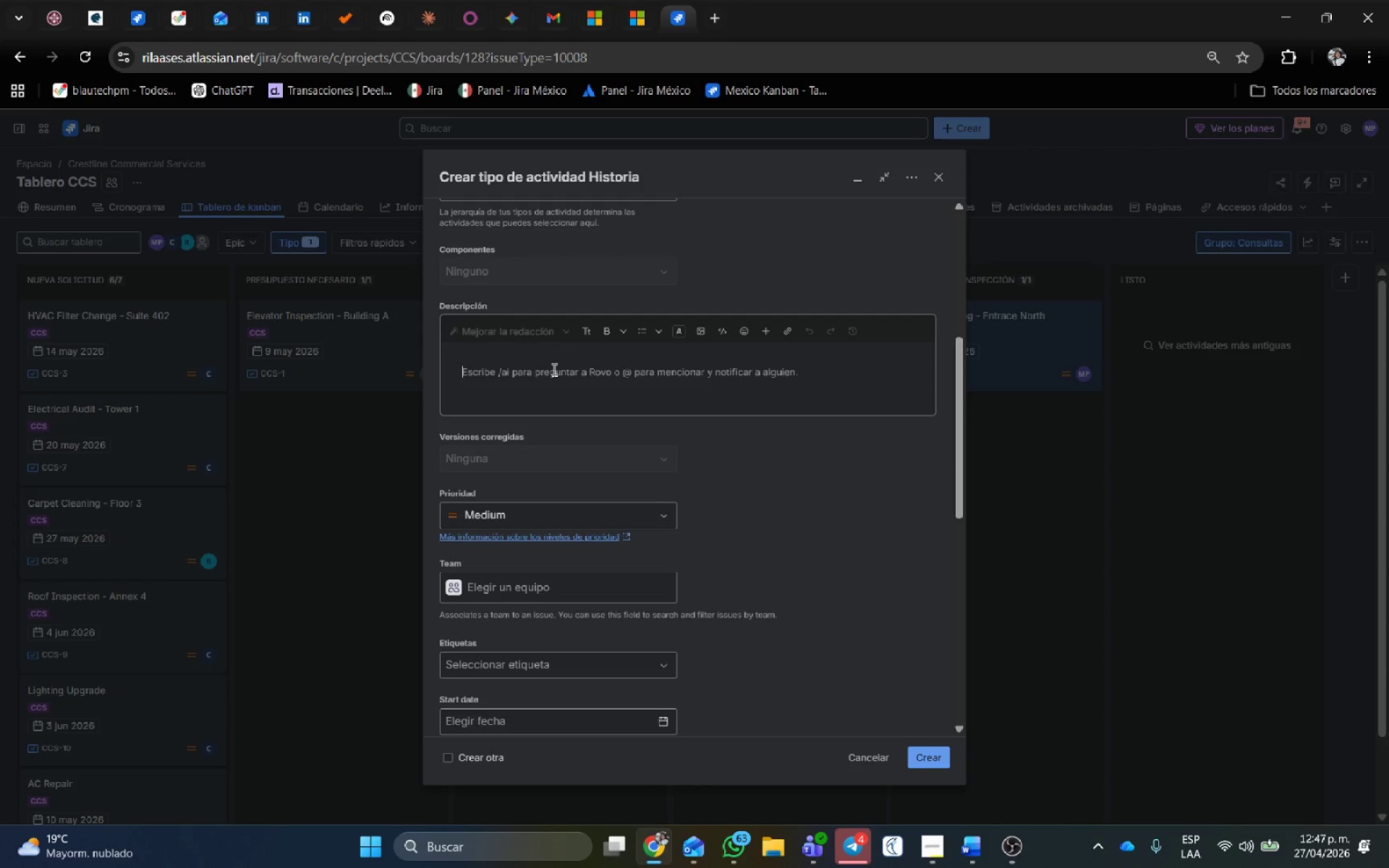 
scroll: coordinate [681, 572], scroll_direction: down, amount: 4.0
 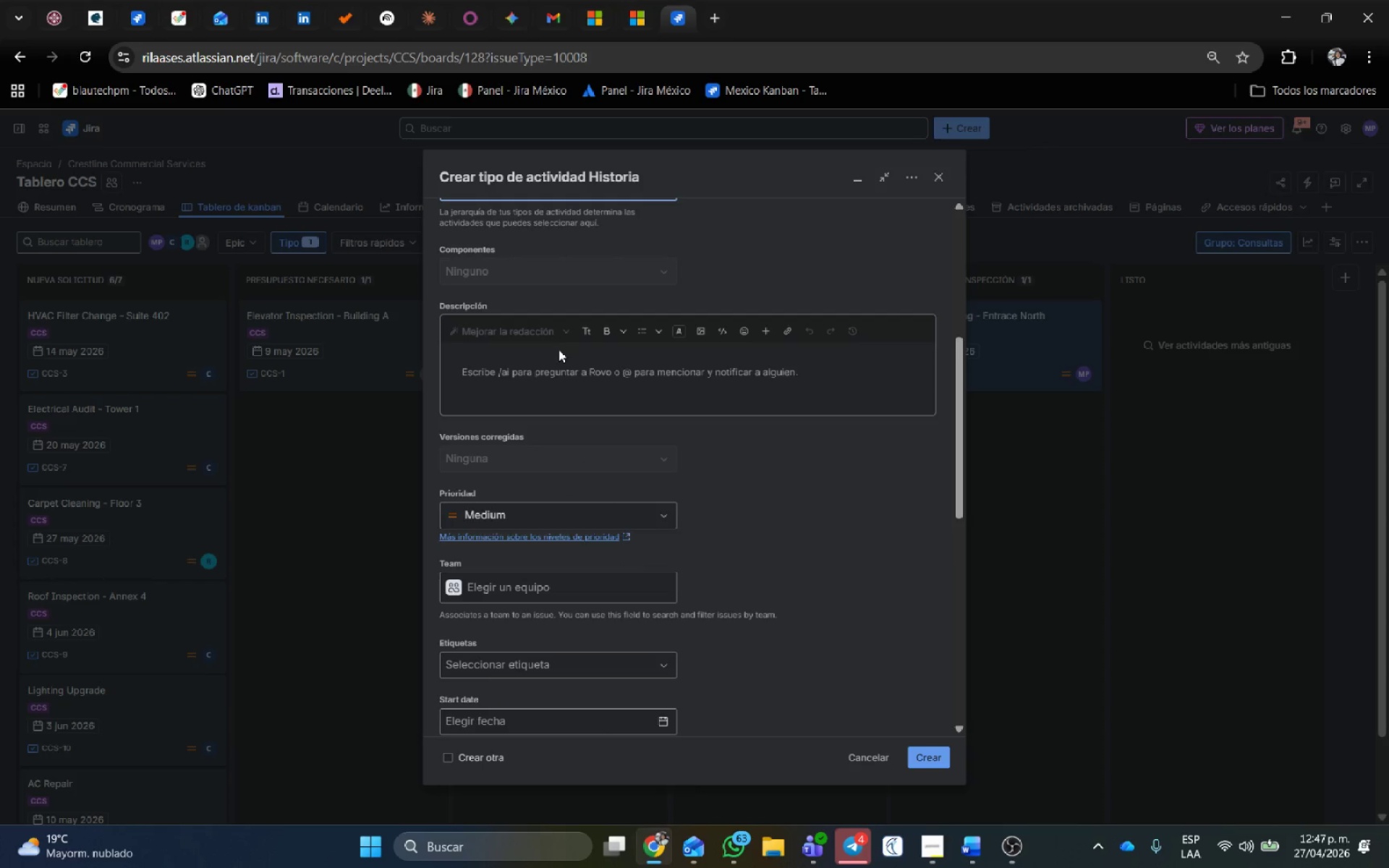 
left_click([553, 369])
 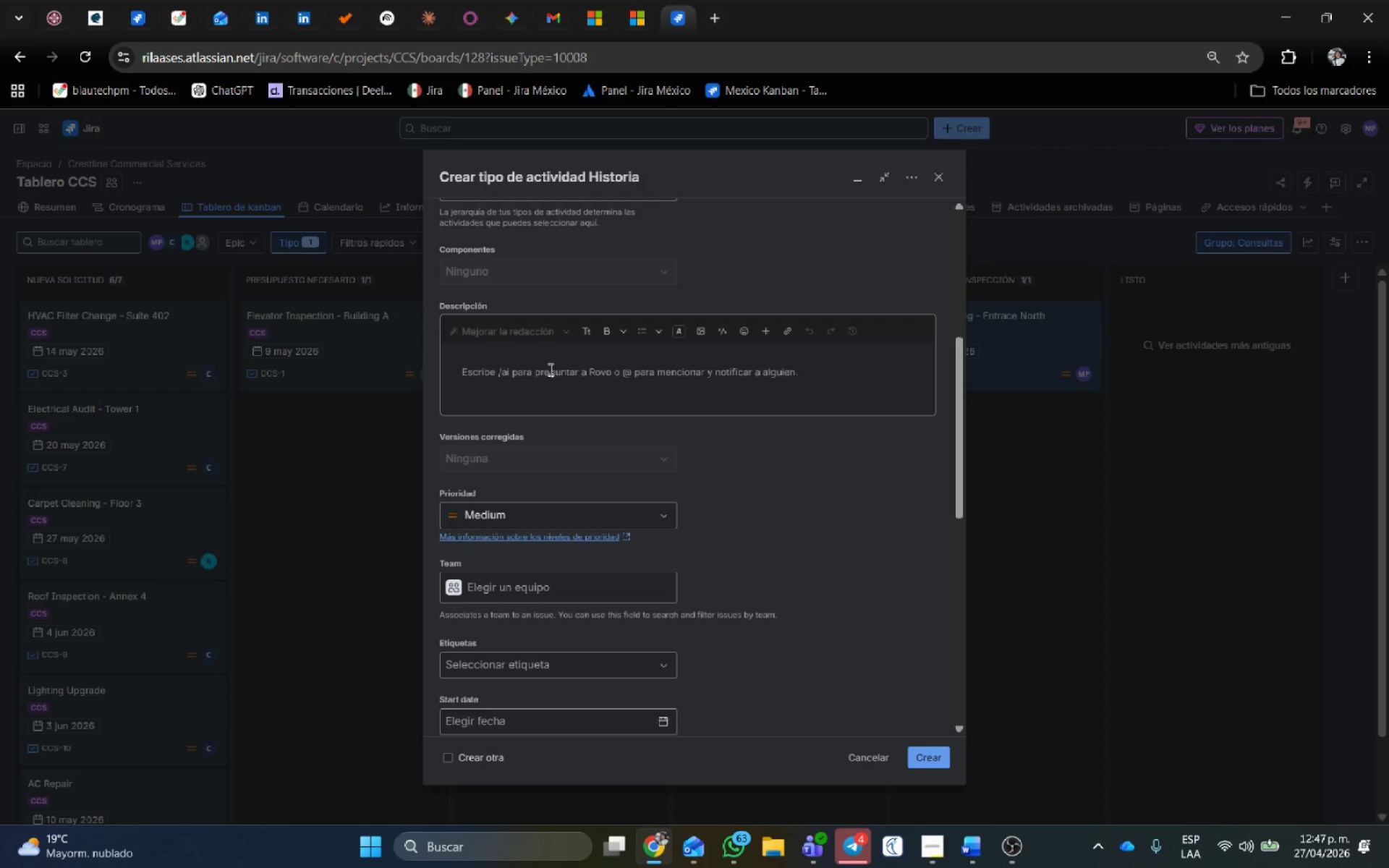 
type(Lavado a presi;on de cir)
key(Backspace)
key(Backspace)
type(ristales exteriores y fachada.)
 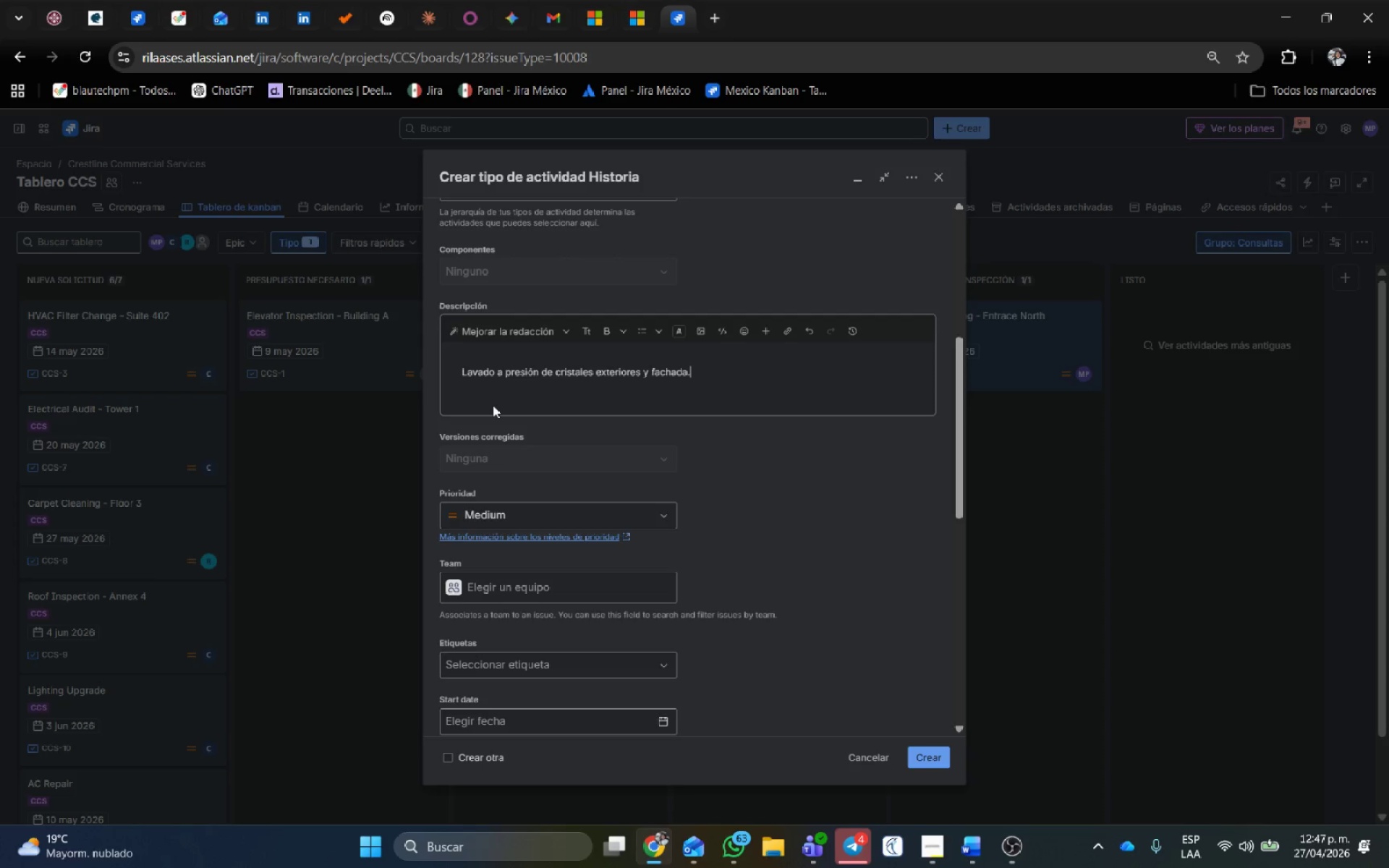 
scroll: coordinate [503, 496], scroll_direction: down, amount: 3.0
 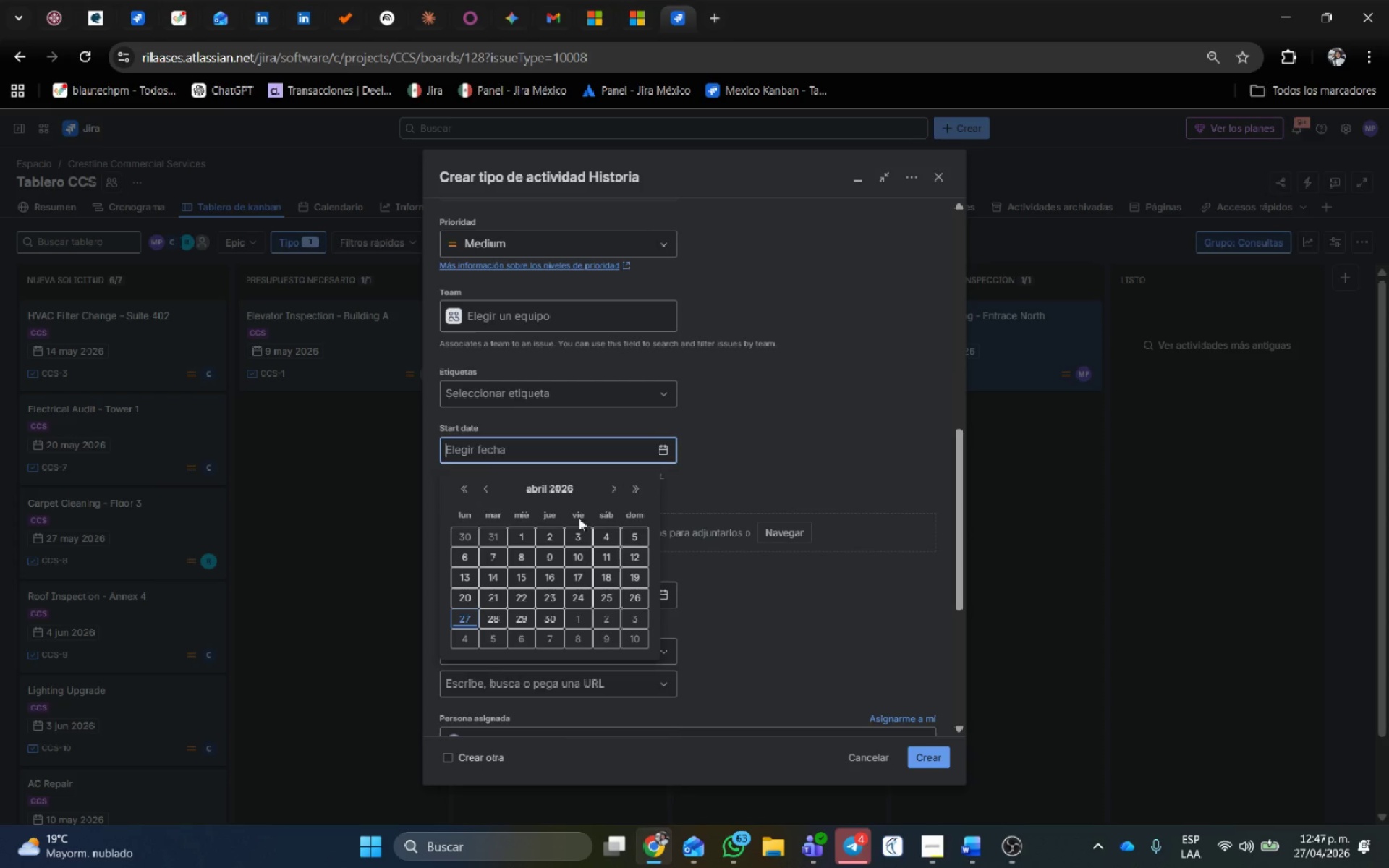 
left_click([614, 488])
 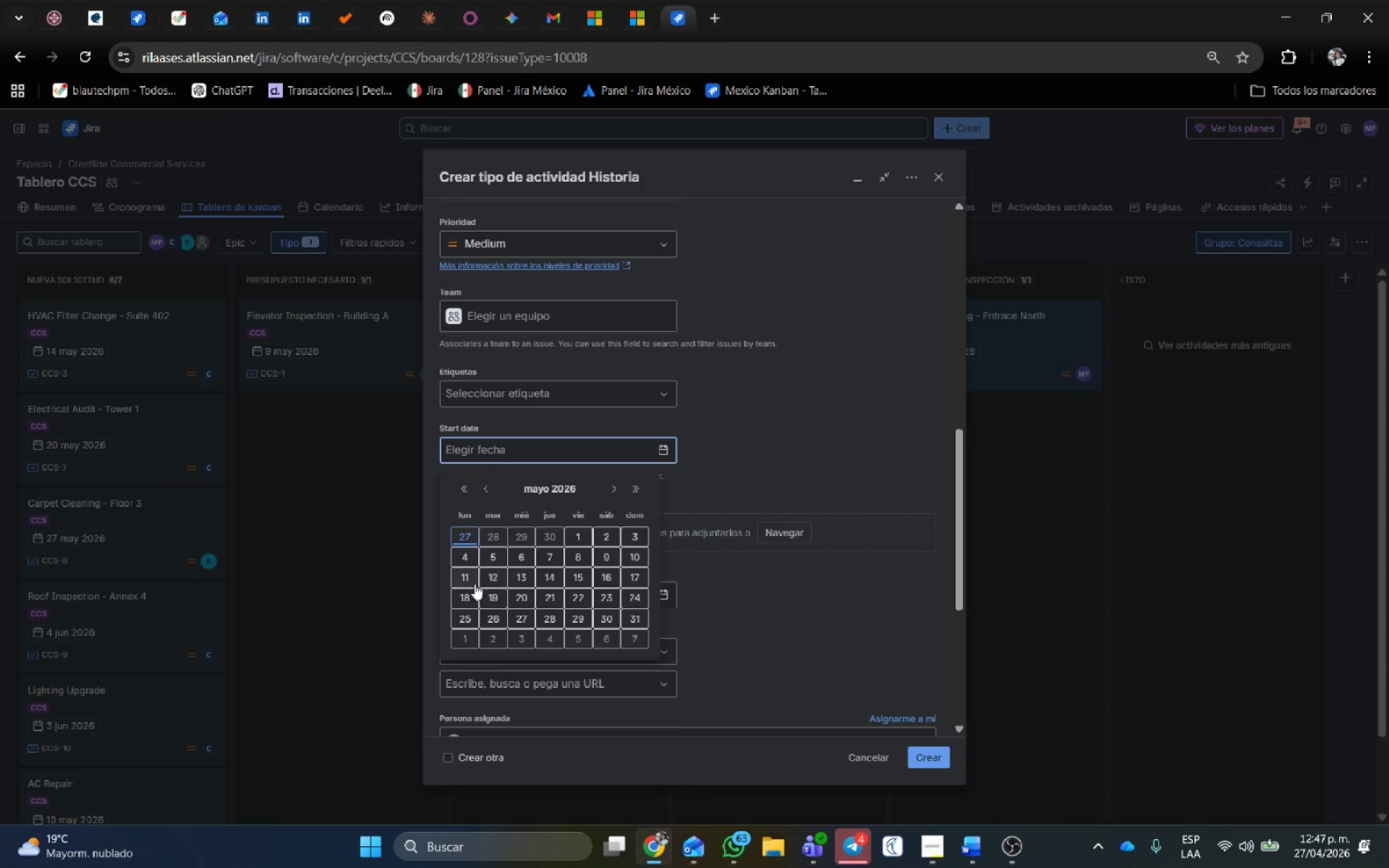 
left_click([469, 582])
 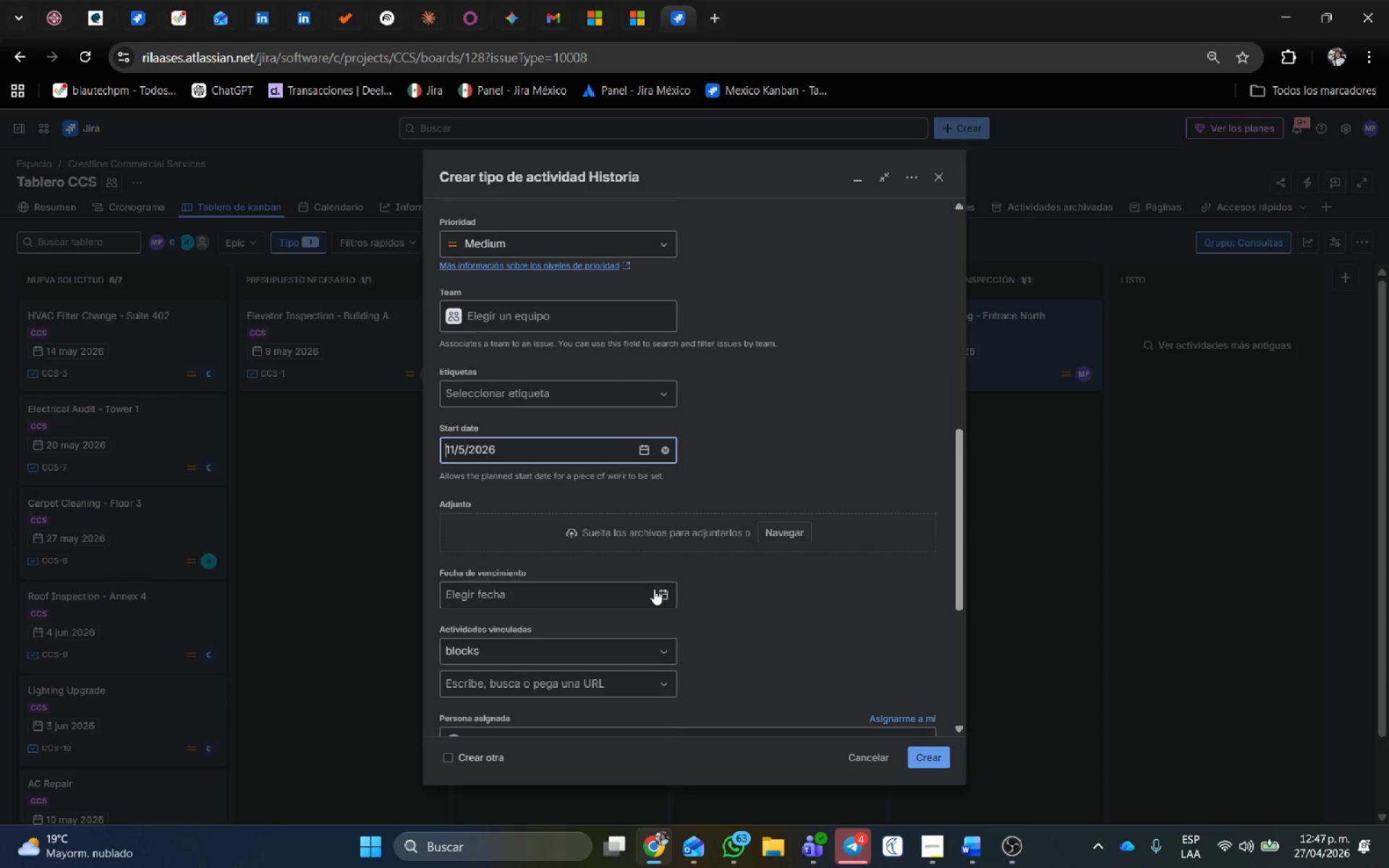 
left_click([663, 588])
 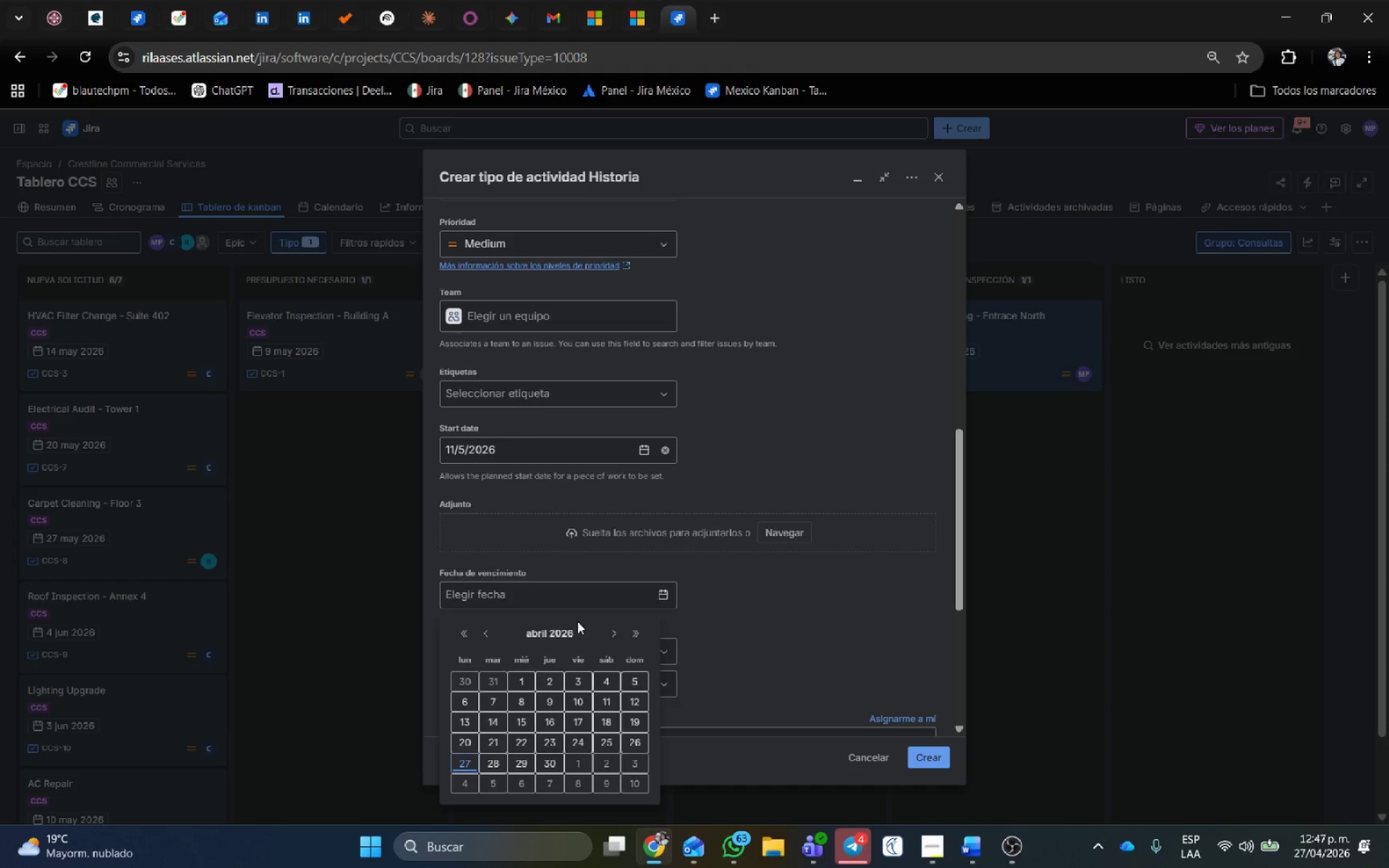 
left_click([613, 633])
 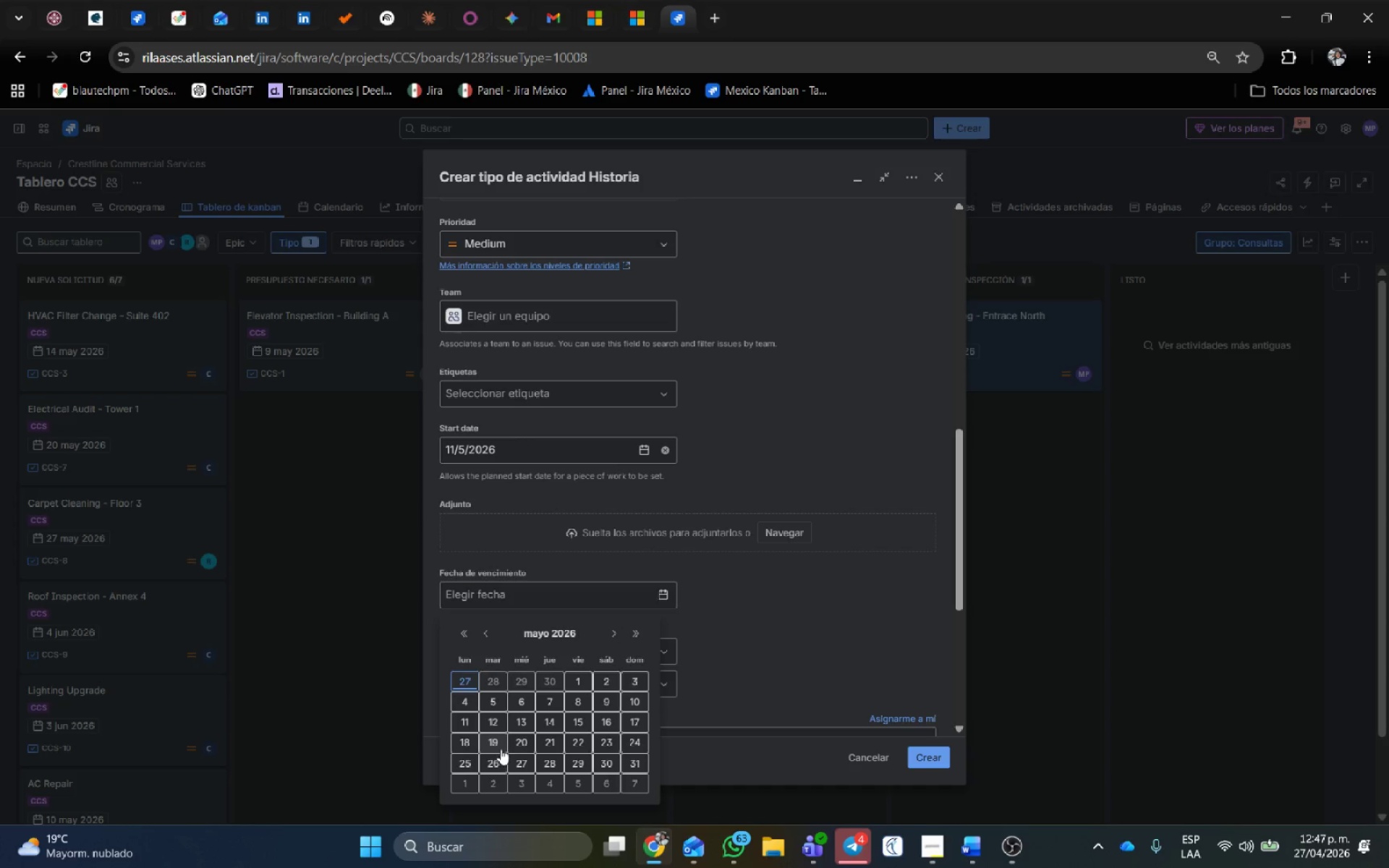 
left_click([502, 741])
 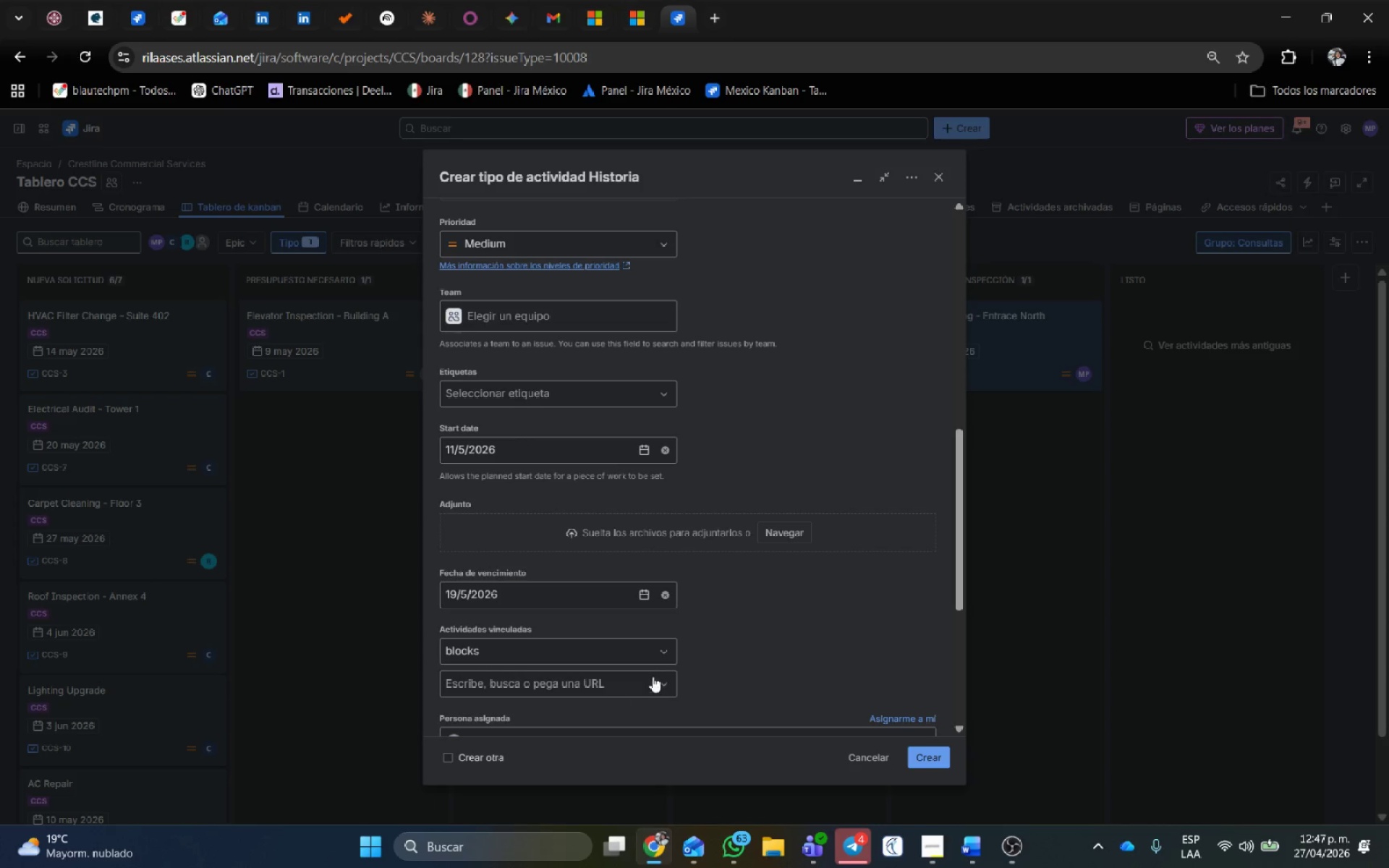 
left_click([514, 555])
 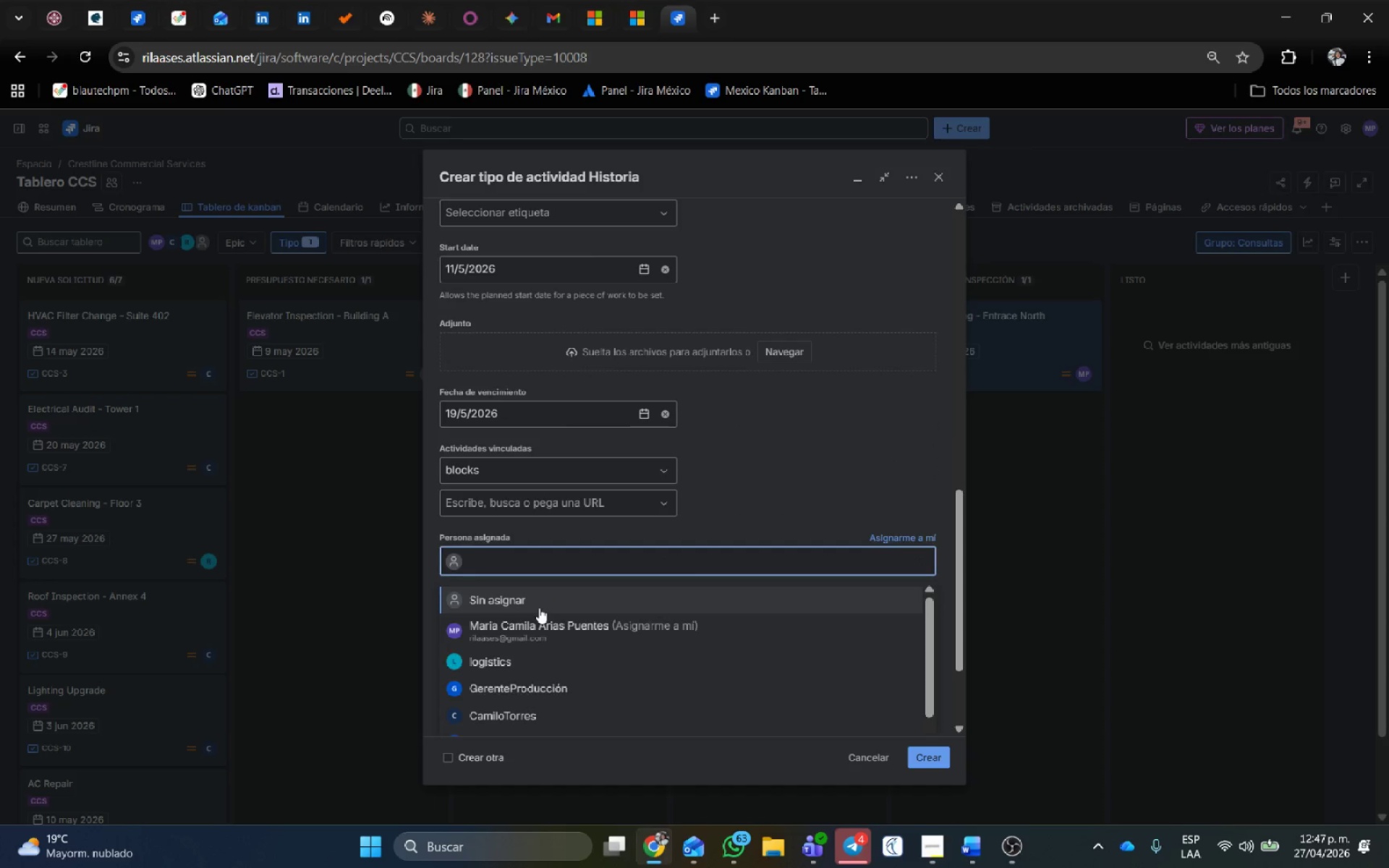 
scroll: coordinate [511, 645], scroll_direction: down, amount: 7.0
 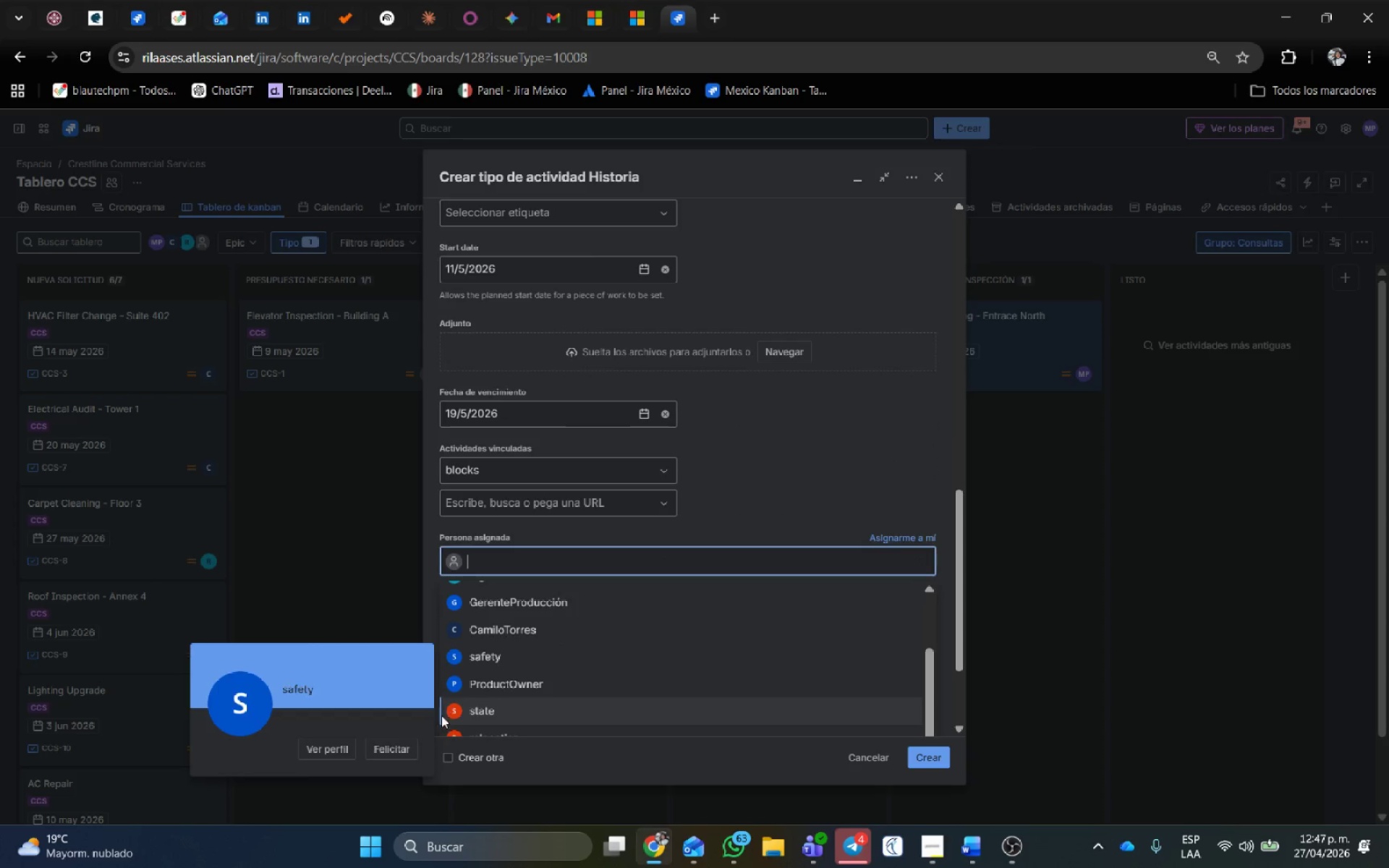 
left_click([459, 624])
 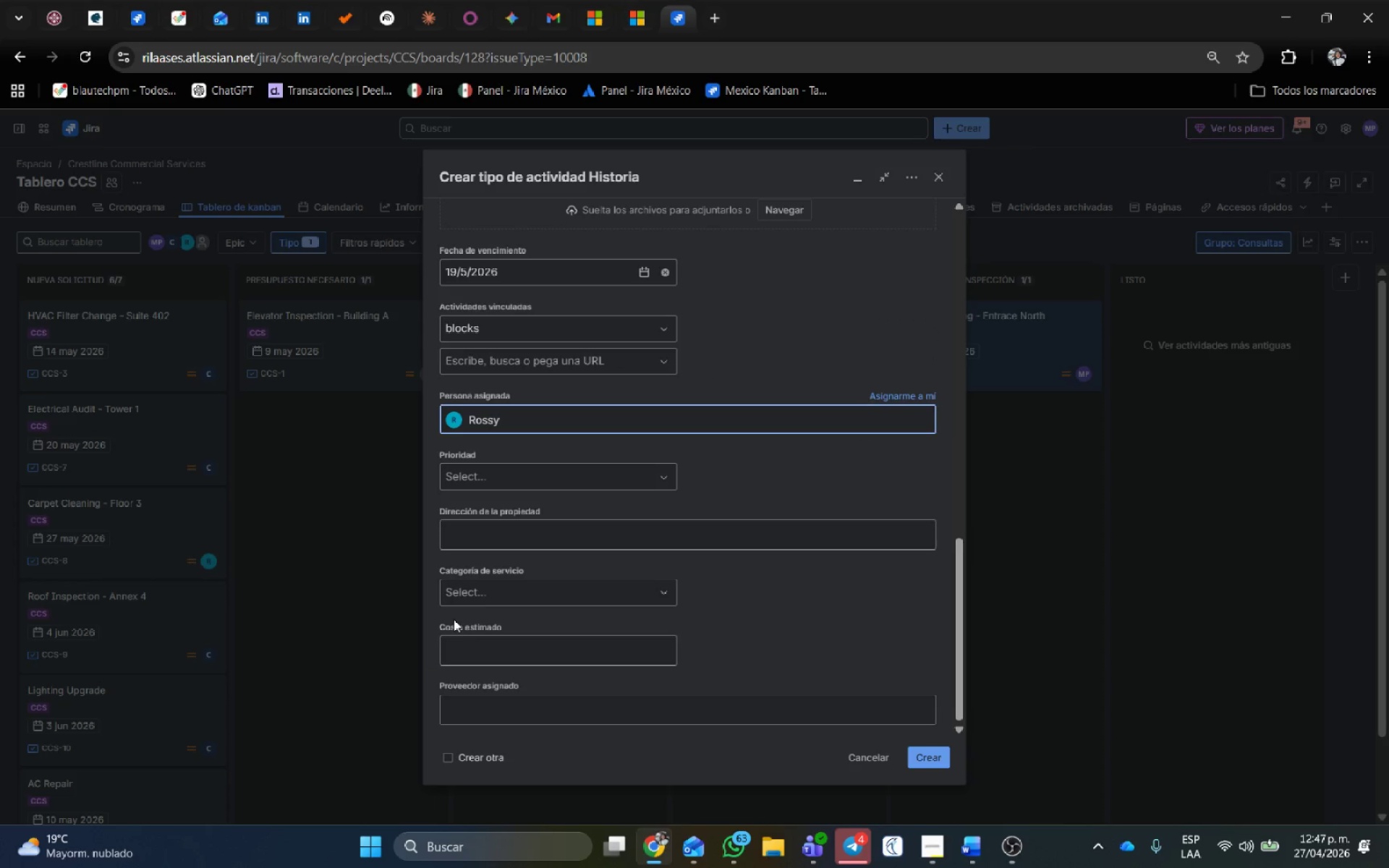 
scroll: coordinate [870, 461], scroll_direction: down, amount: 5.0
 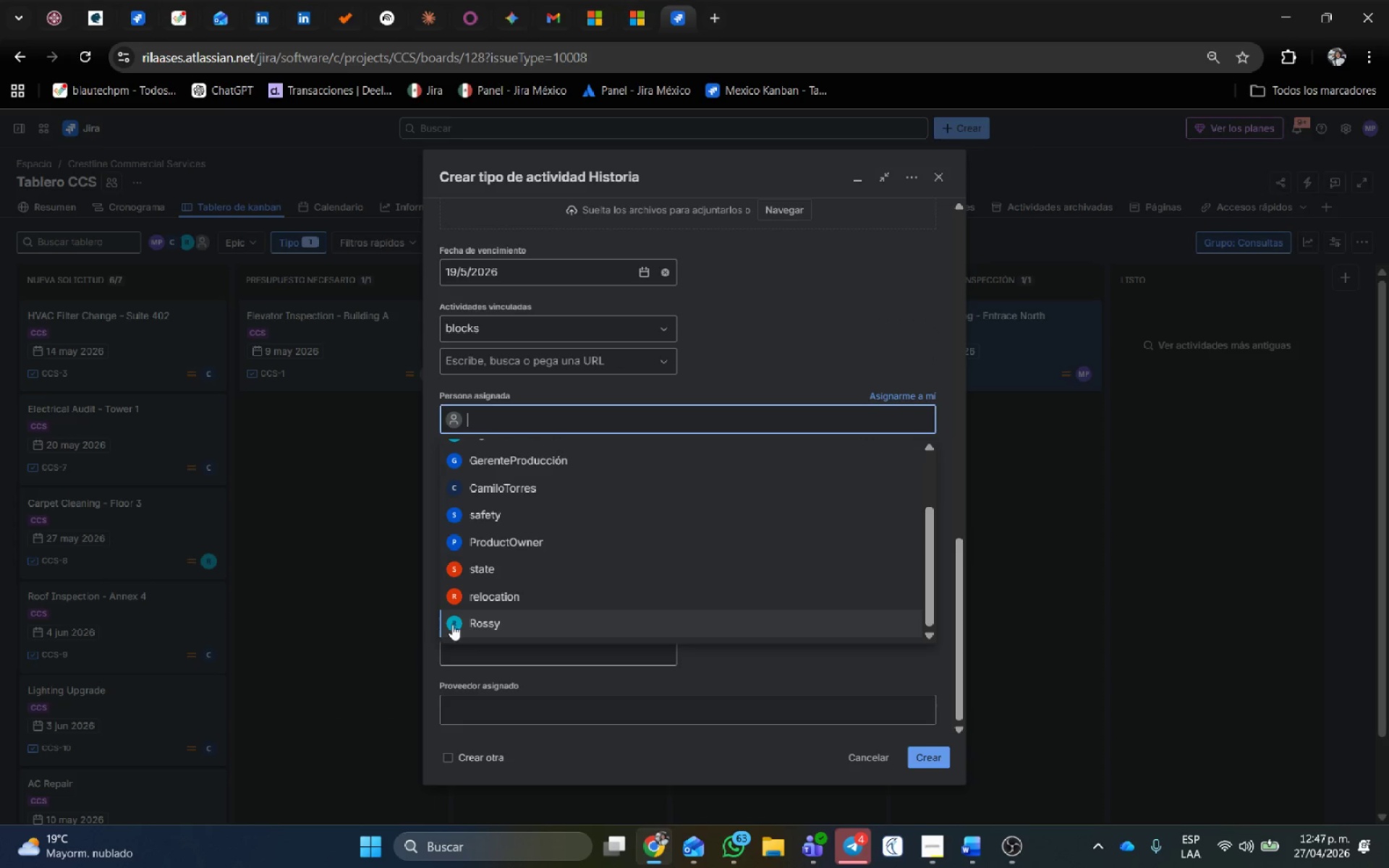 
left_click([498, 547])
 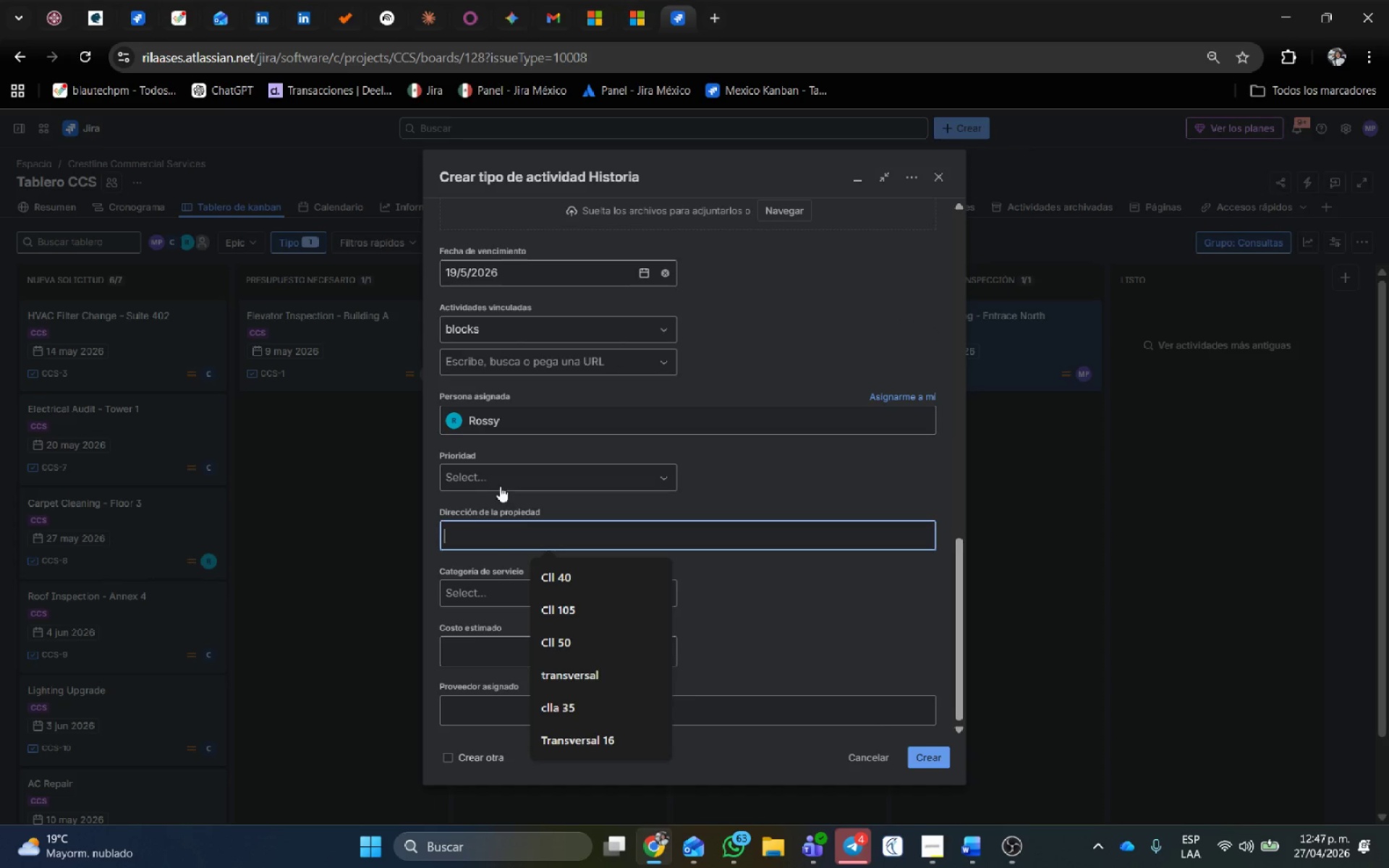 
left_click([502, 478])
 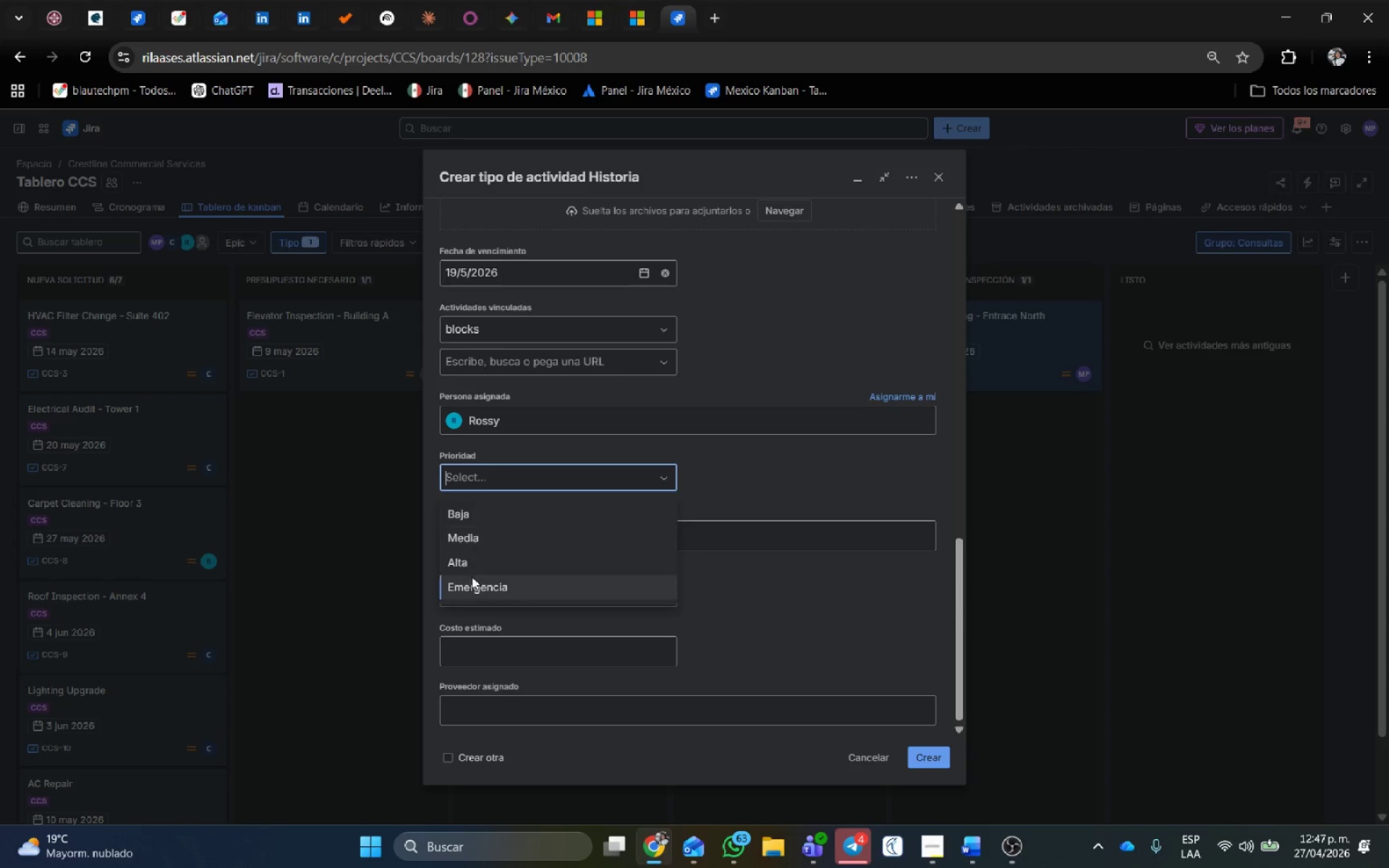 
scroll: coordinate [455, 617], scroll_direction: down, amount: 1.0
 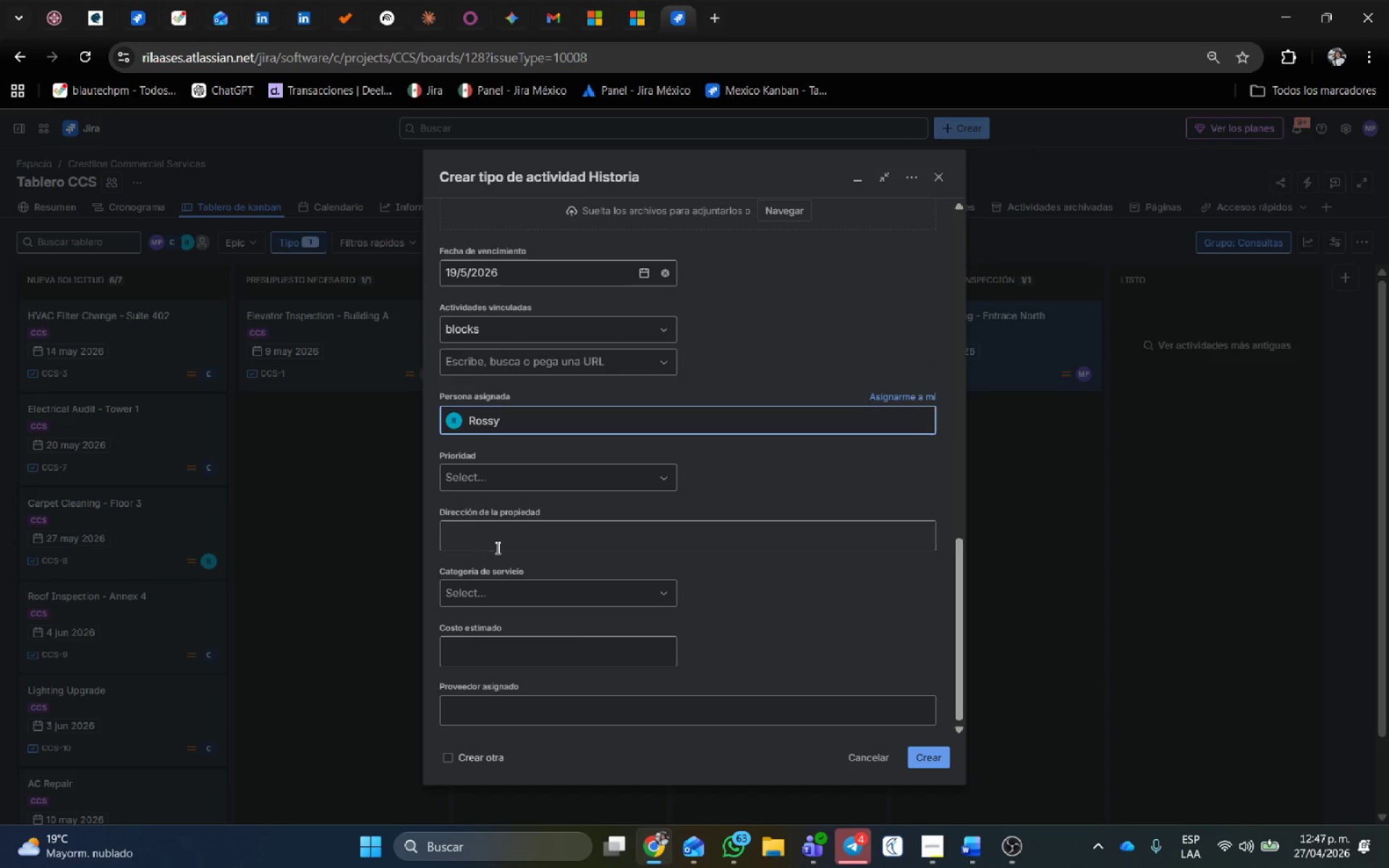 
left_click([472, 518])
 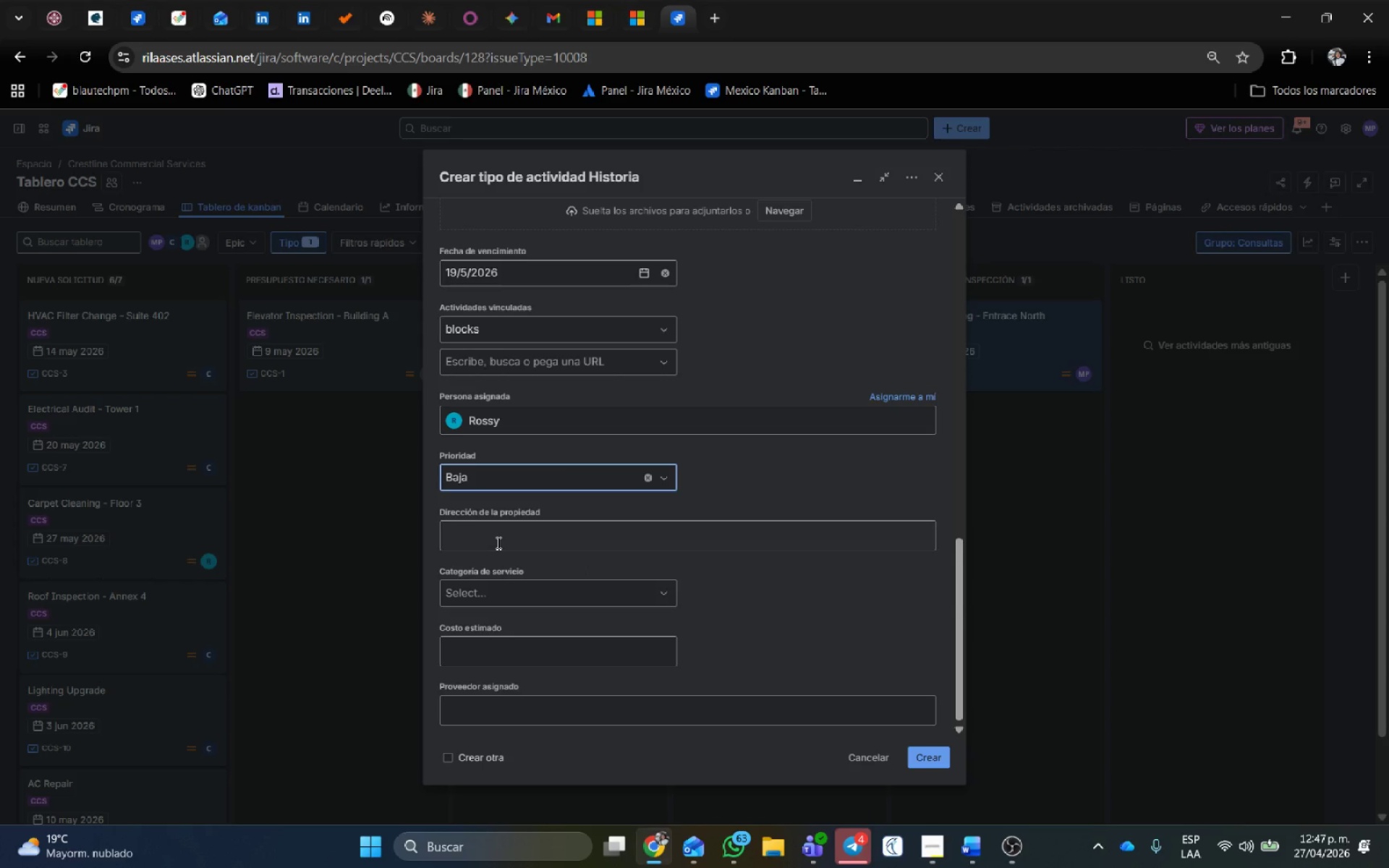 
left_click([475, 597])
 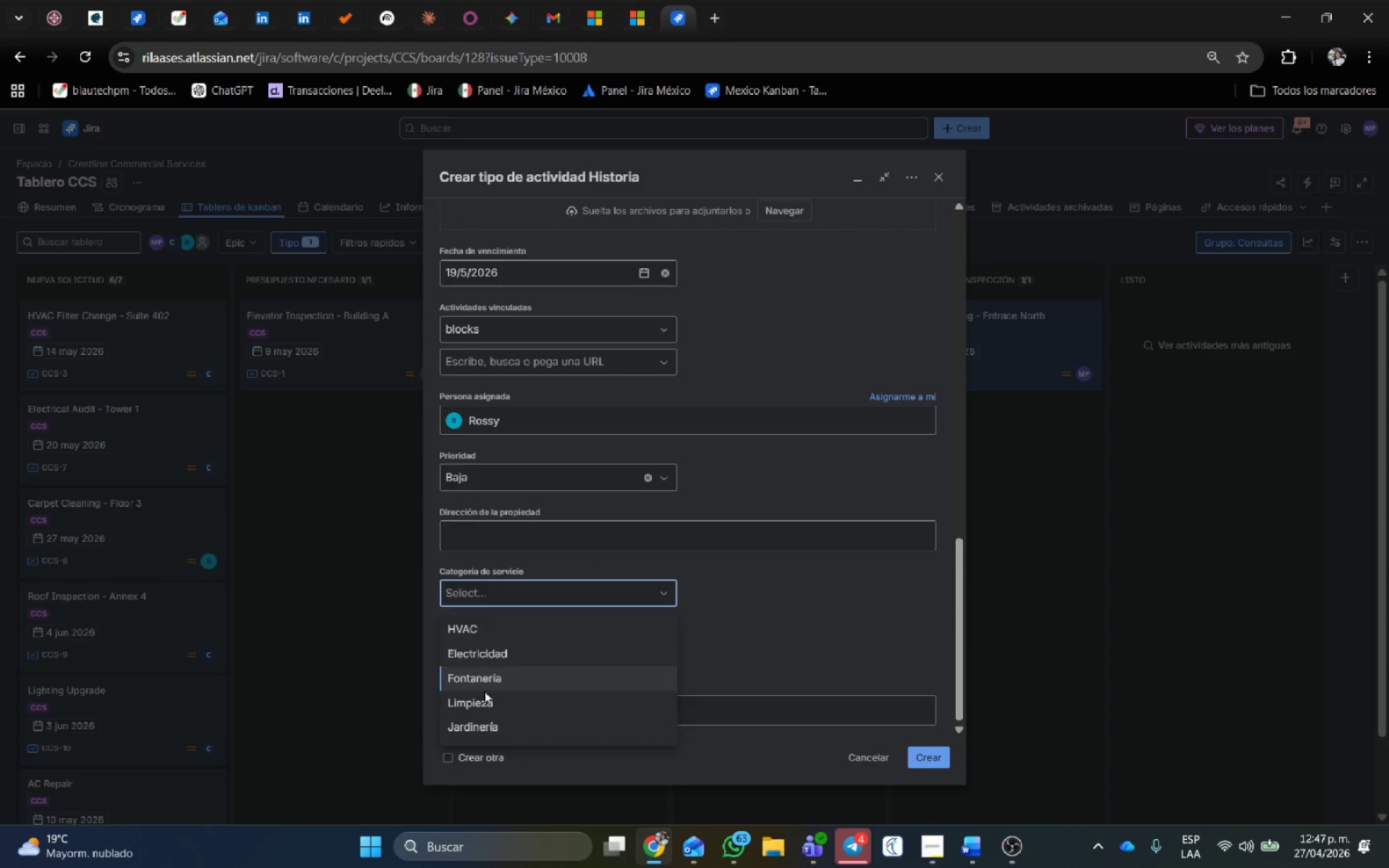 
left_click([486, 708])
 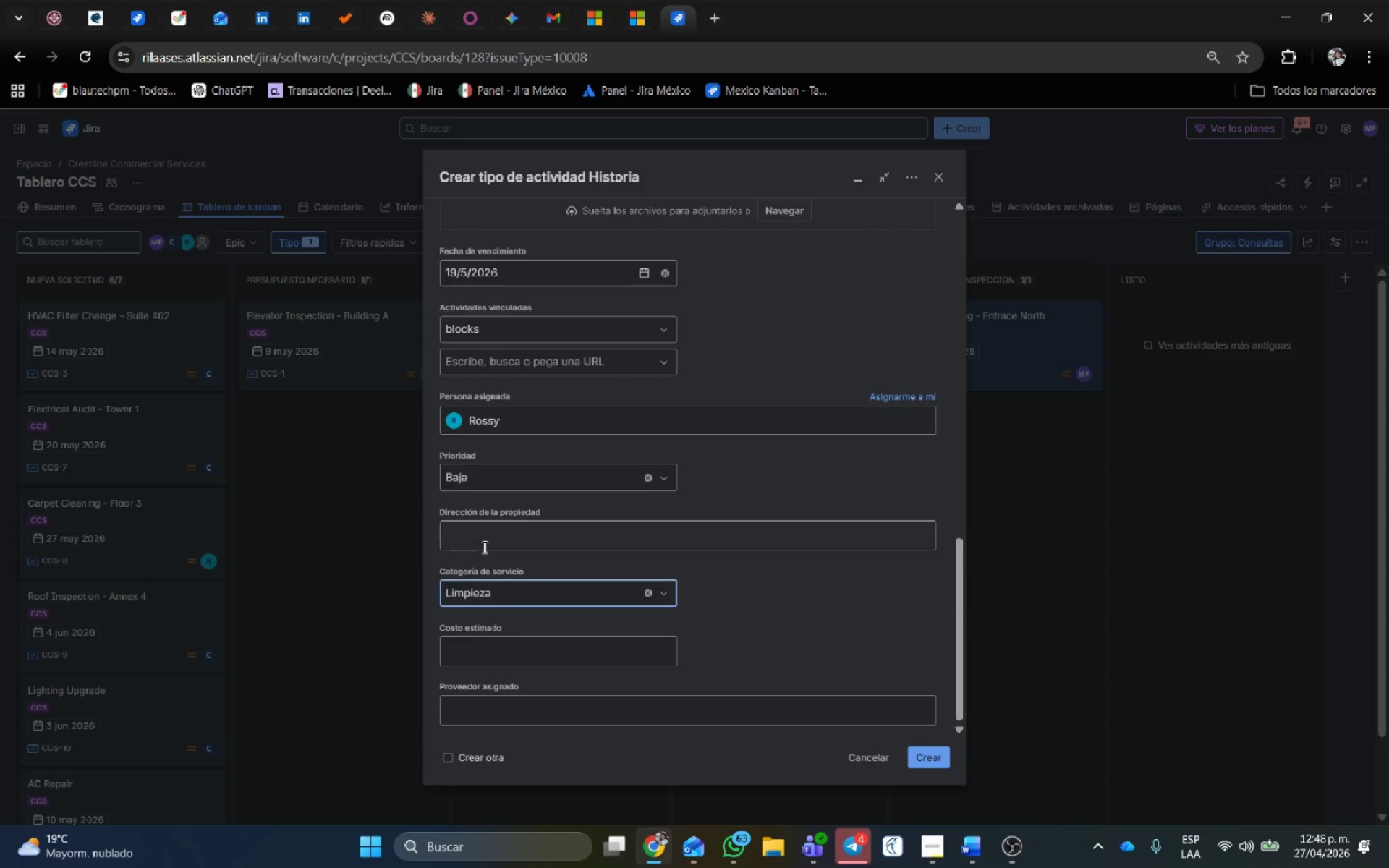 
left_click([484, 540])
 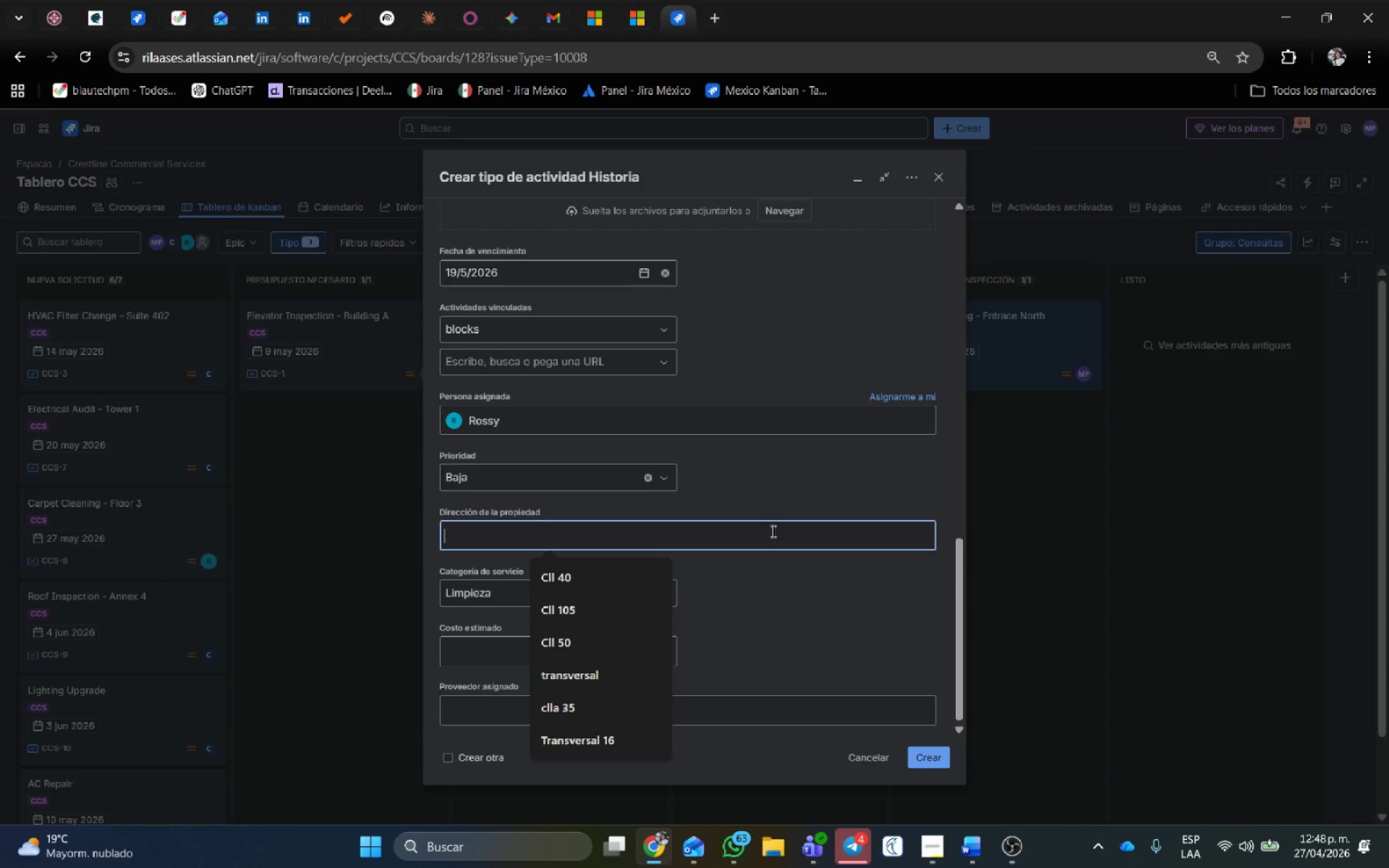 
type(Calle 170 )
 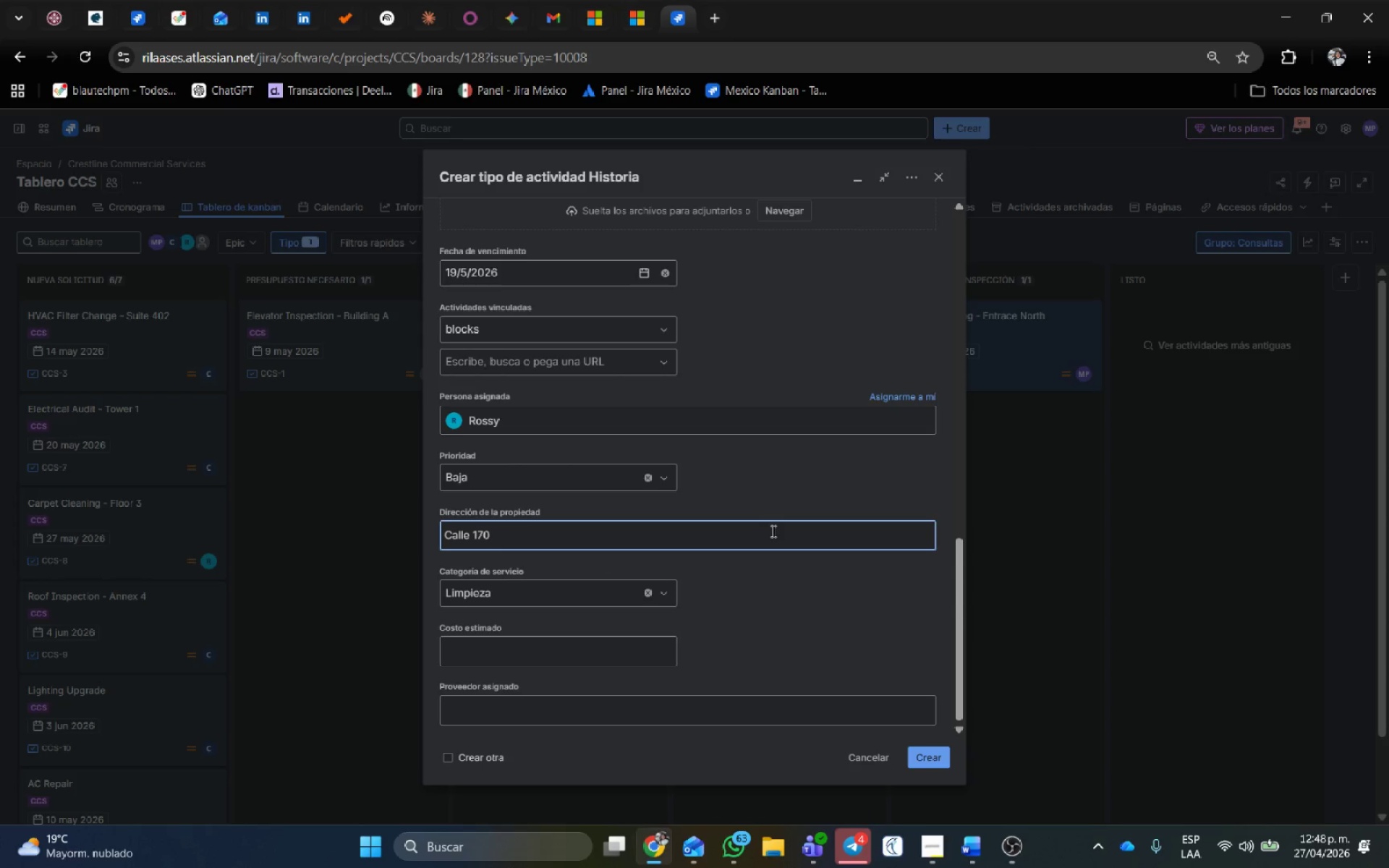 
left_click([598, 636])
 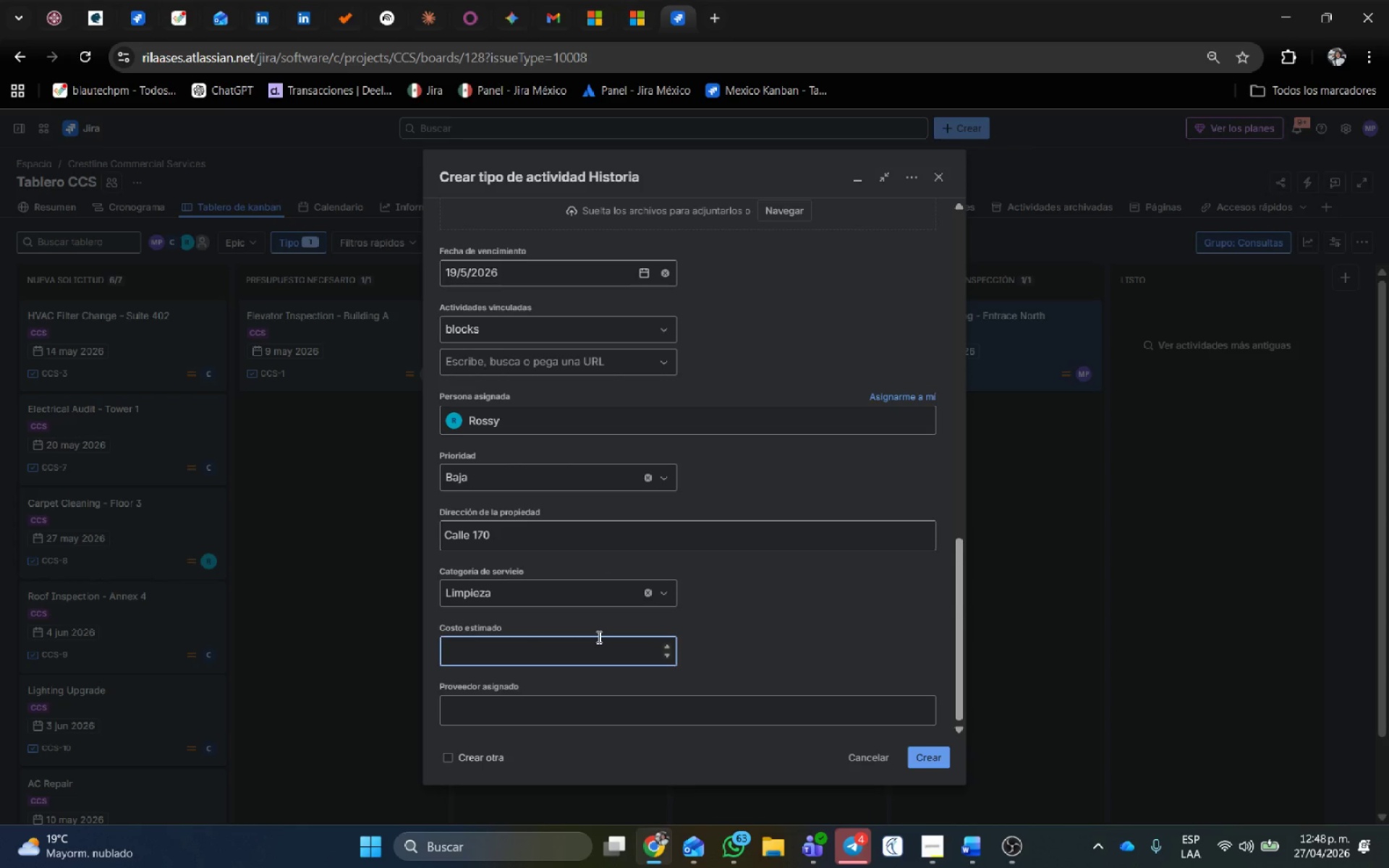 
key(Numpad3)
 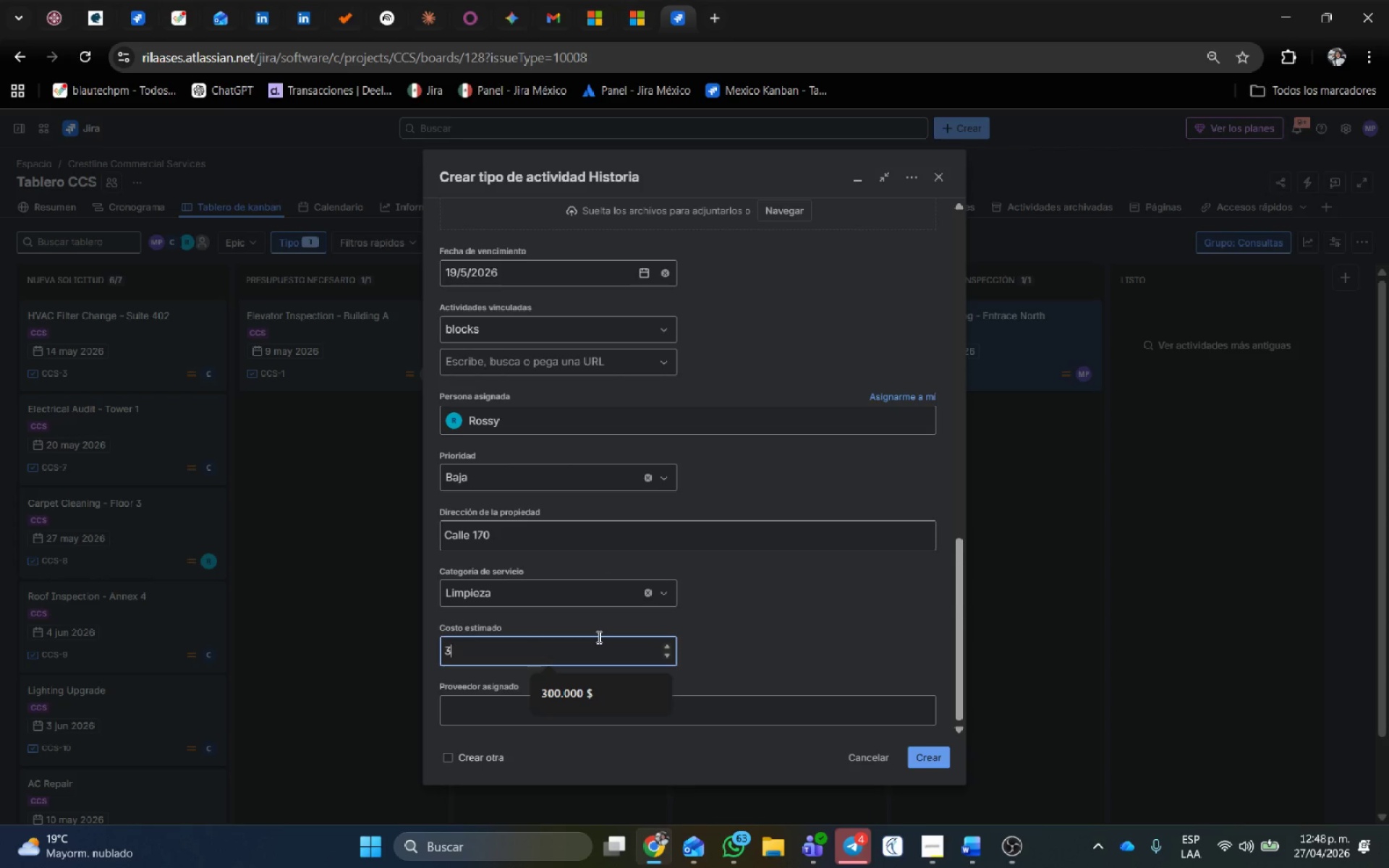 
key(Numpad0)
 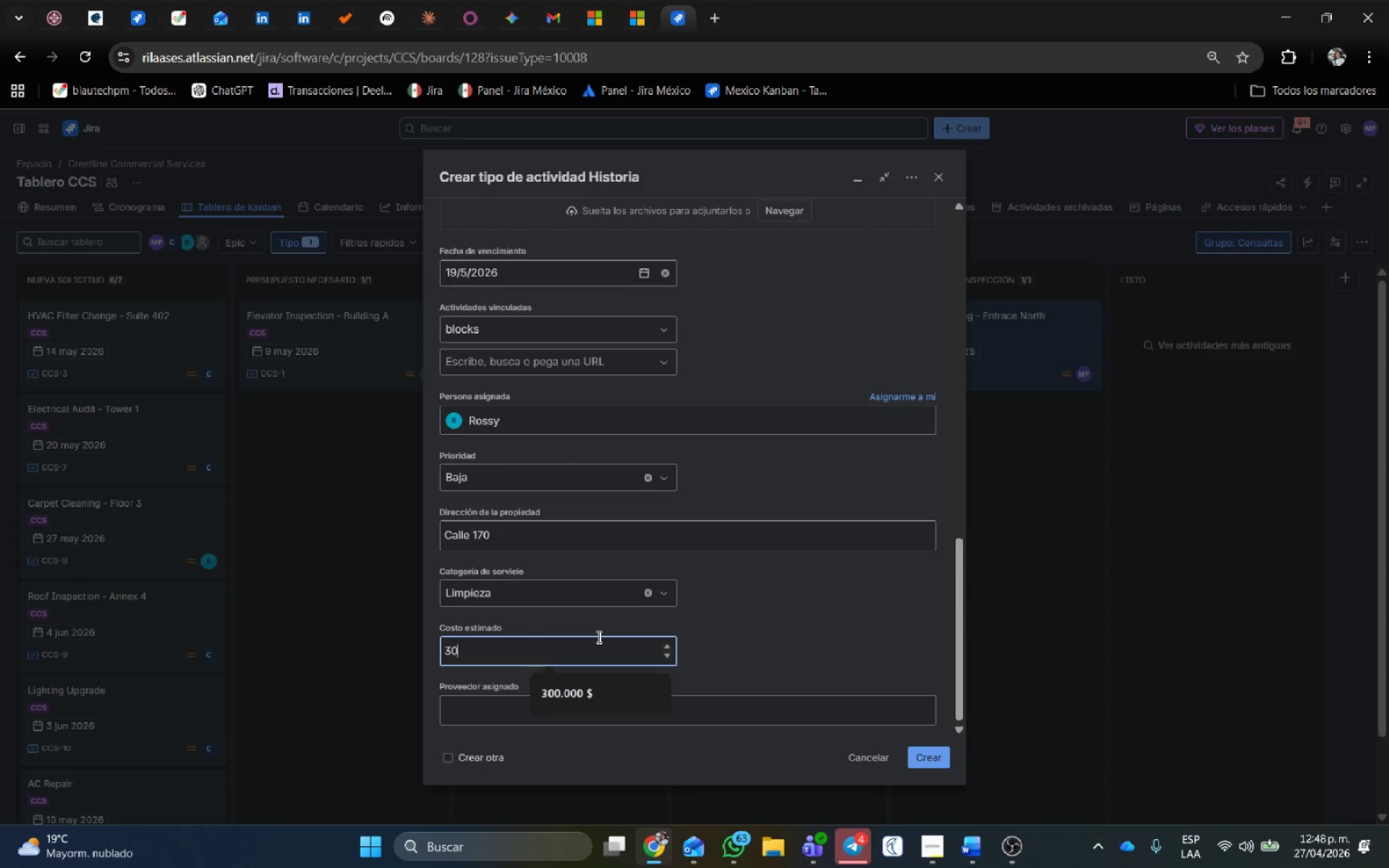 
key(Numpad0)
 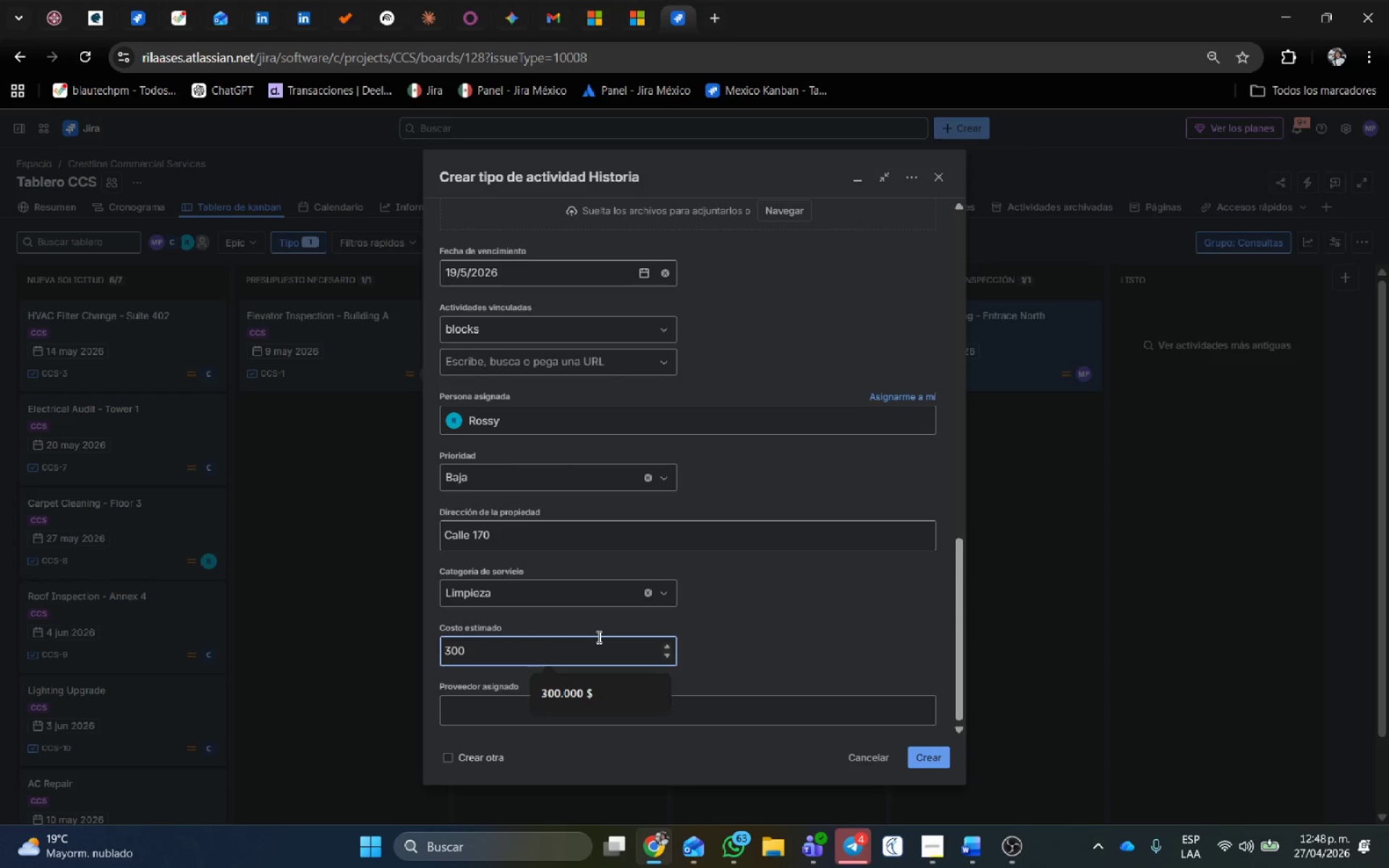 
key(Numpad0)
 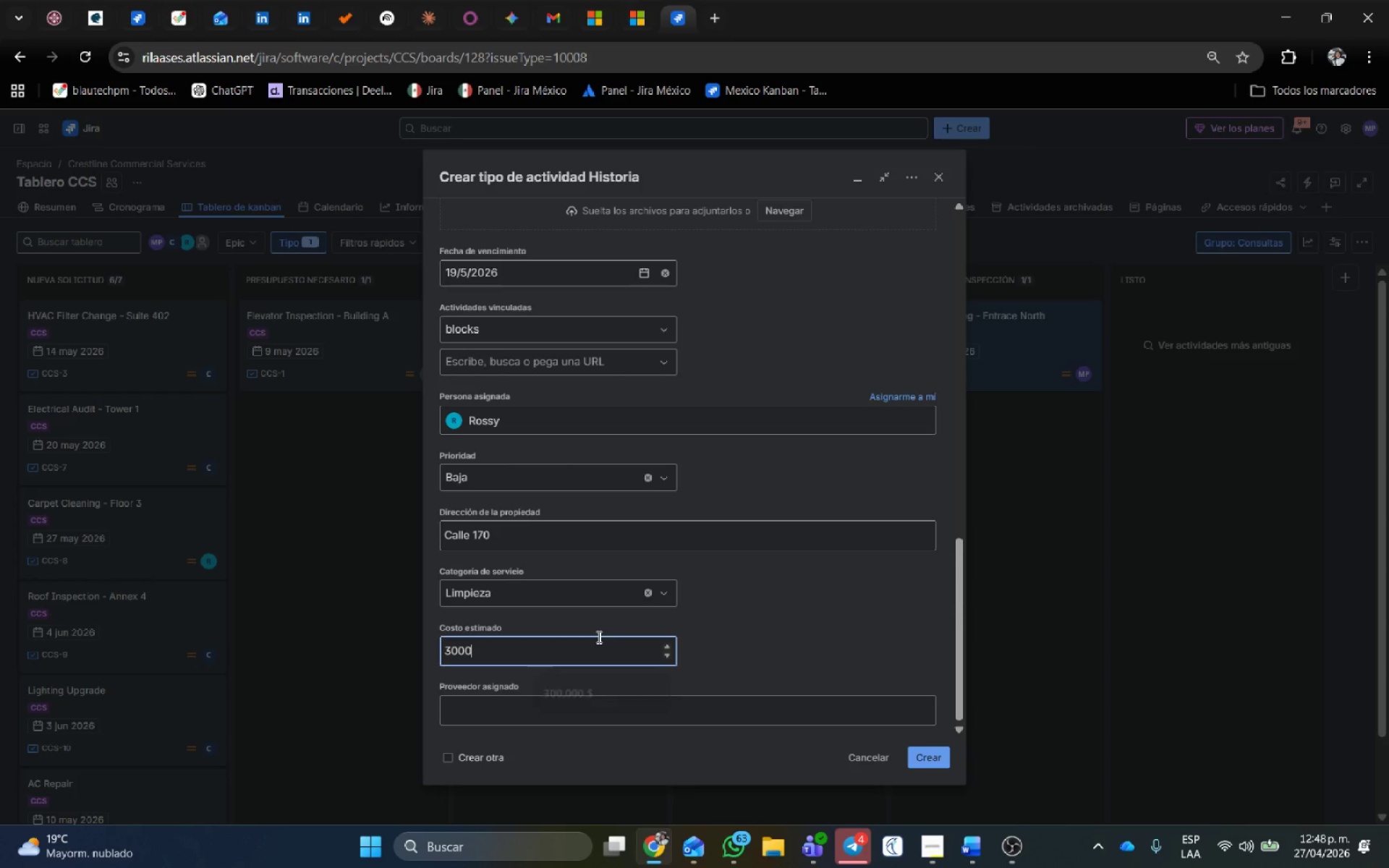 
key(Numpad0)
 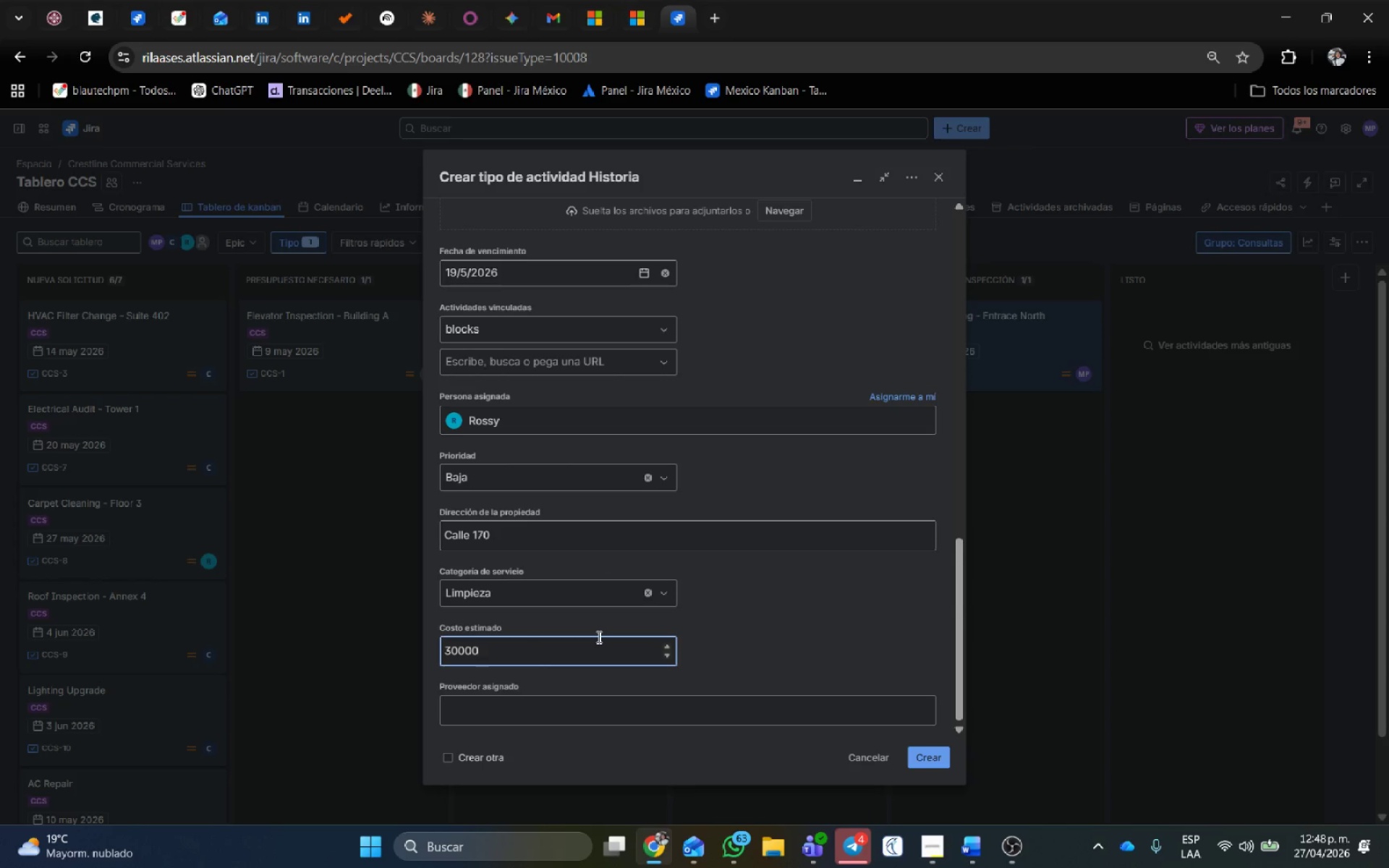 
key(Numpad0)
 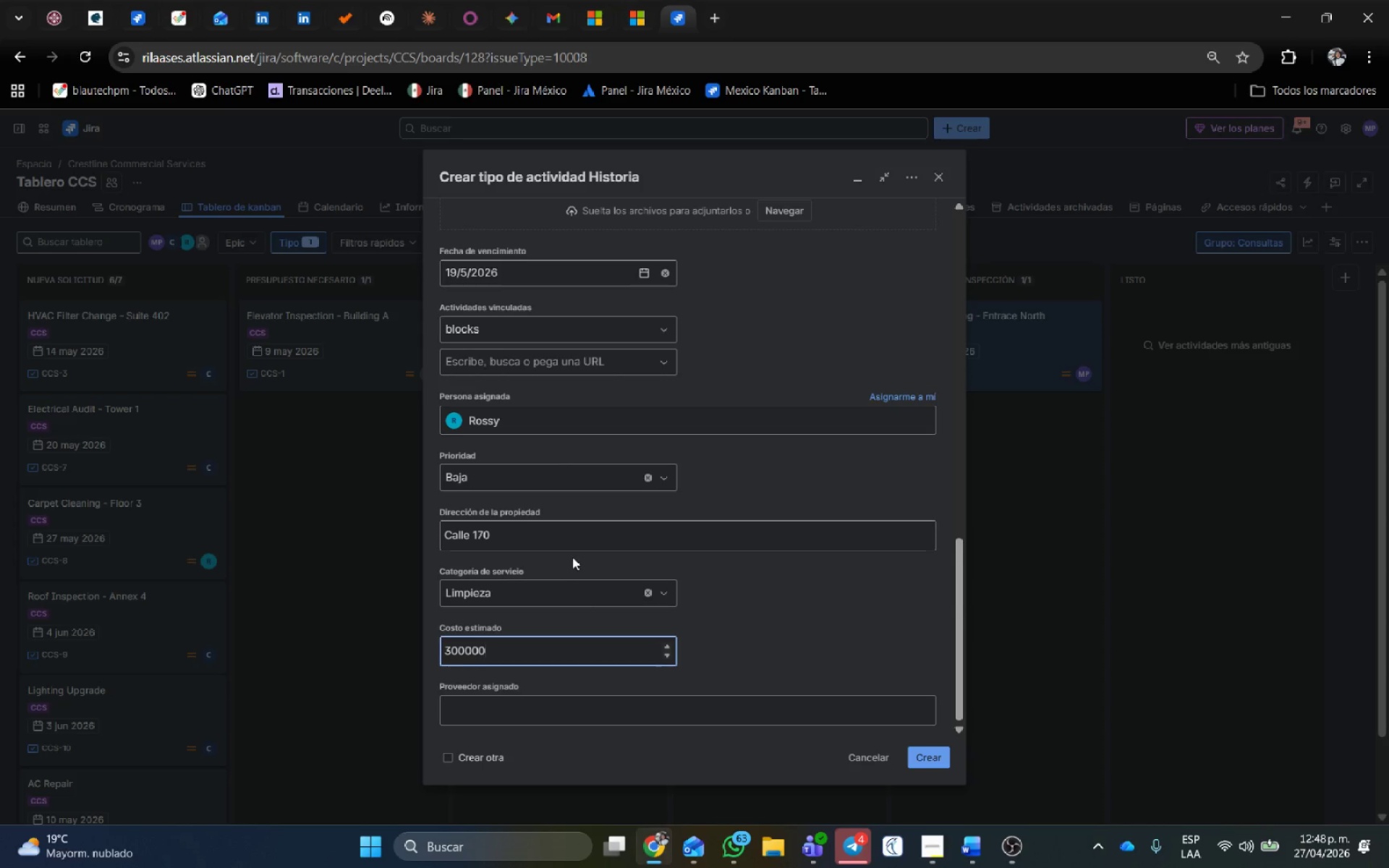 
scroll: coordinate [621, 634], scroll_direction: down, amount: 1.0
 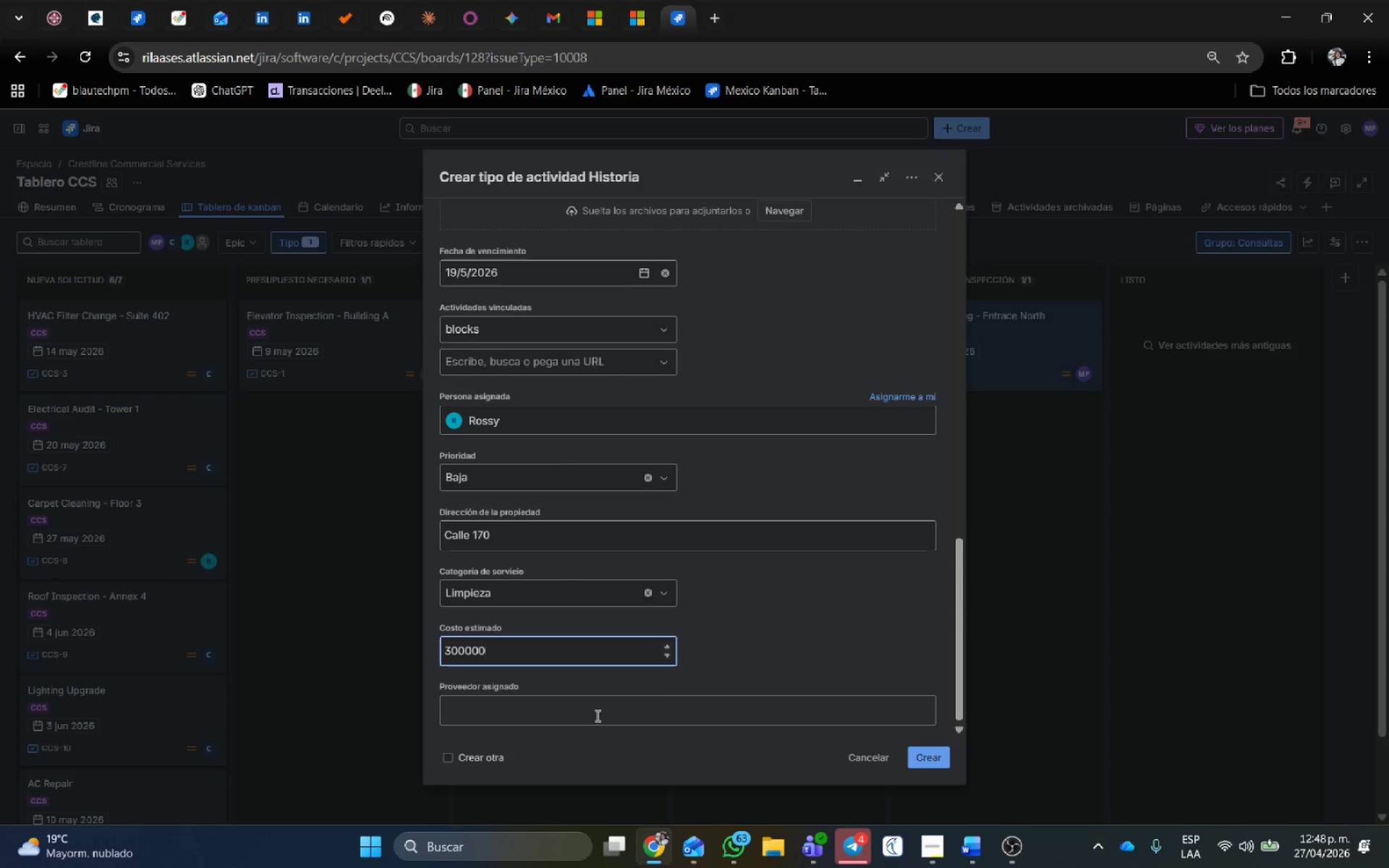 
left_click([596, 708])
 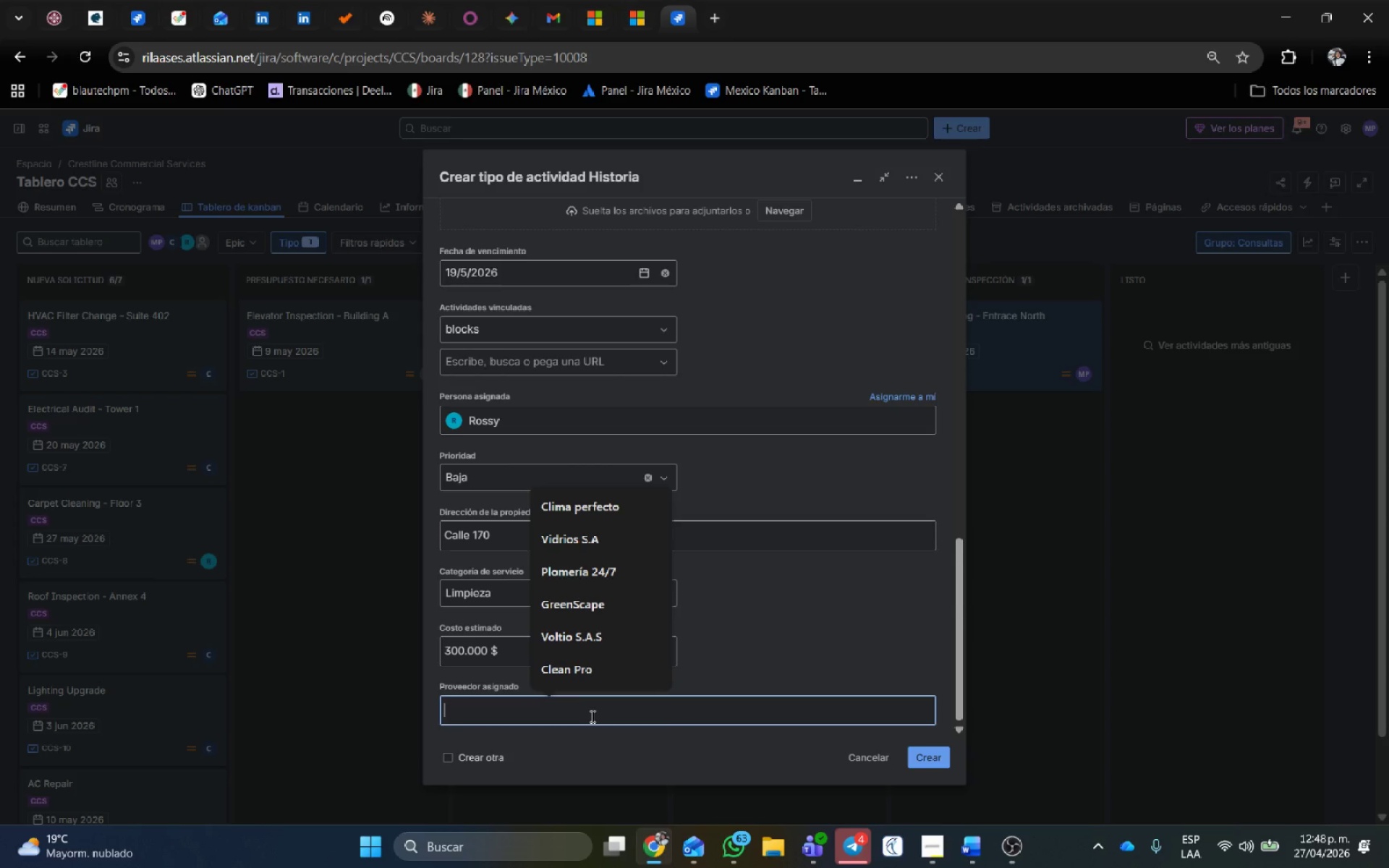 
type(Sky )
key(Backspace)
type(Wash)
 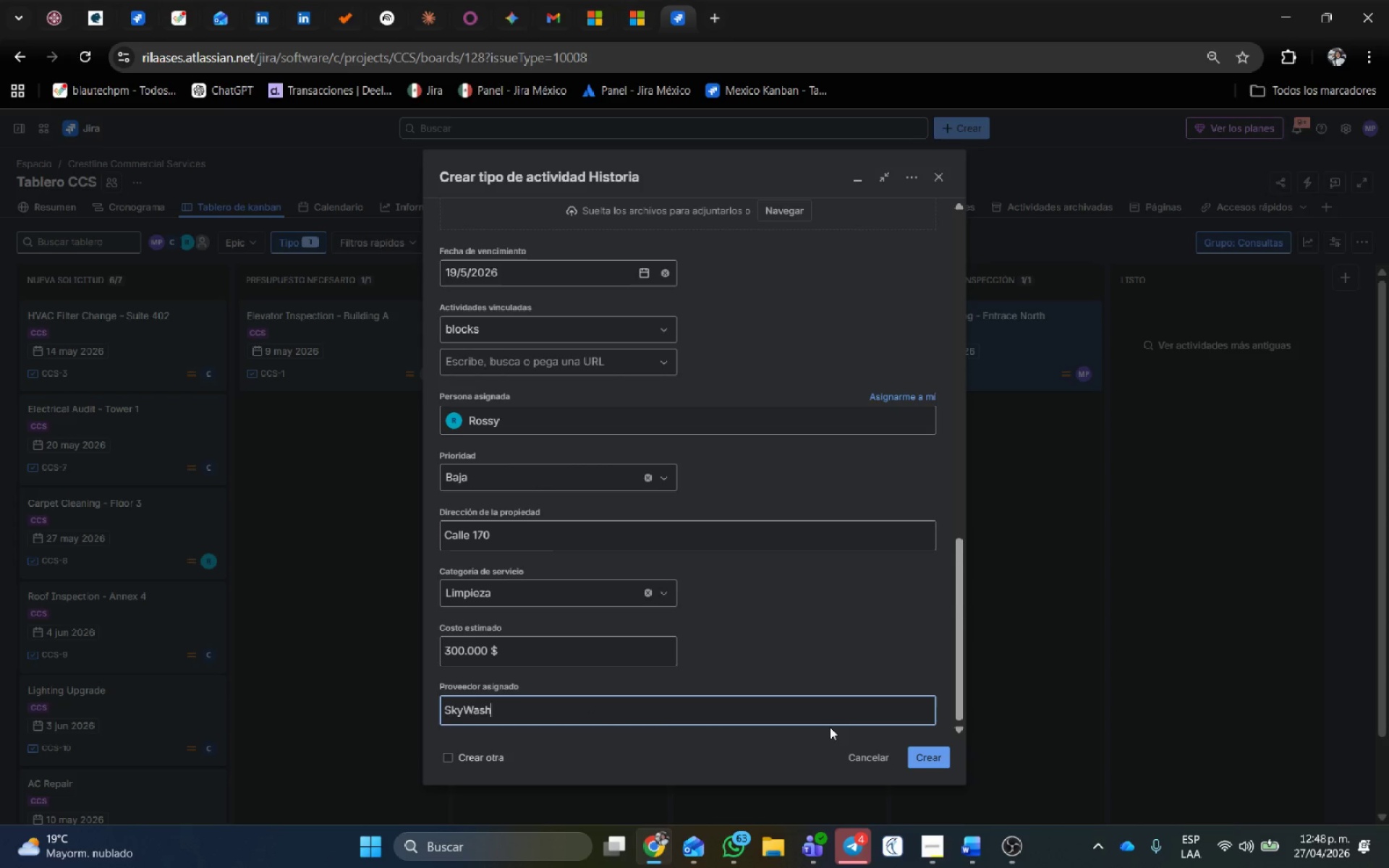 
left_click([933, 759])
 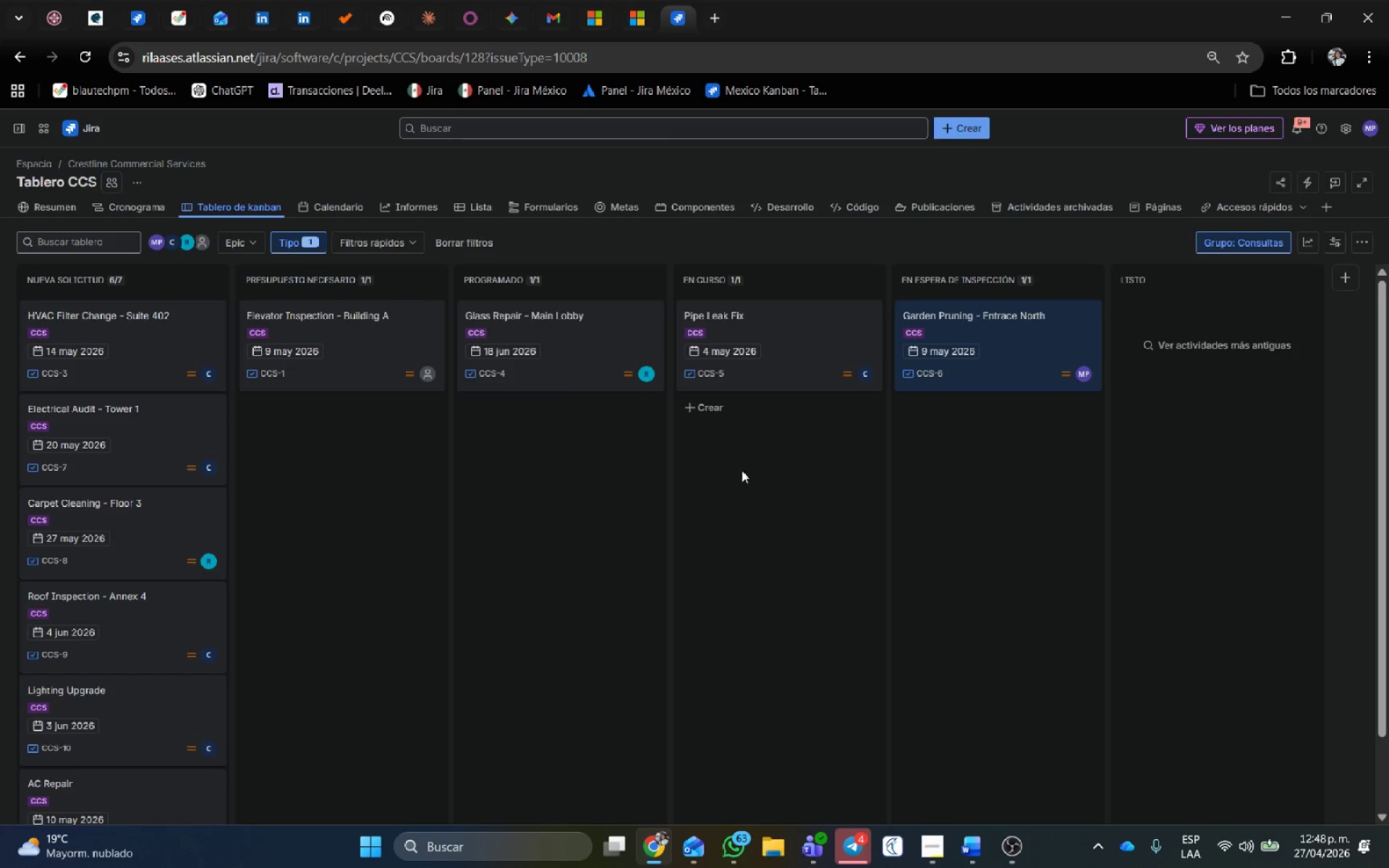 
wait(10.05)
 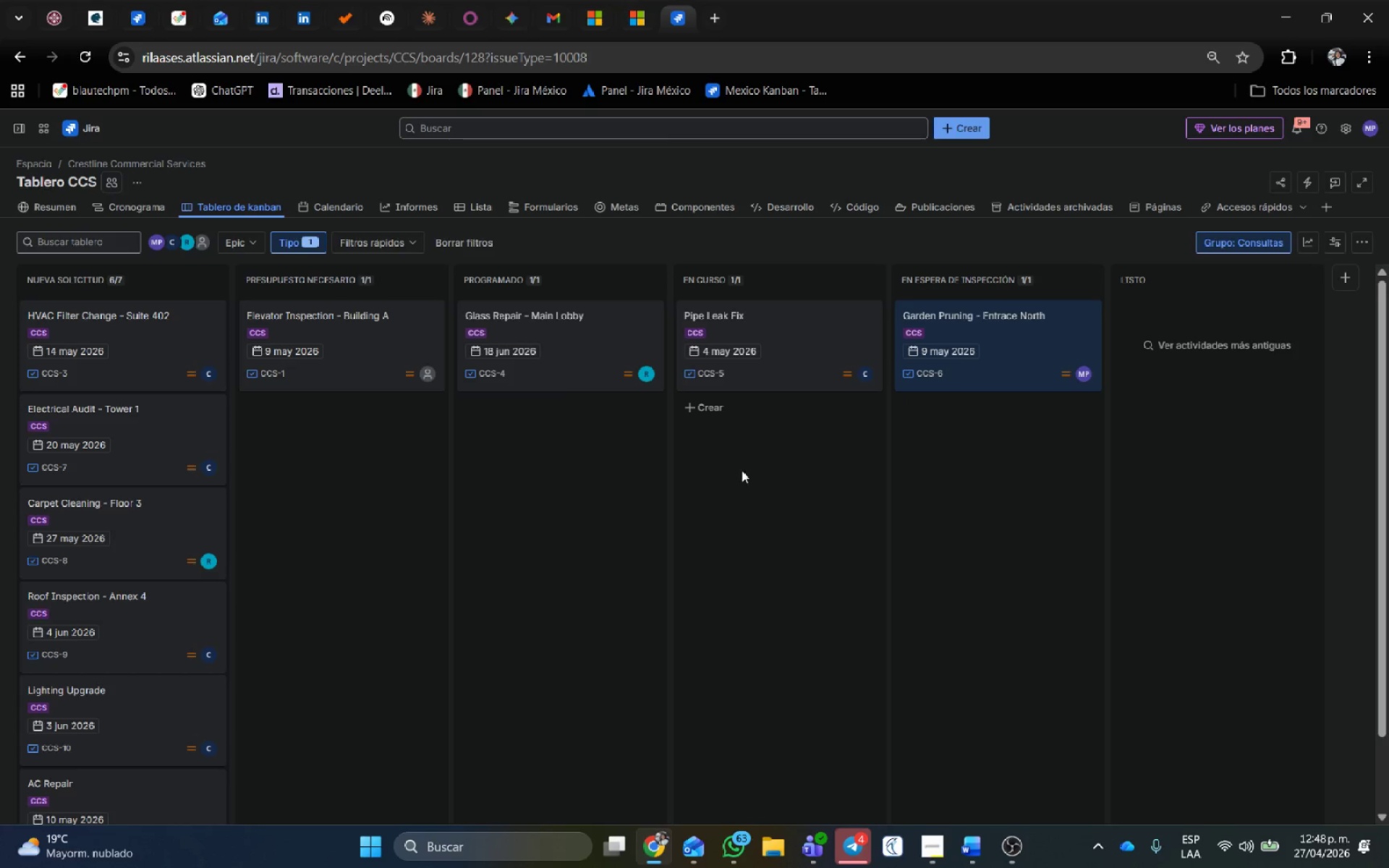 
left_click([971, 122])
 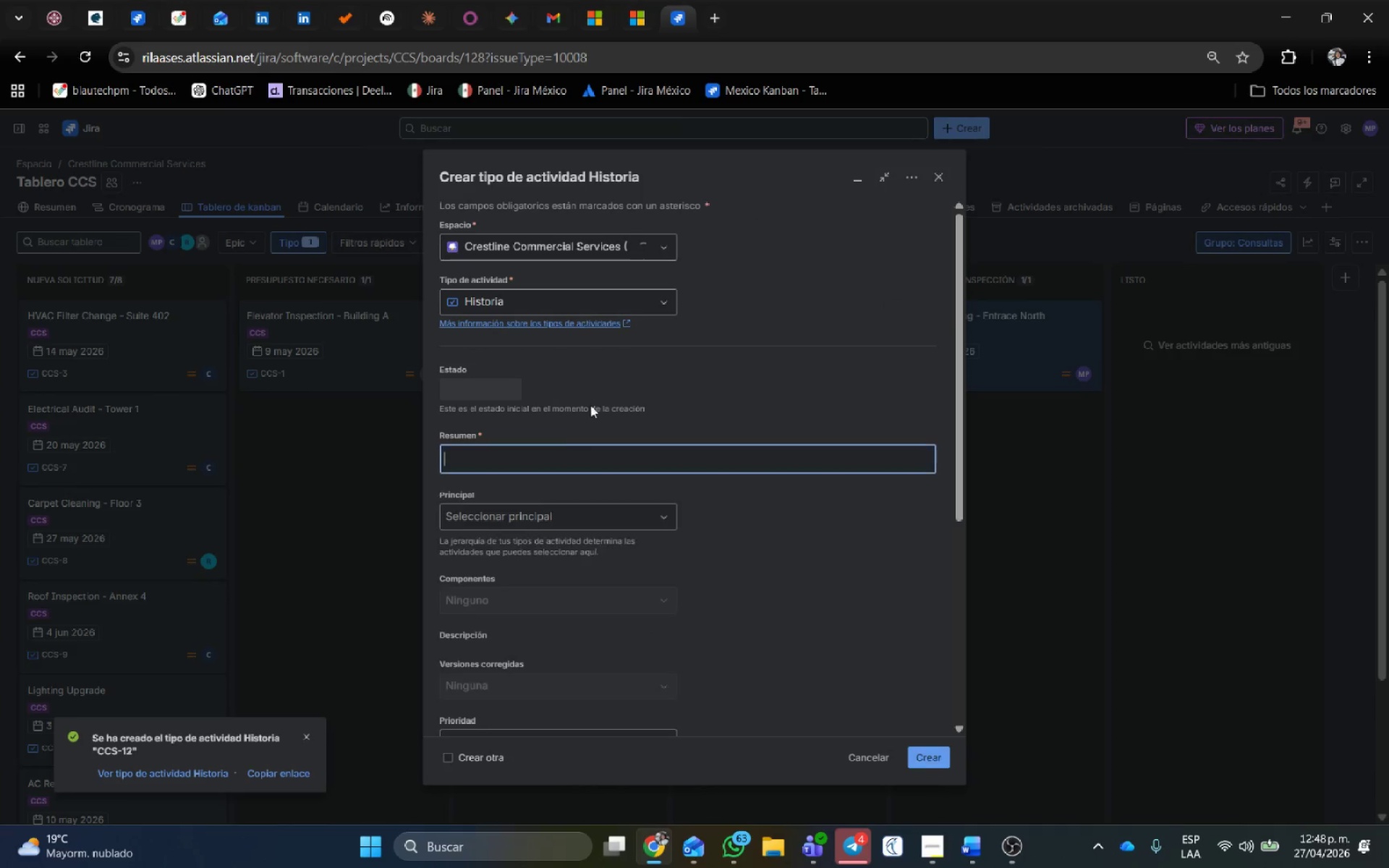 
left_click([553, 459])
 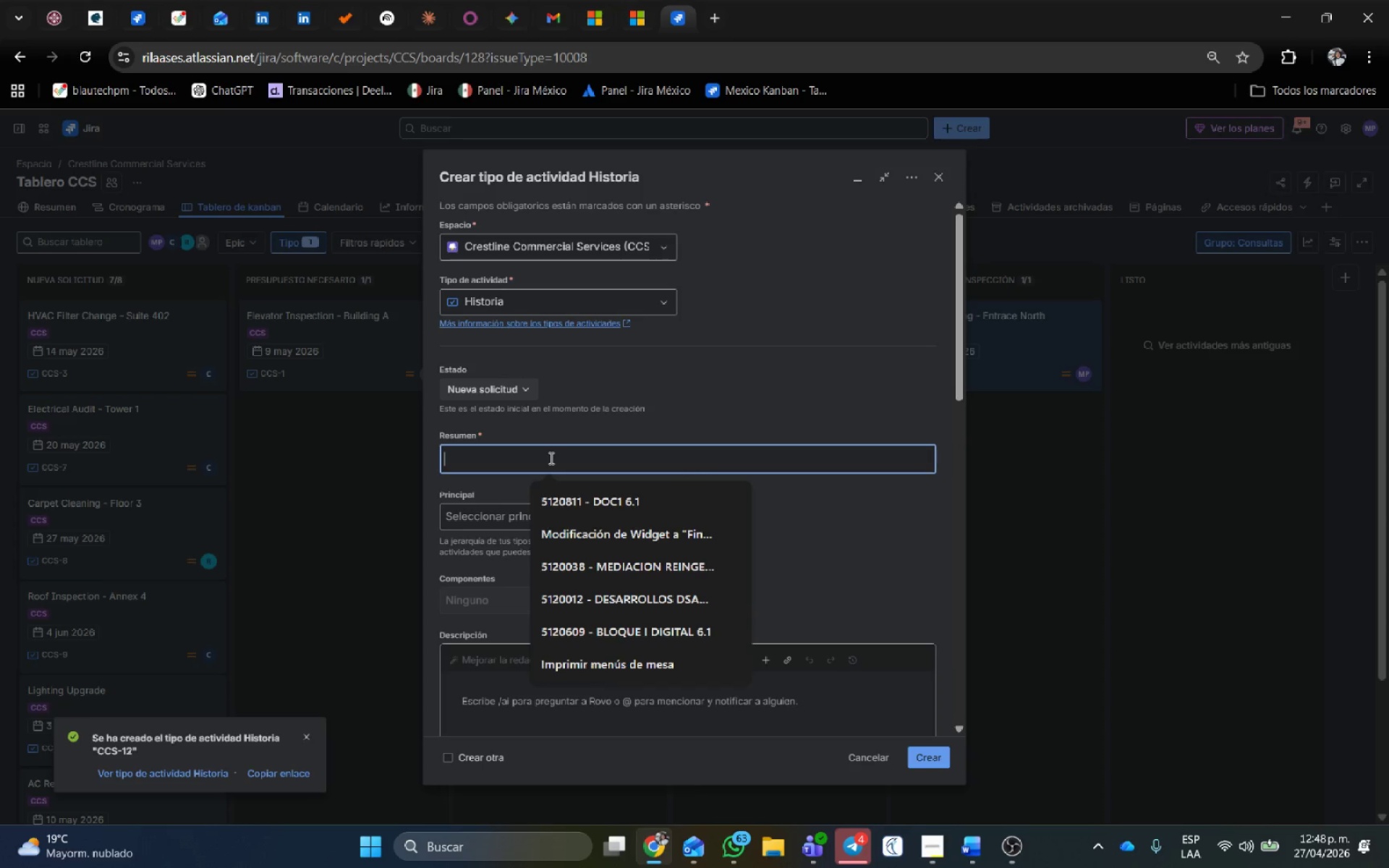 
left_click([550, 458])
 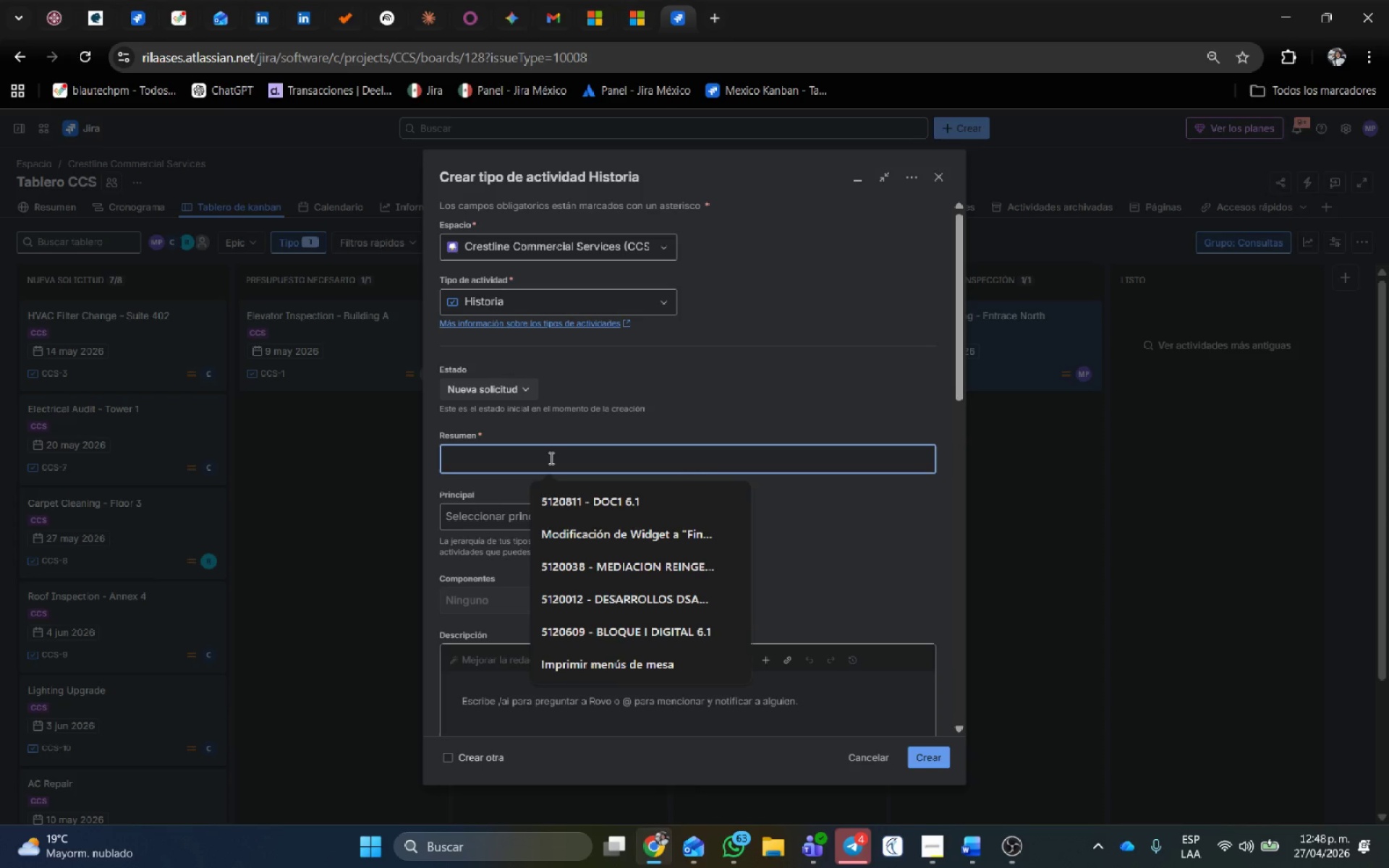 
type(Smoke Detector Test )
 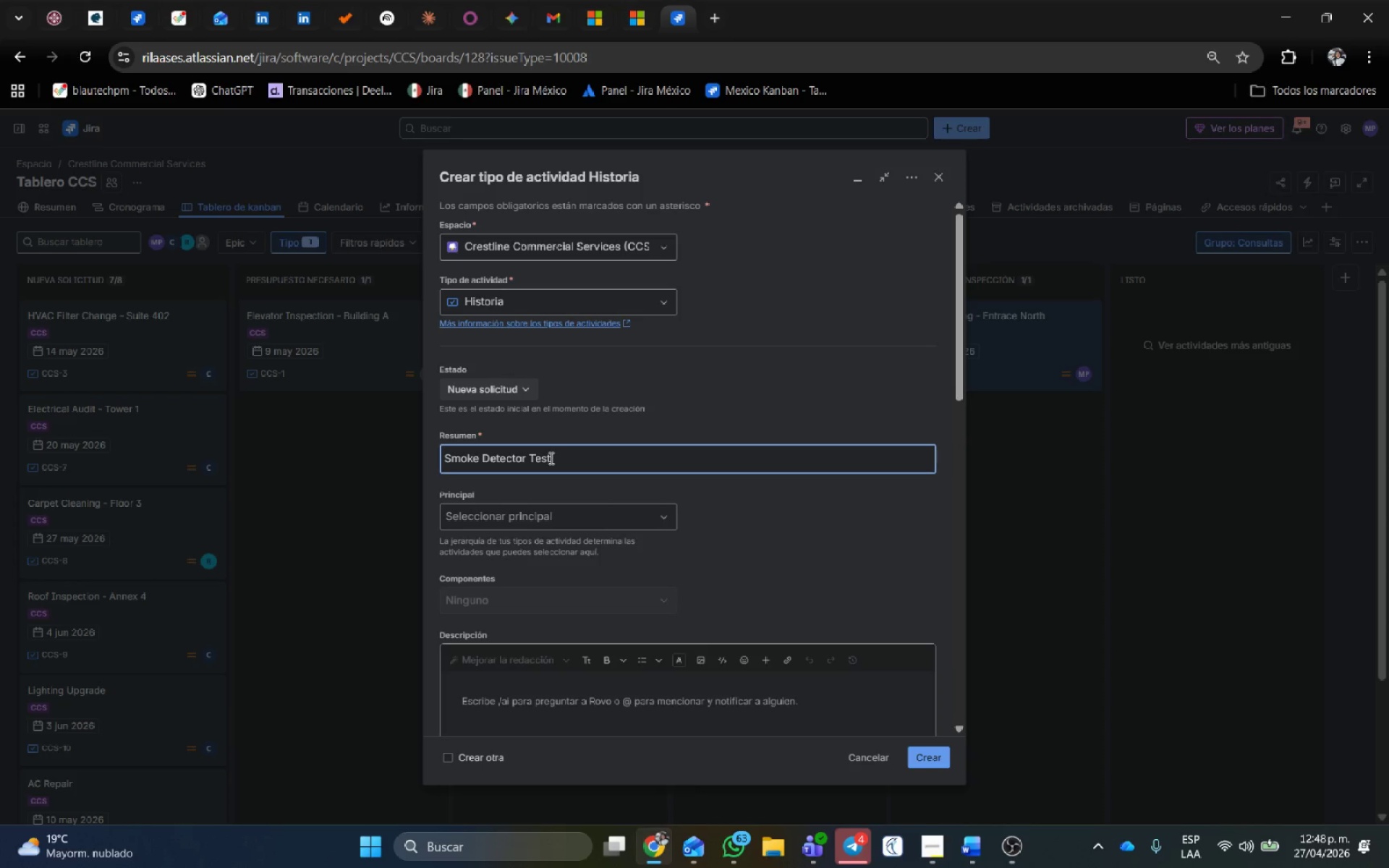 
left_click([549, 511])
 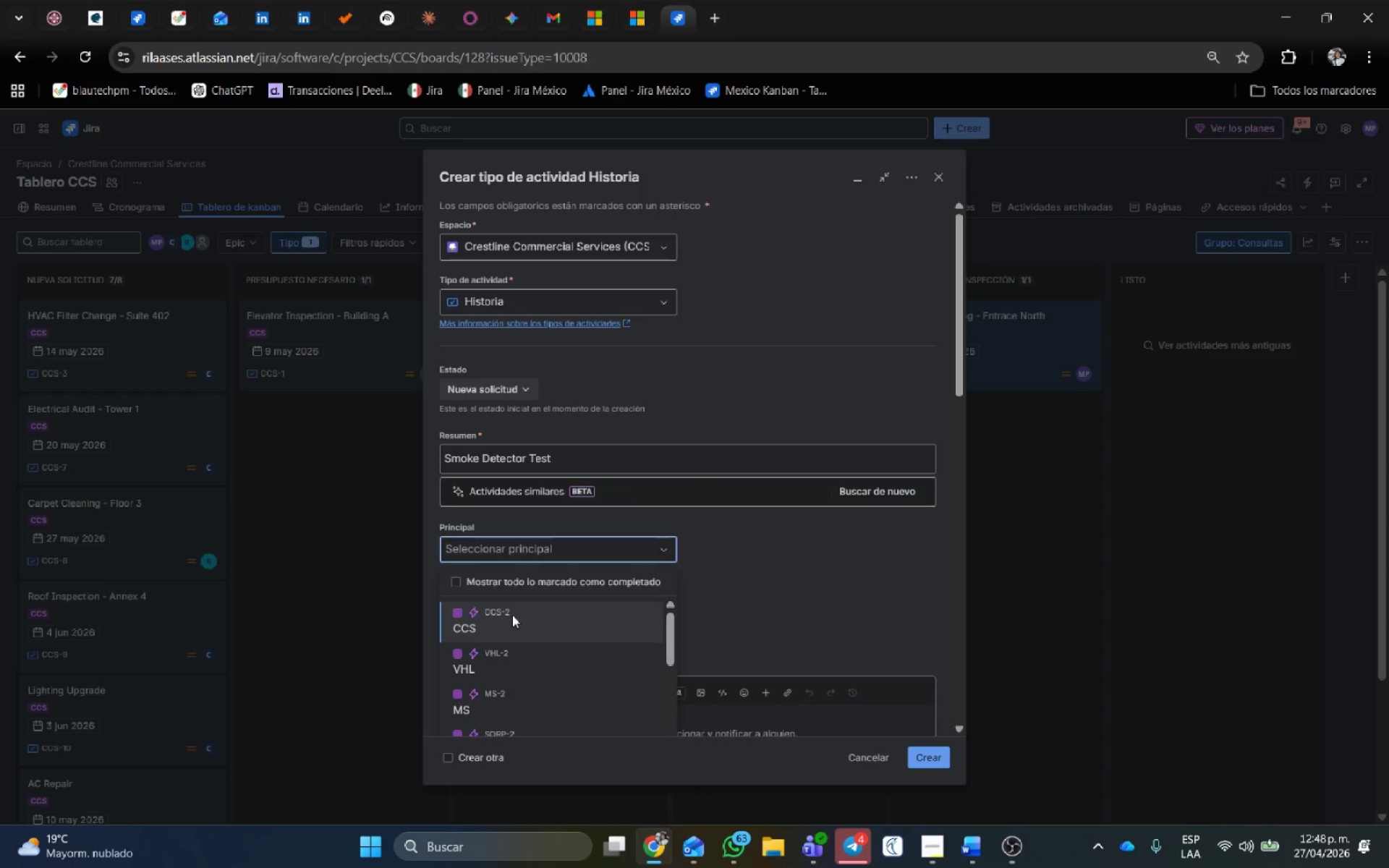 
left_click([512, 612])
 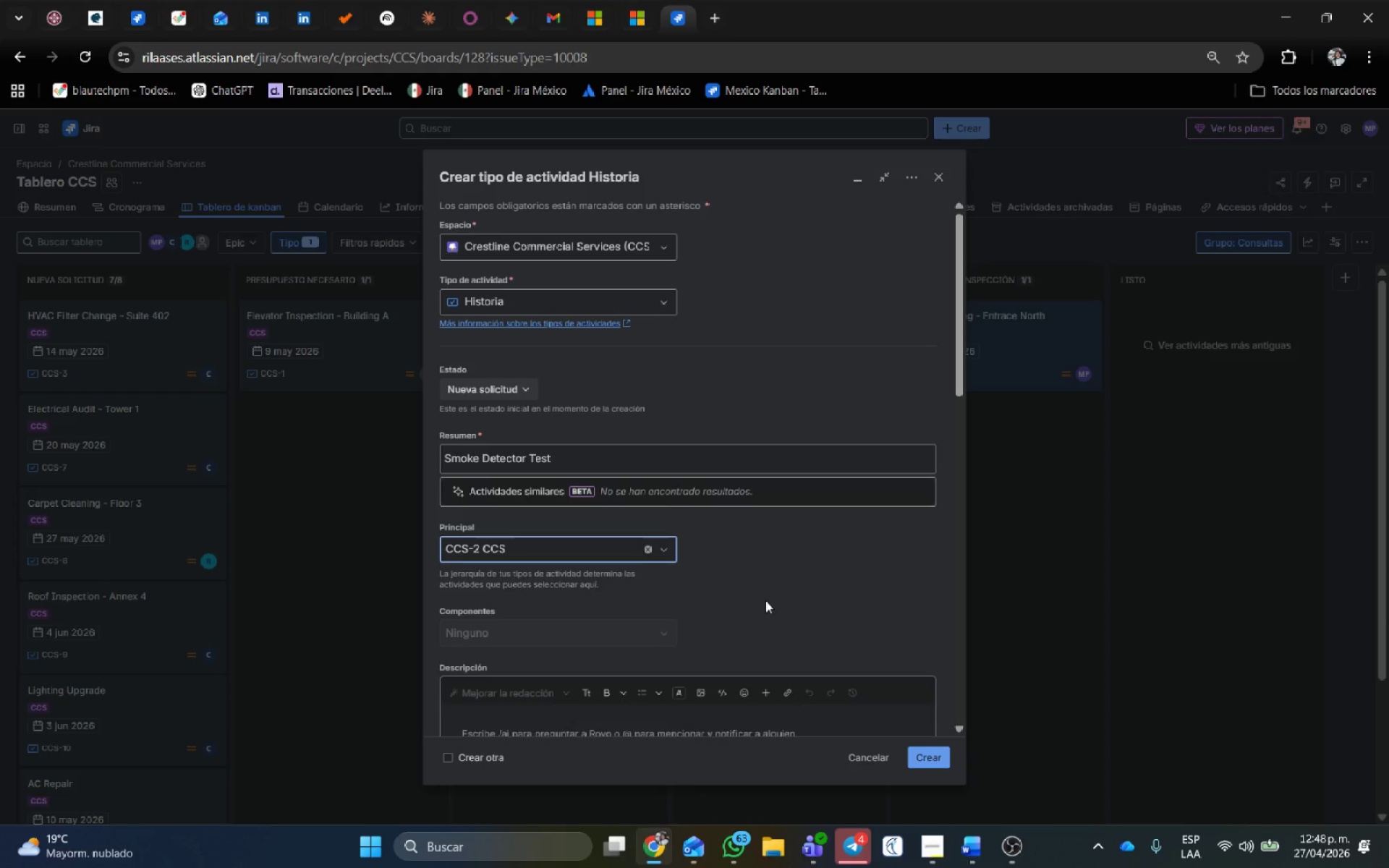 
left_click([643, 292])
 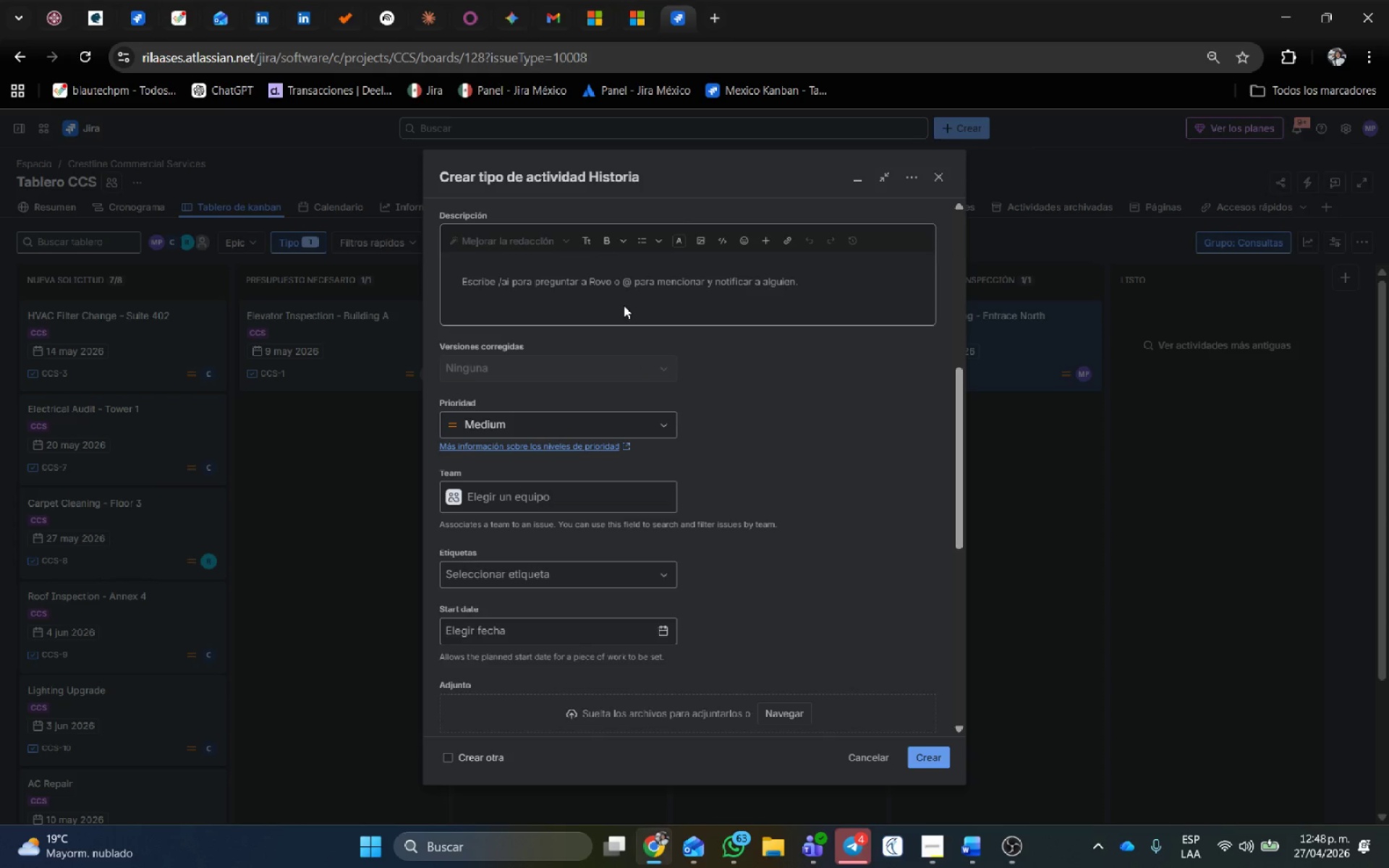 
scroll: coordinate [767, 600], scroll_direction: down, amount: 5.0
 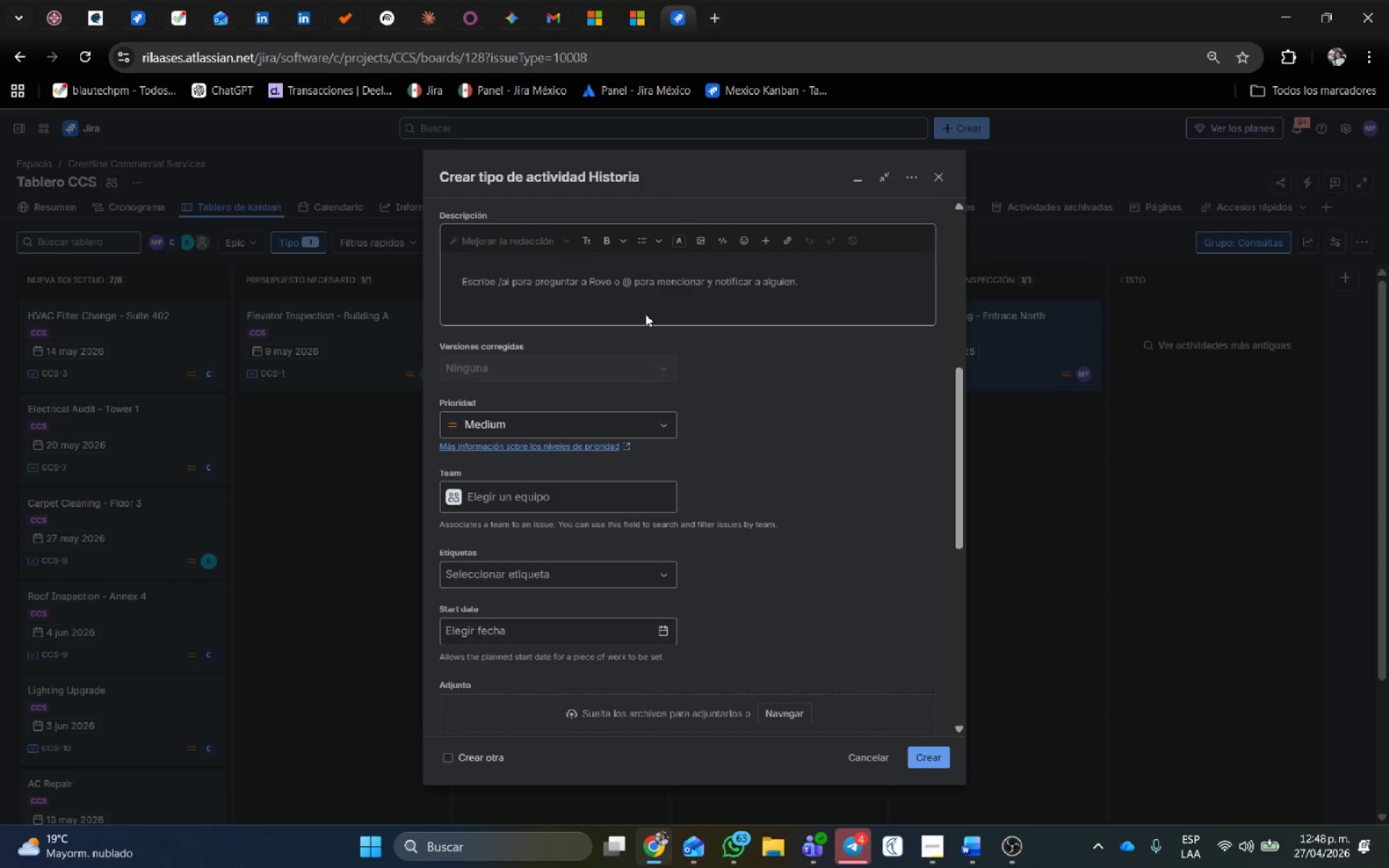 
type(Prueba)
 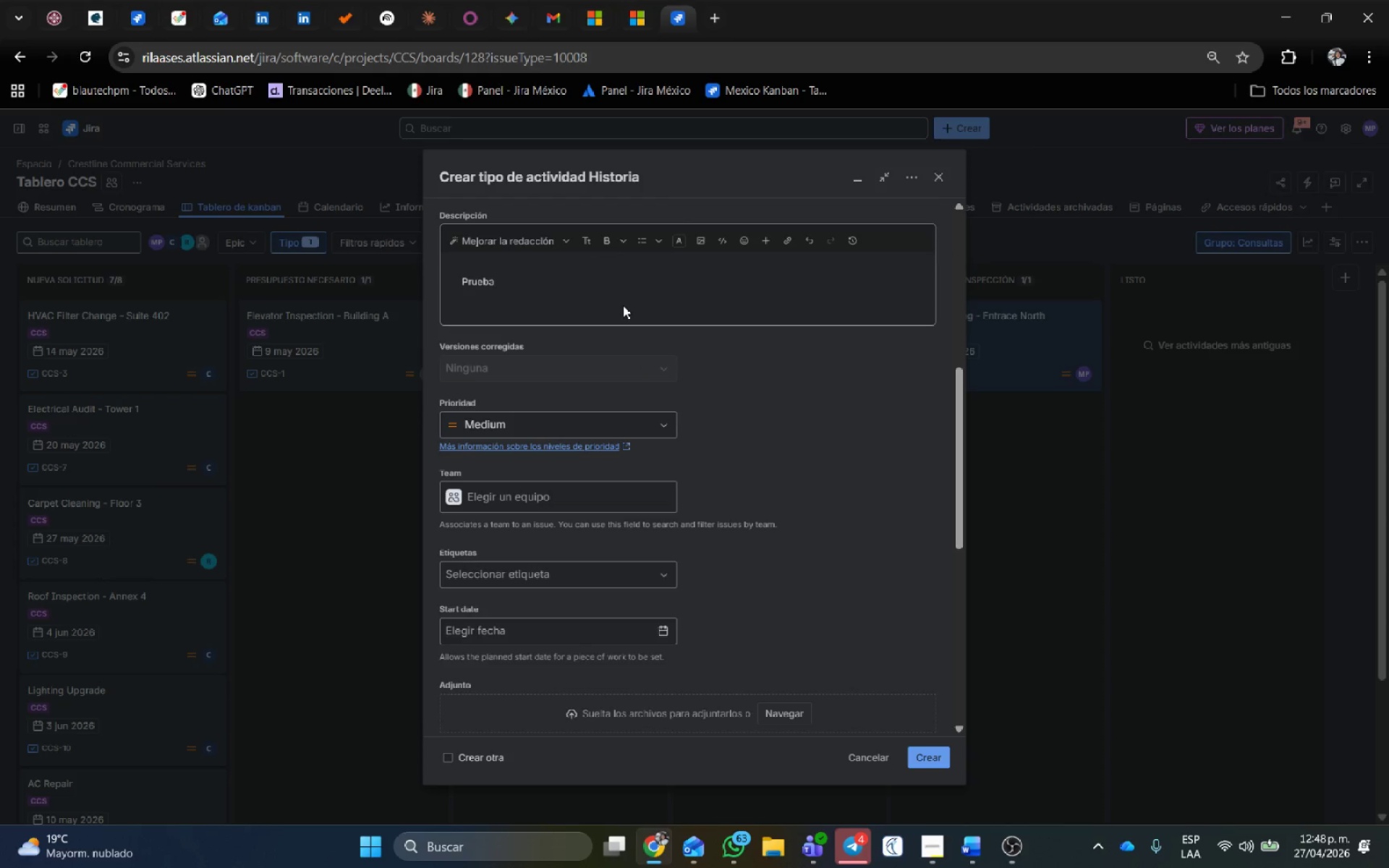 
type( funcional de todos los detectores de humo y alarmas)
 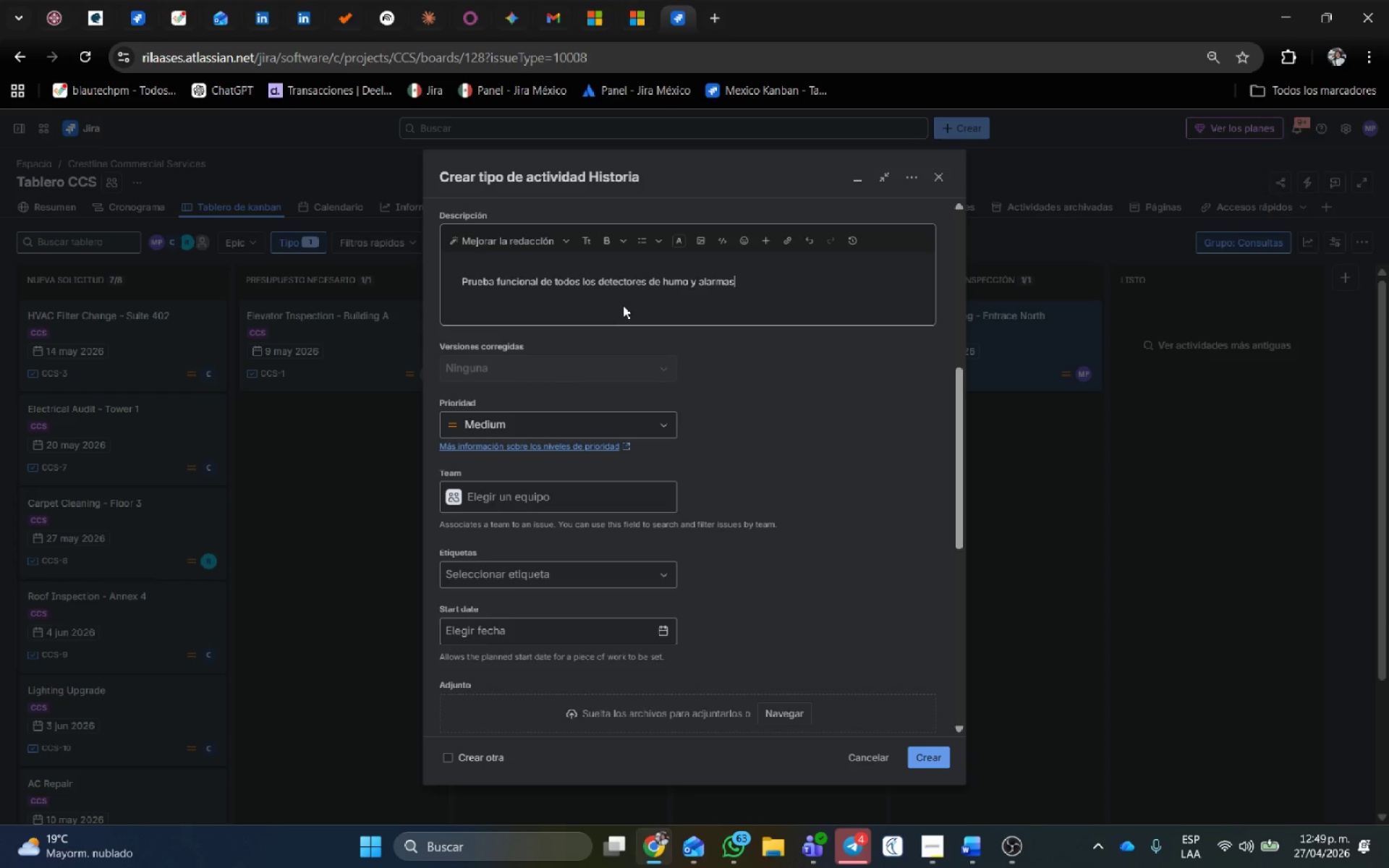 
left_click([668, 357])
 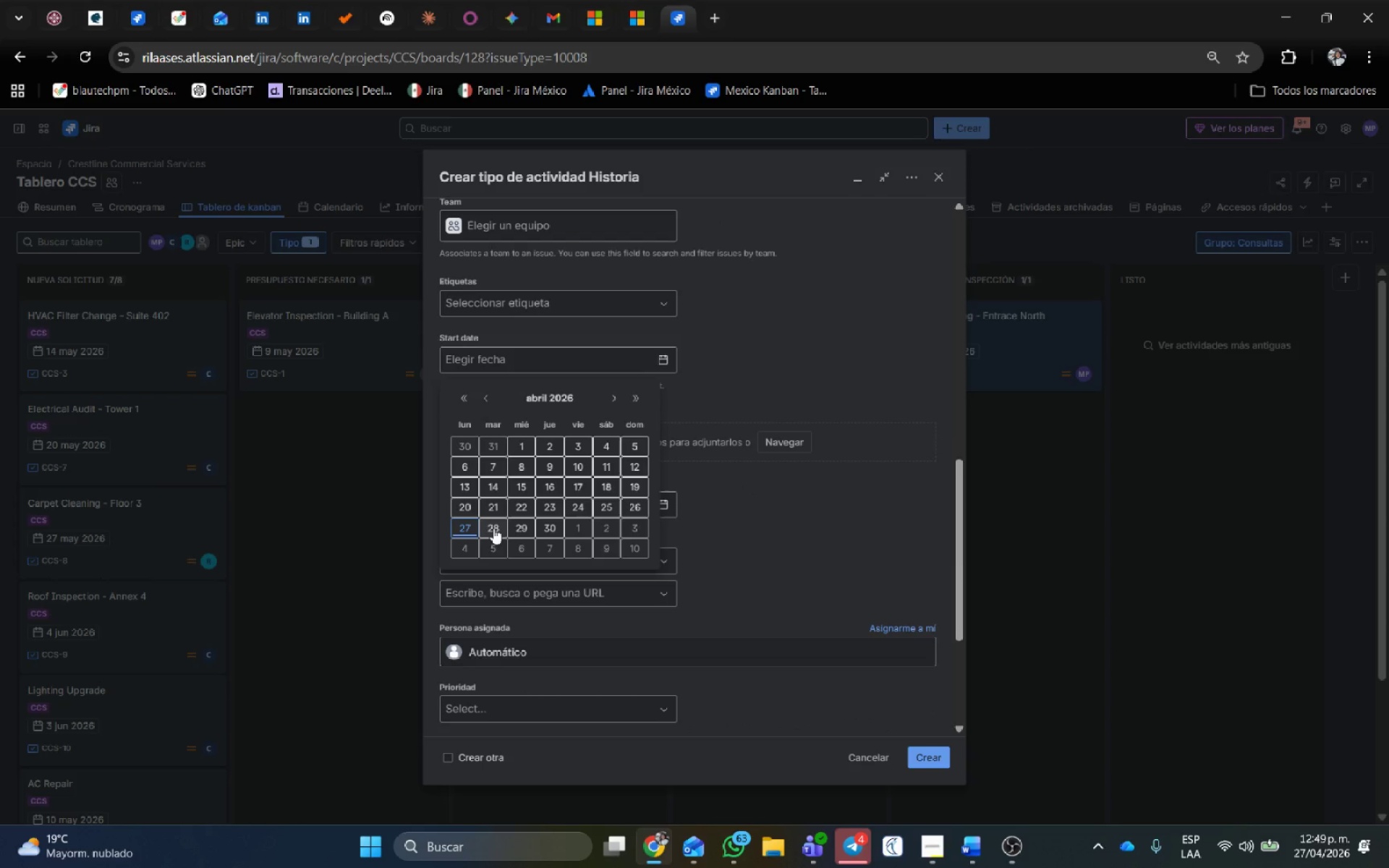 
scroll: coordinate [757, 499], scroll_direction: down, amount: 3.0
 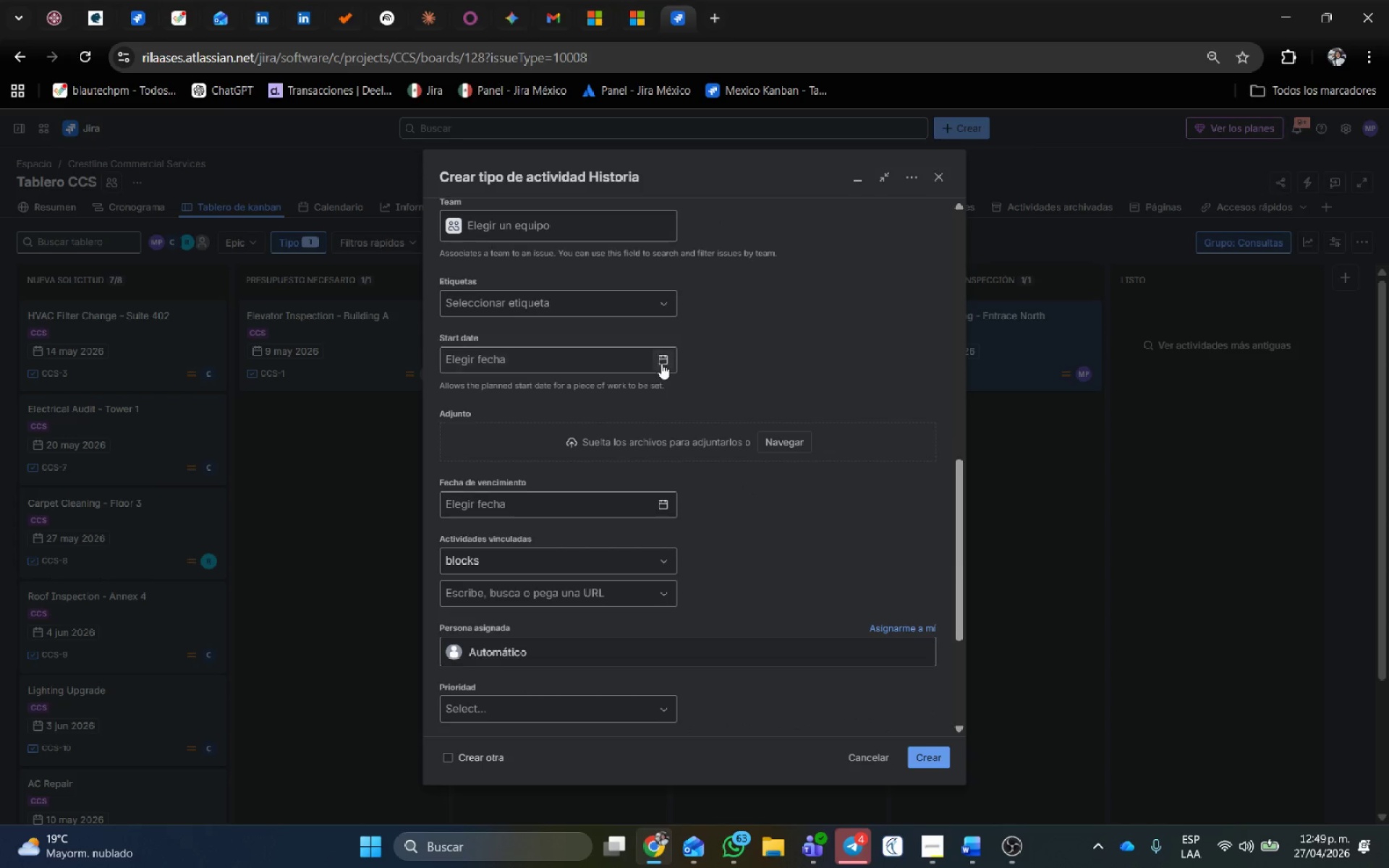 
left_click([490, 525])
 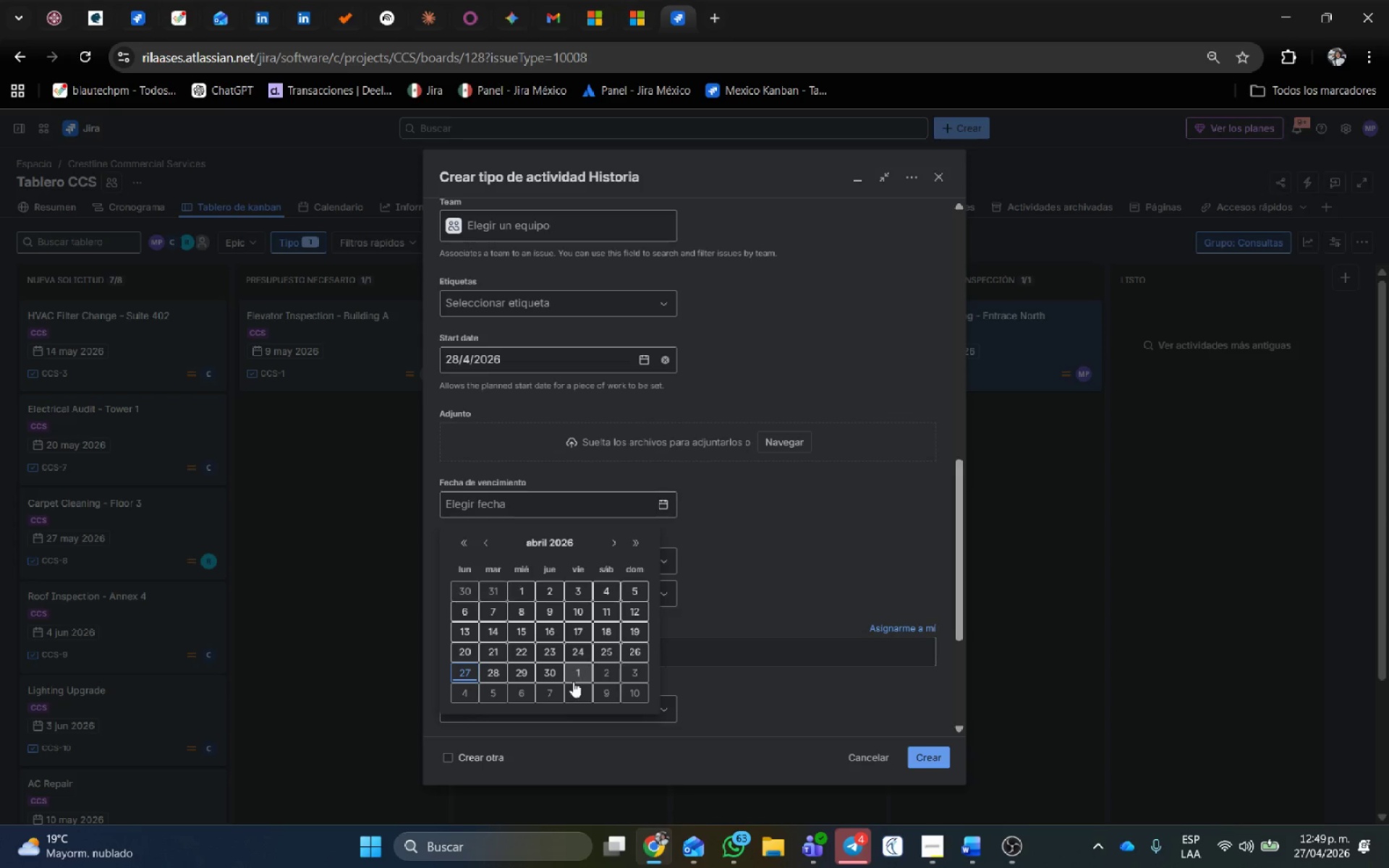 
left_click([614, 459])
 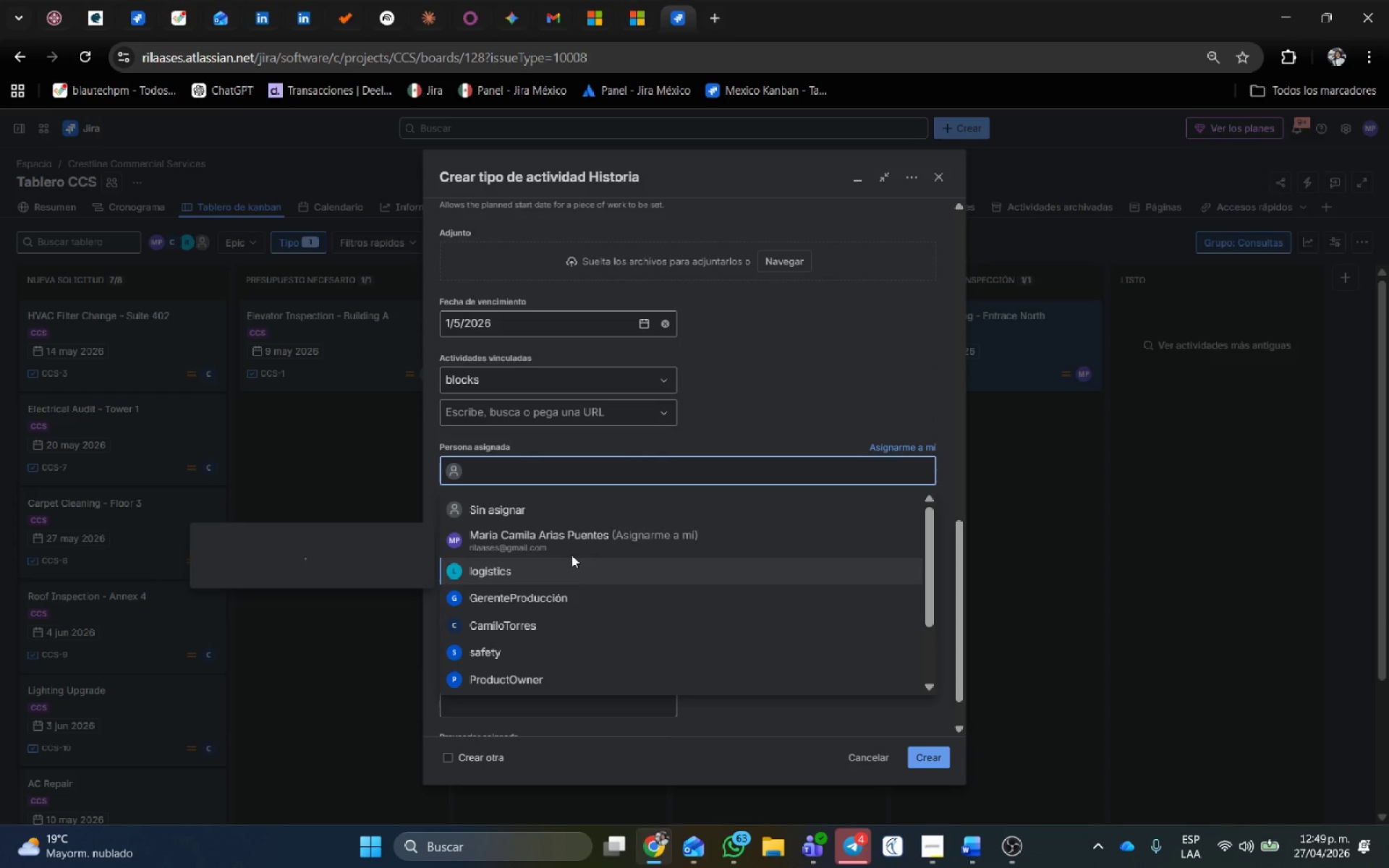 
scroll: coordinate [765, 558], scroll_direction: down, amount: 2.0
 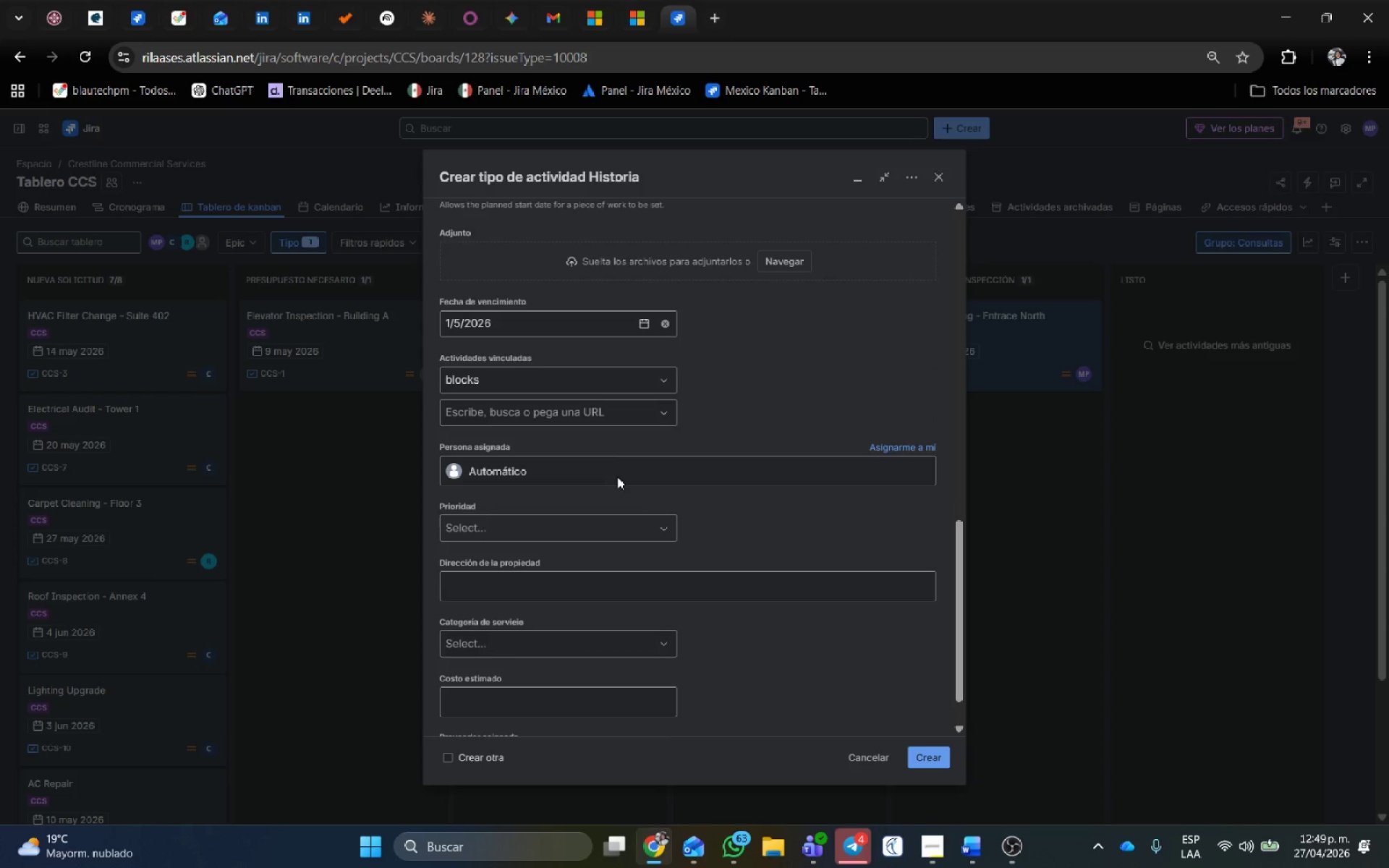 
left_click([511, 536])
 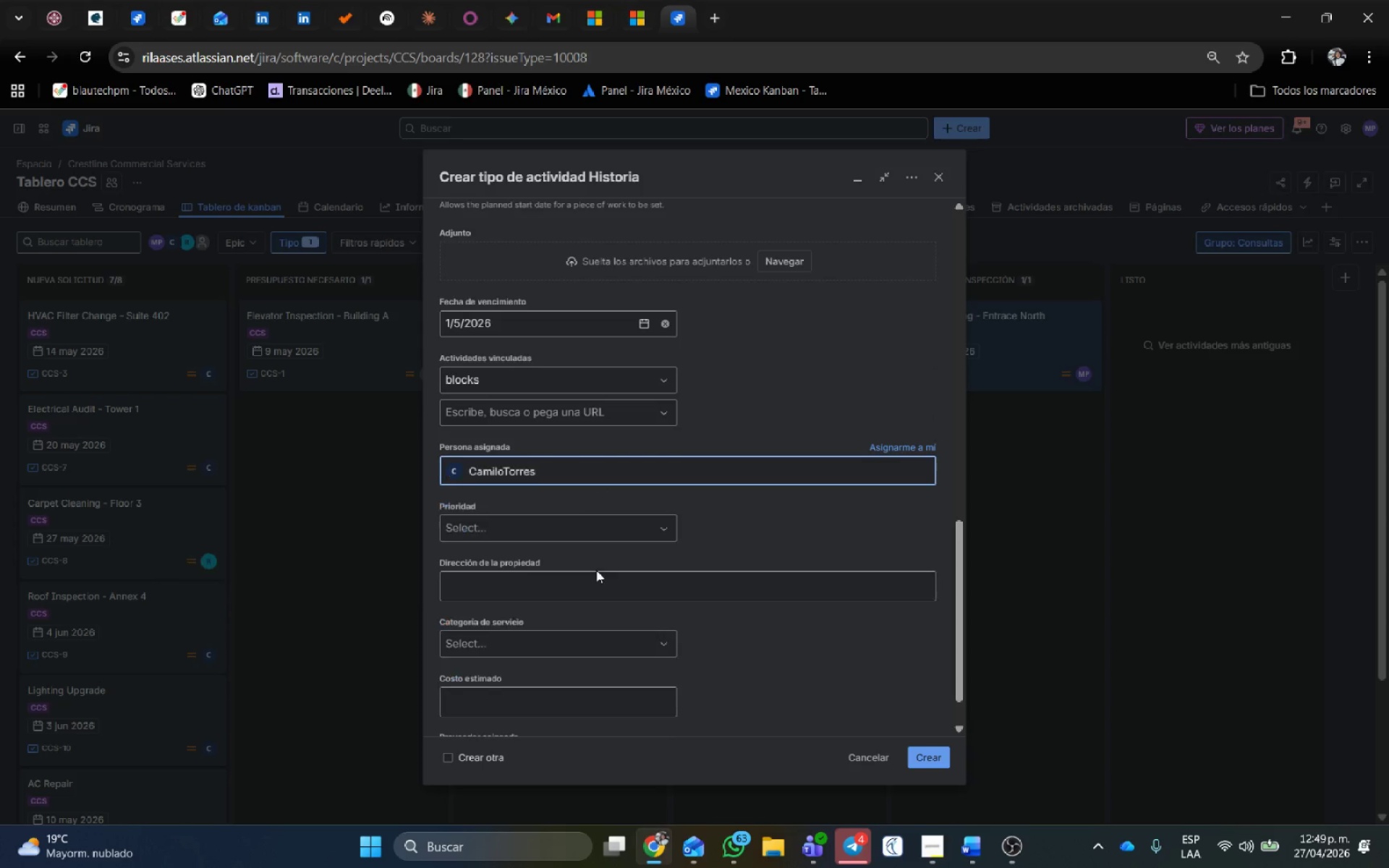 
scroll: coordinate [560, 607], scroll_direction: down, amount: 2.0
 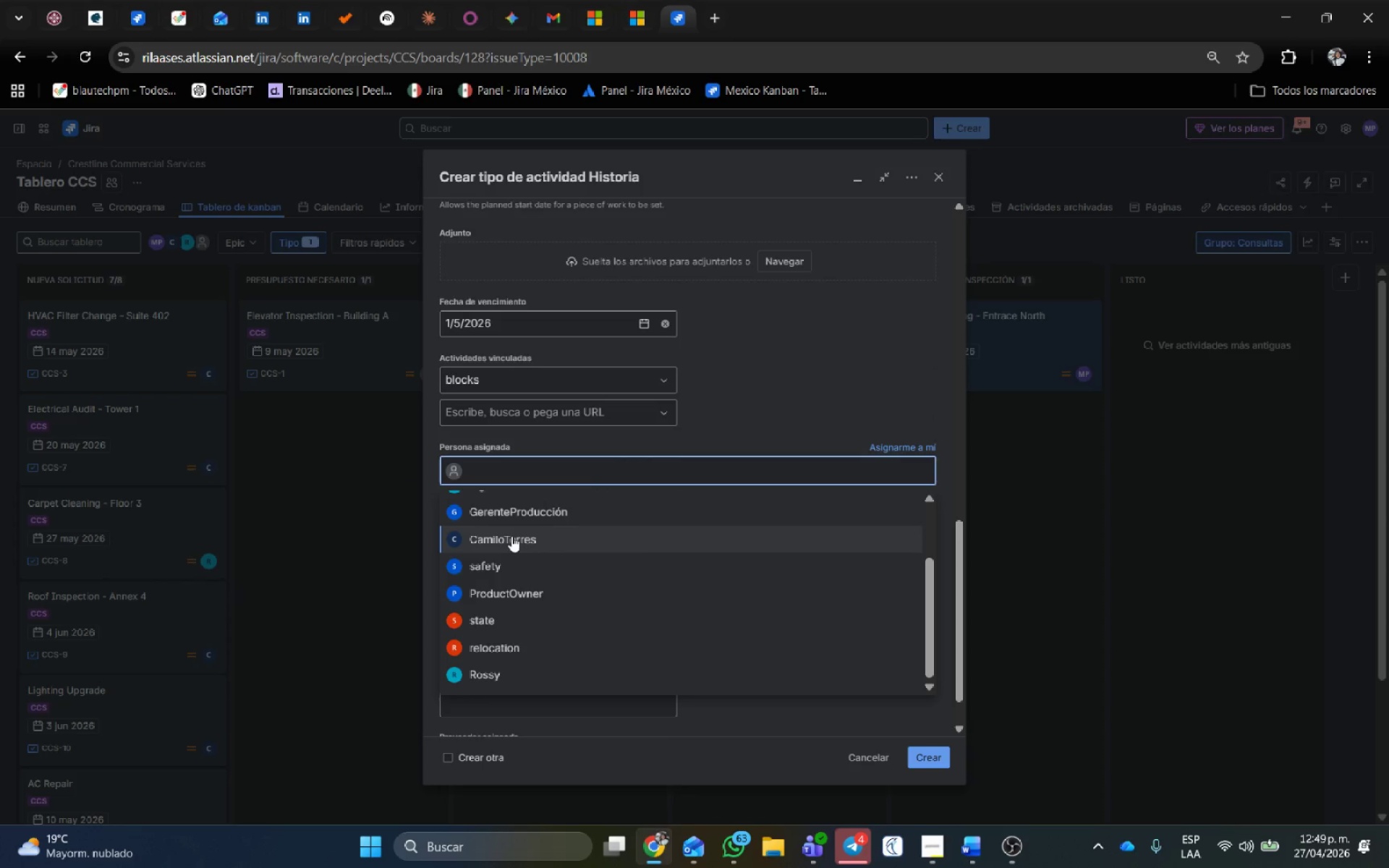 
double_click([511, 473])
 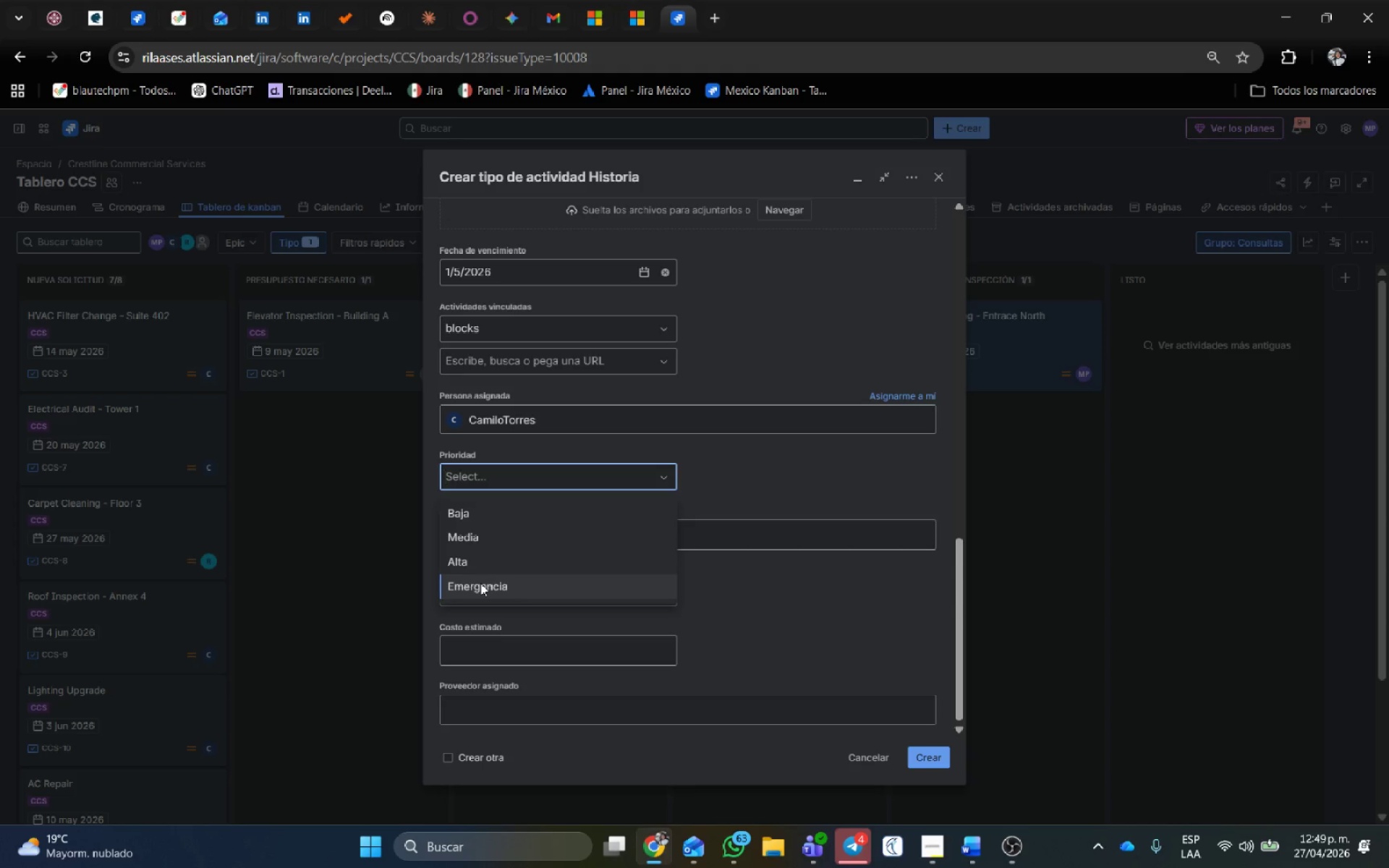 
scroll: coordinate [596, 570], scroll_direction: down, amount: 1.0
 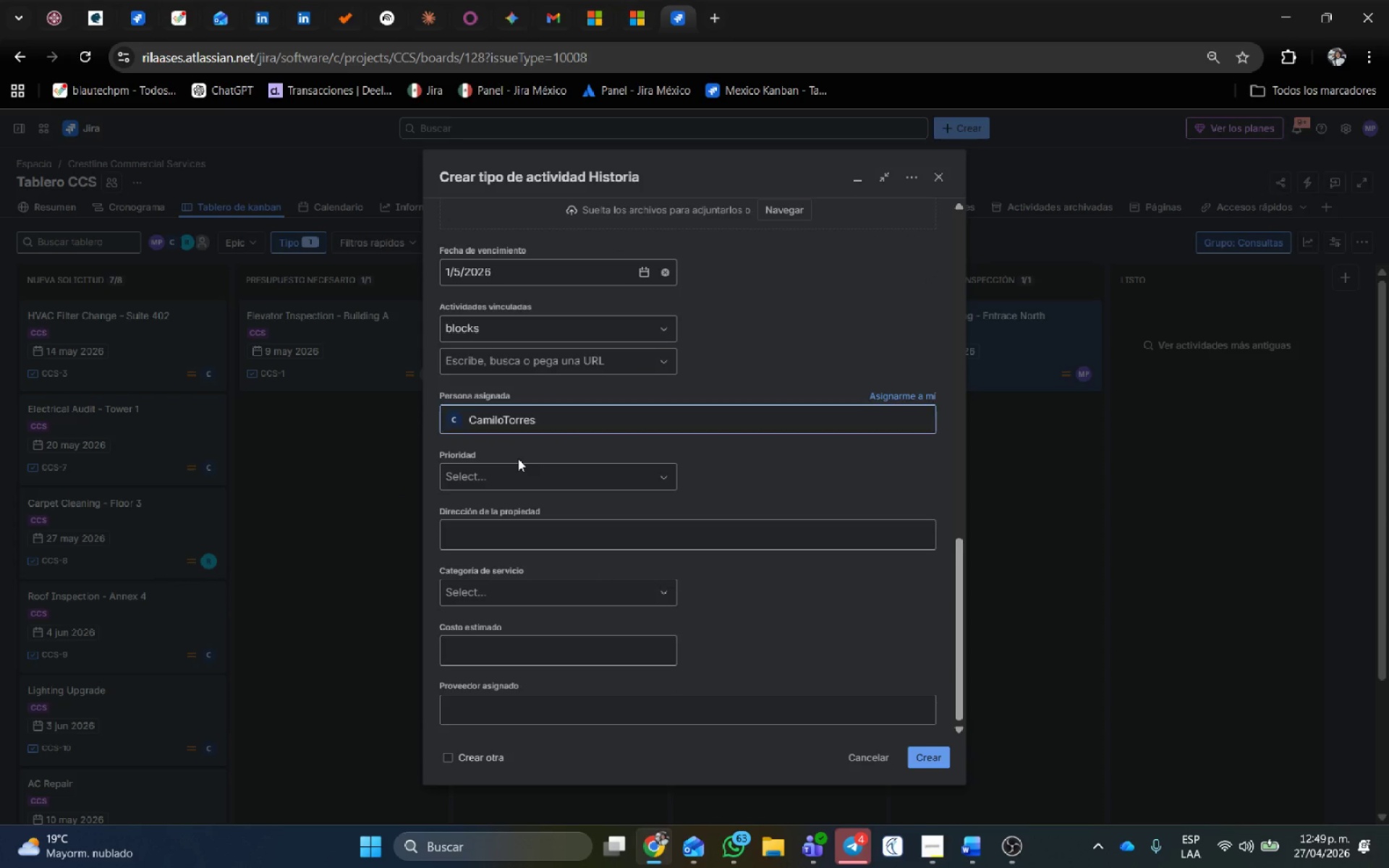 
wait(5.91)
 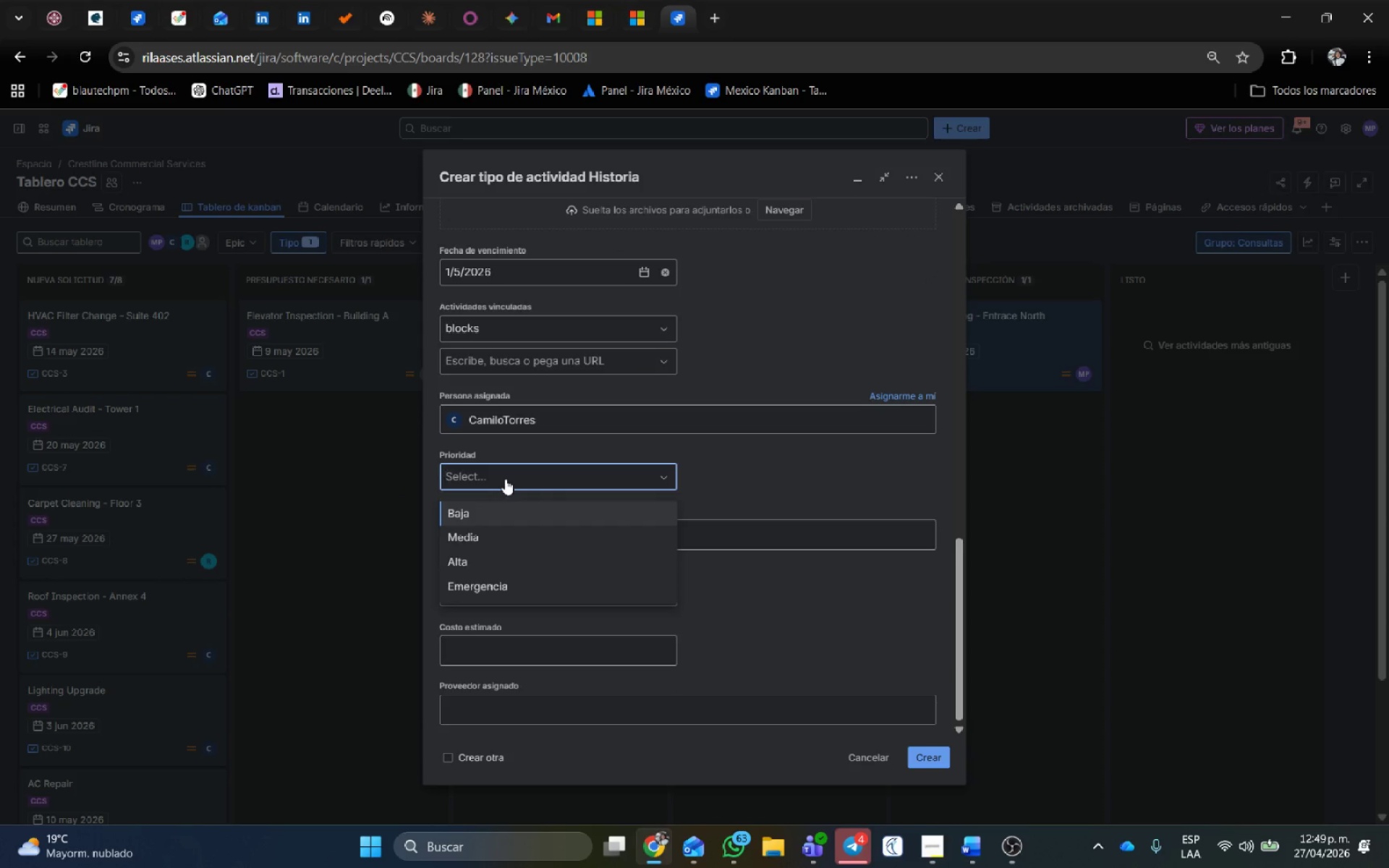 
left_click([518, 540])
 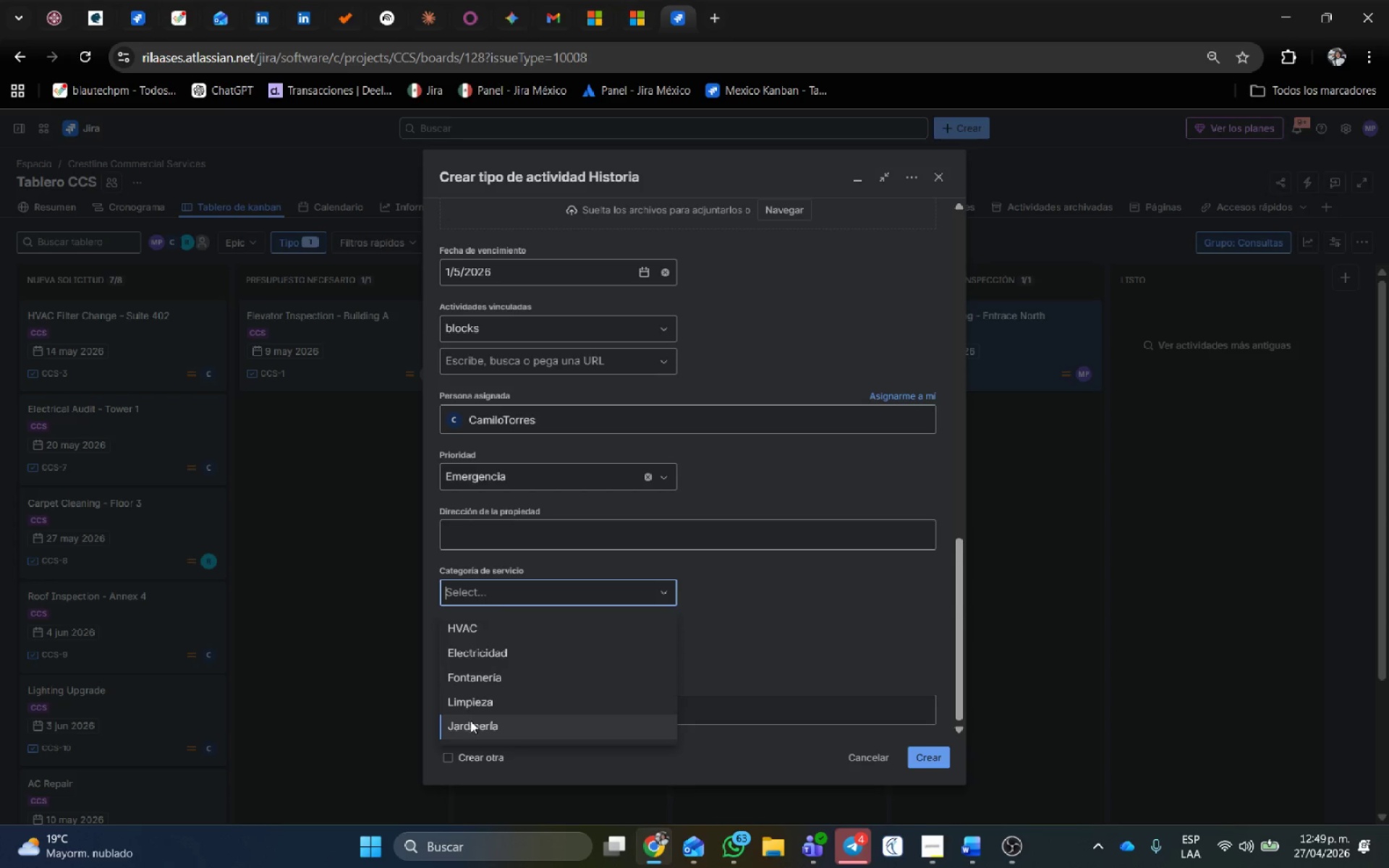 
left_click([492, 650])
 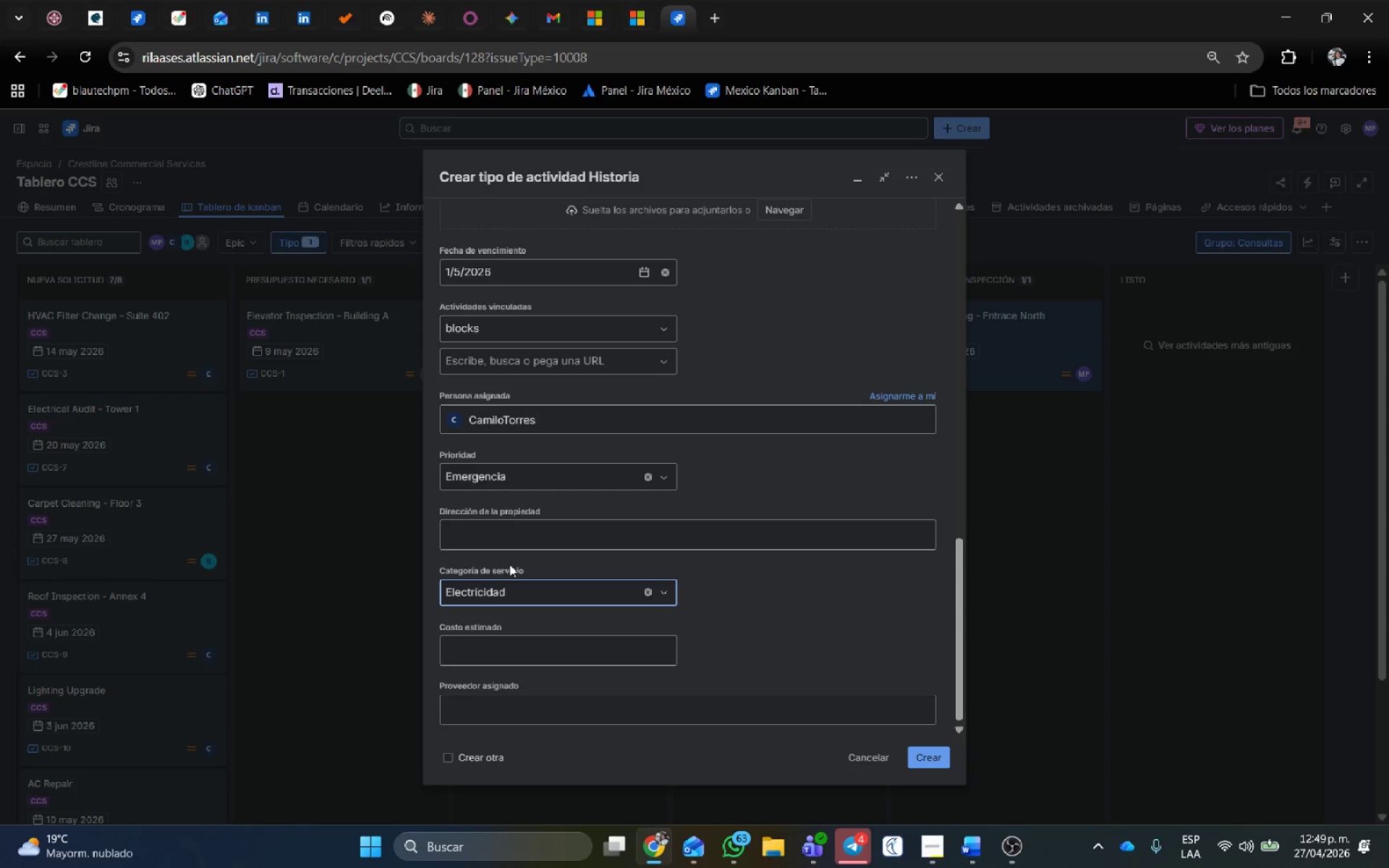 
left_click([504, 534])
 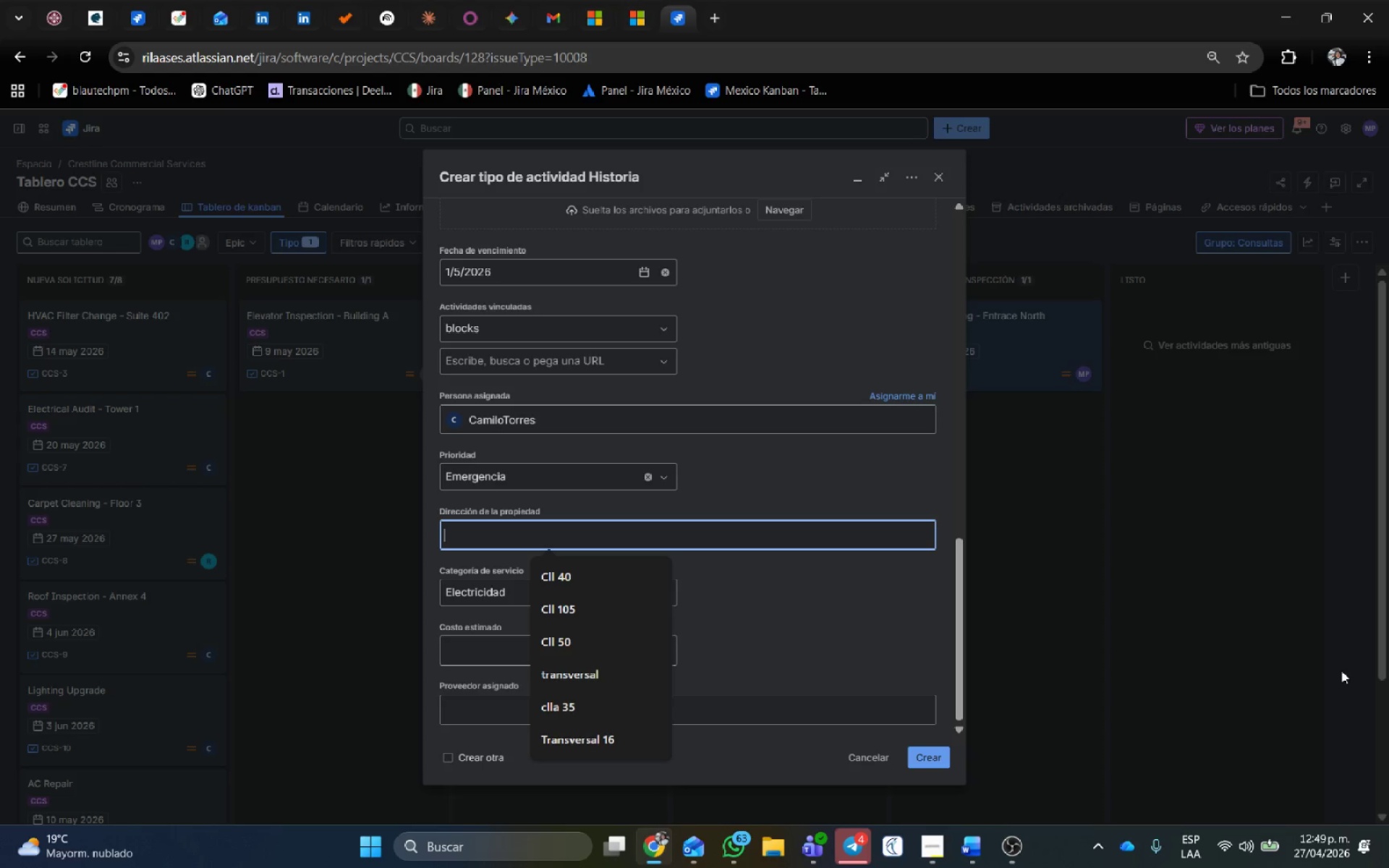 
type(taller 5Calle 50)
 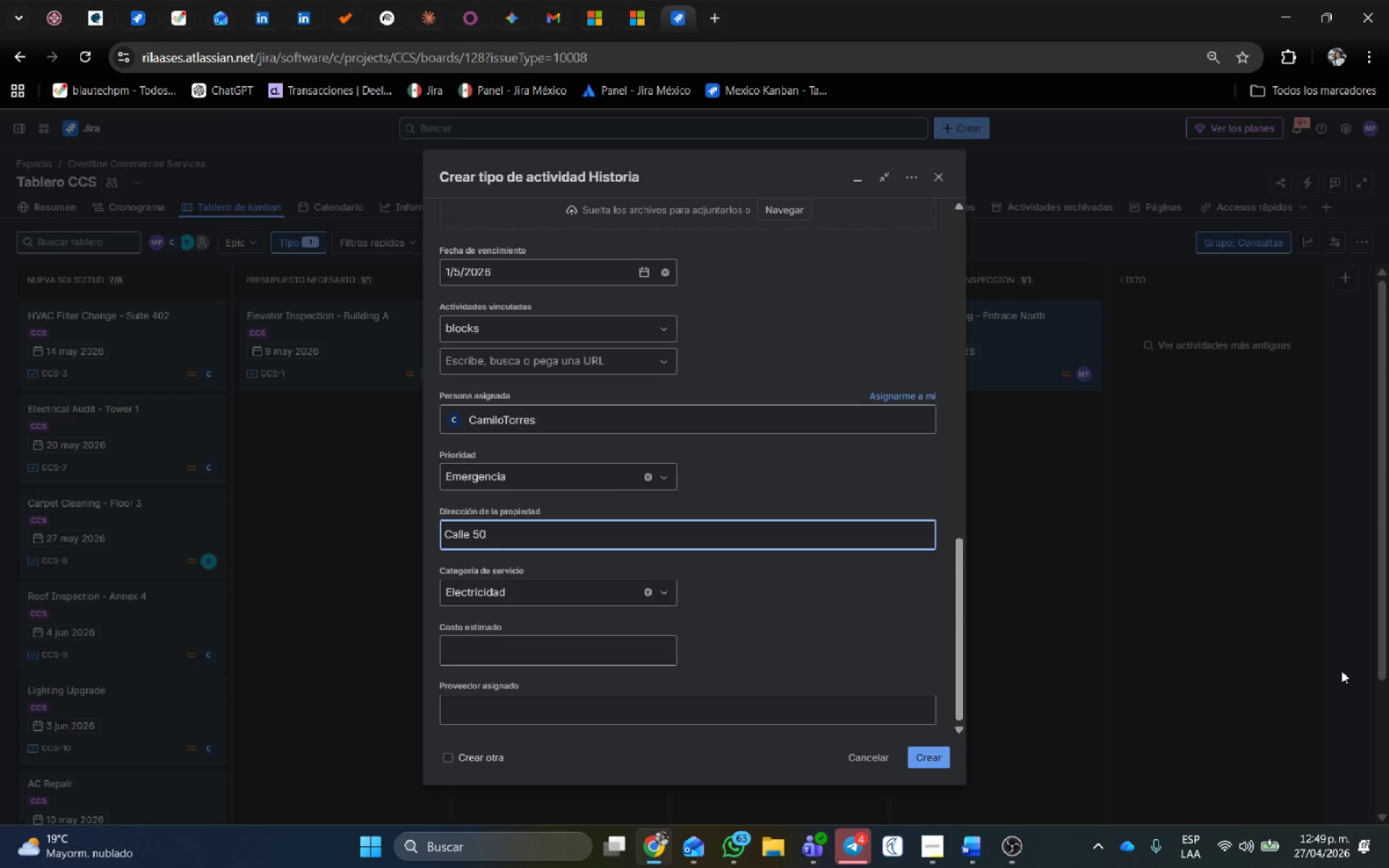 
hold_key(key=Backspace, duration=1.25)
 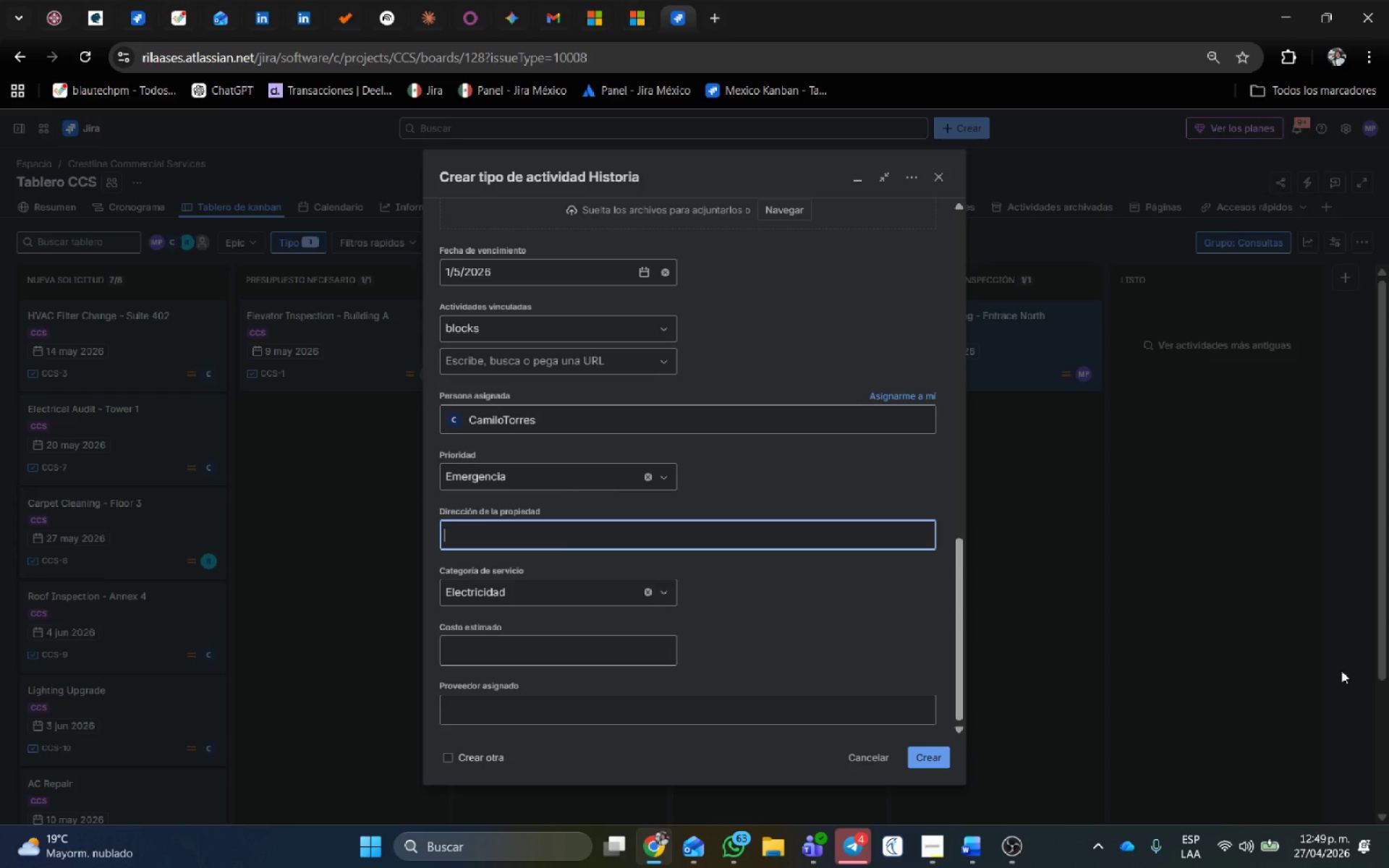 
wait(5.99)
 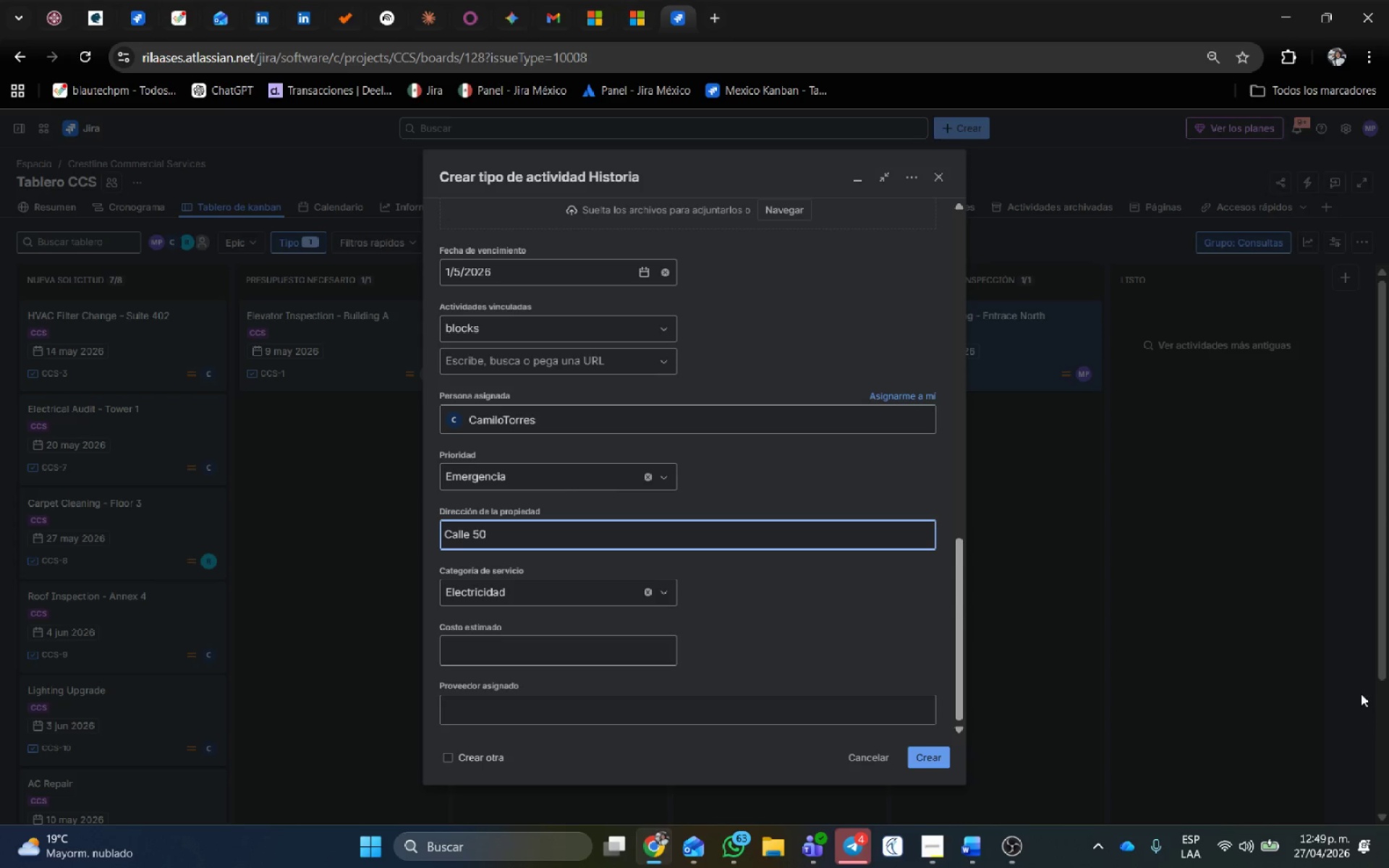 
left_click([532, 640])
 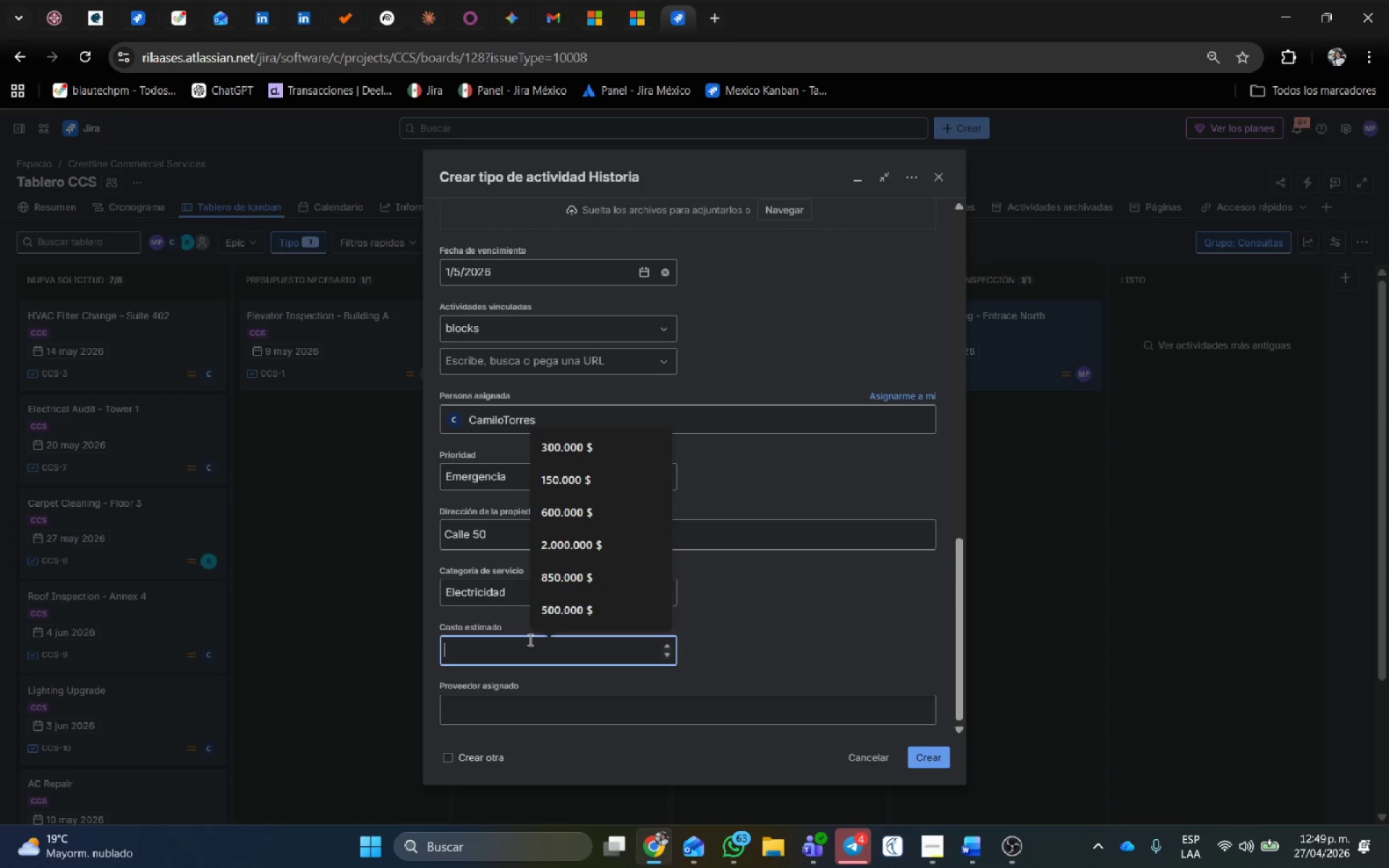 
key(Numpad4)
 